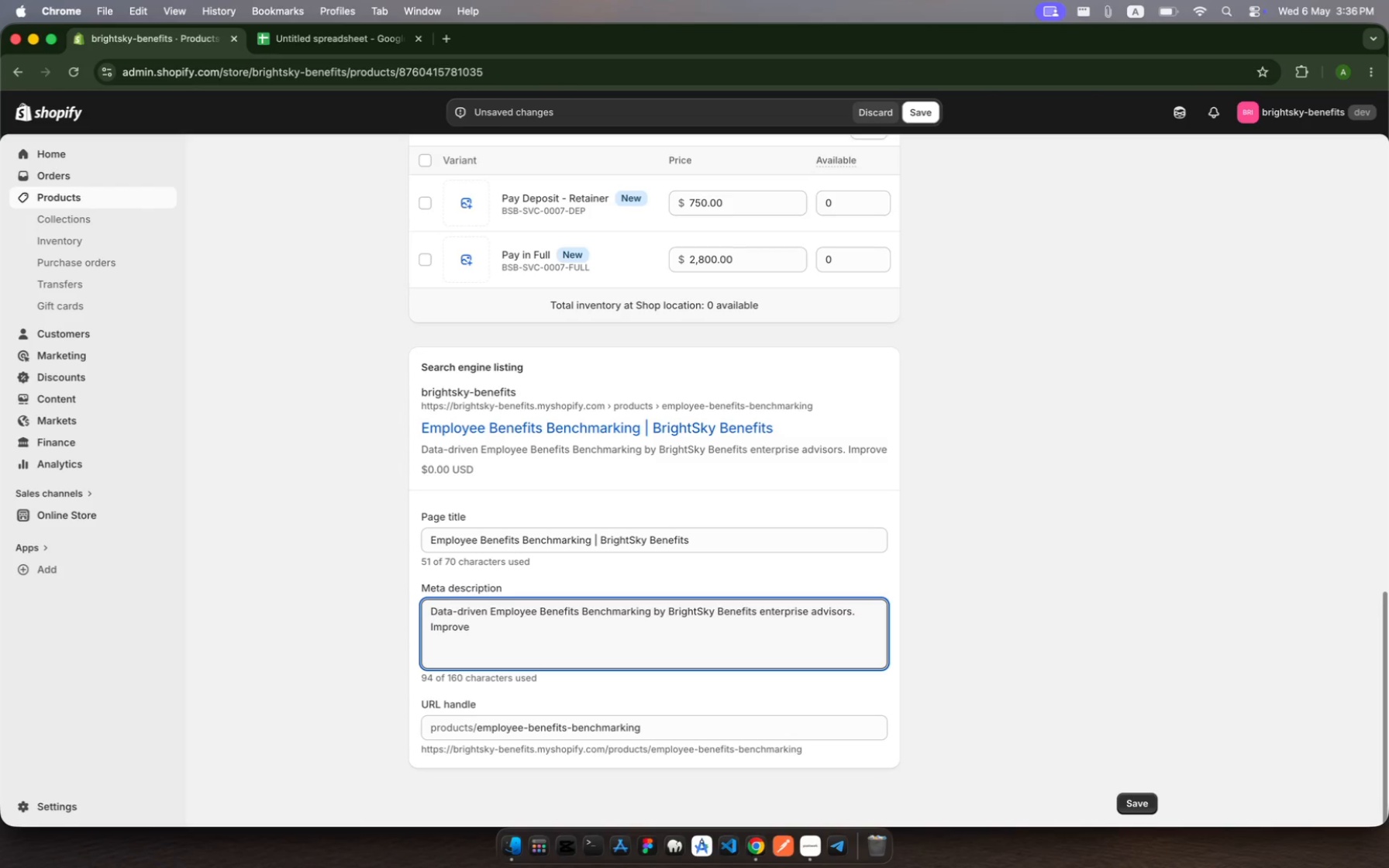 
type(retension and)
 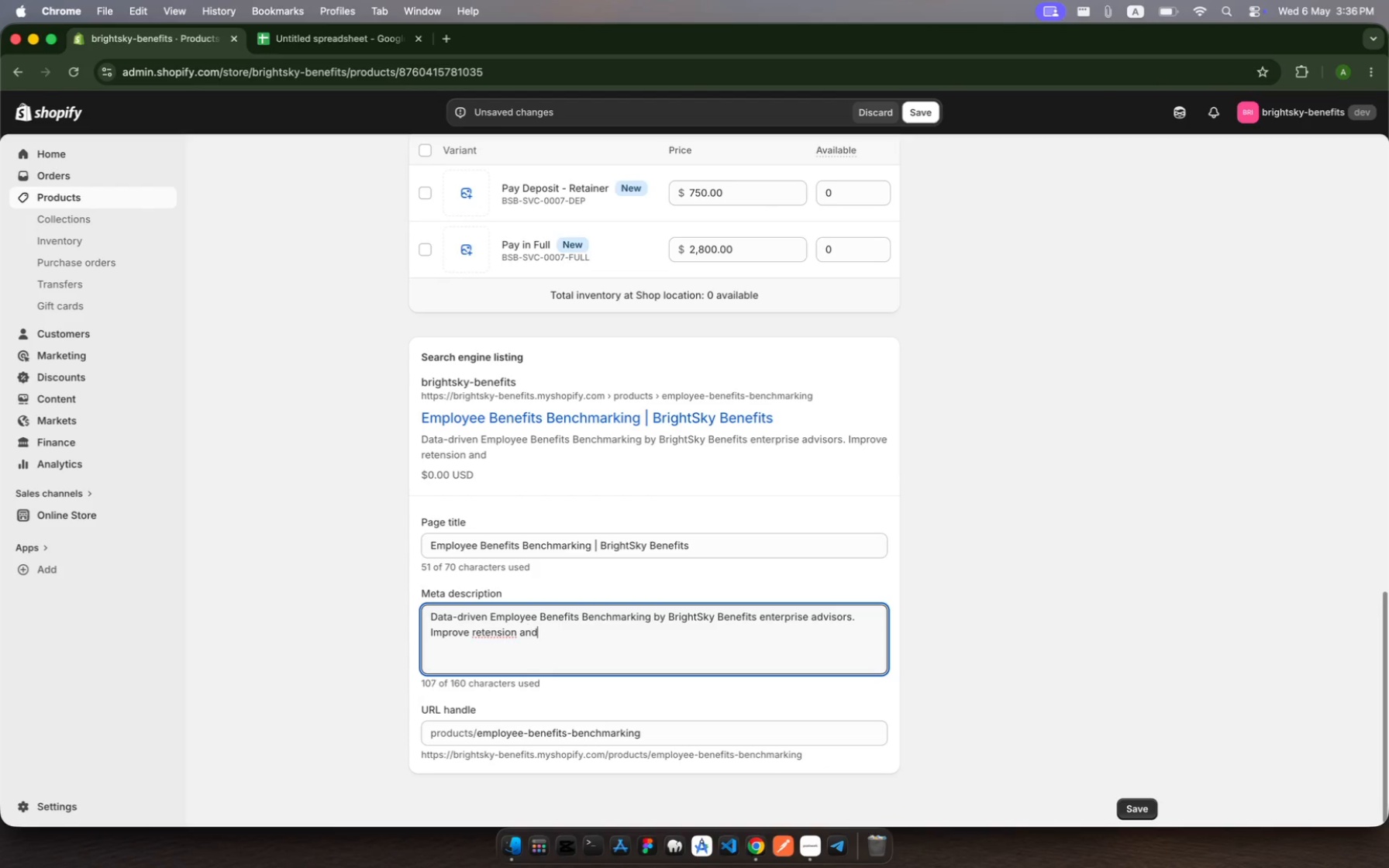 
hold_key(key=Space, duration=0.31)
 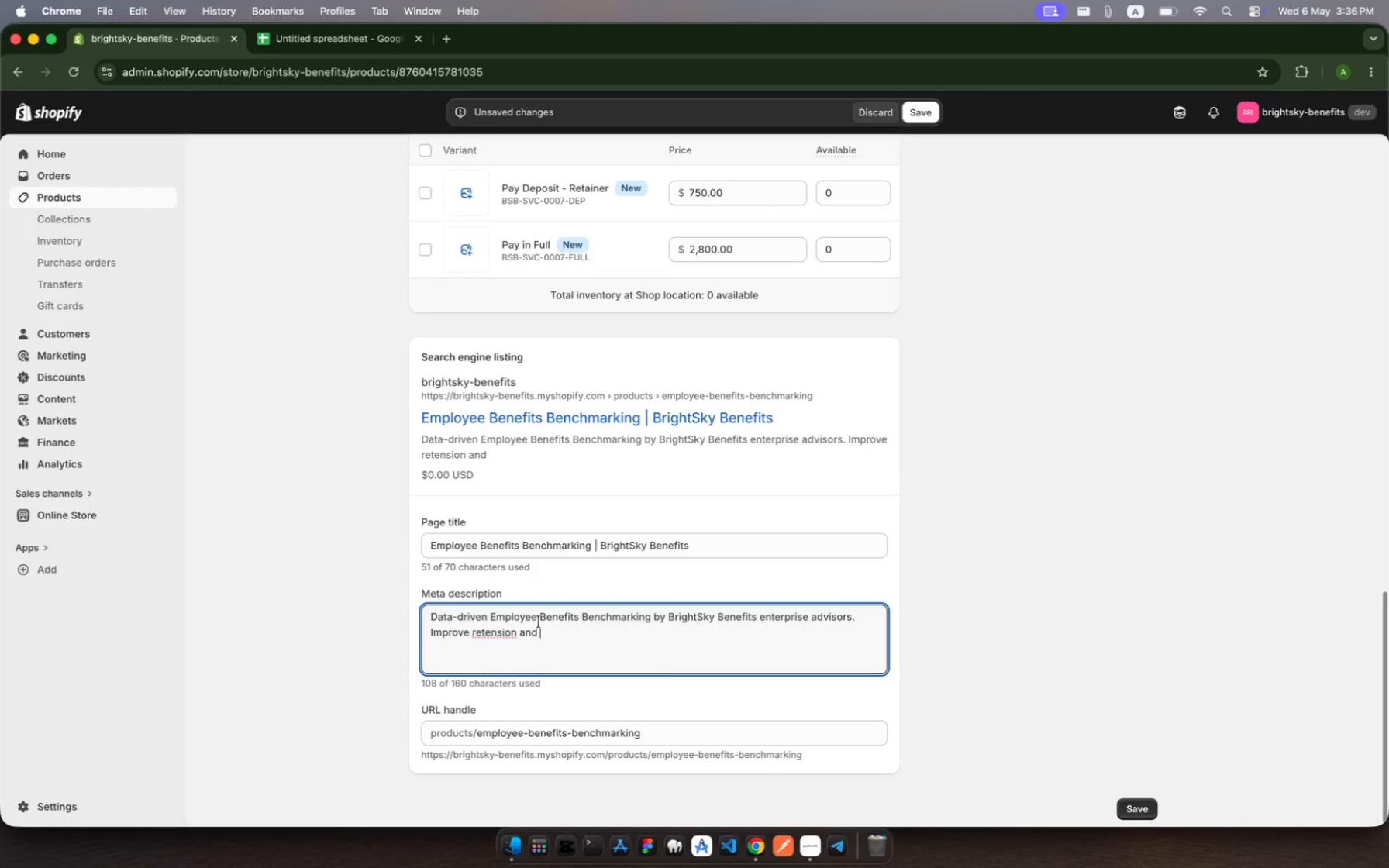 
left_click([496, 634])
 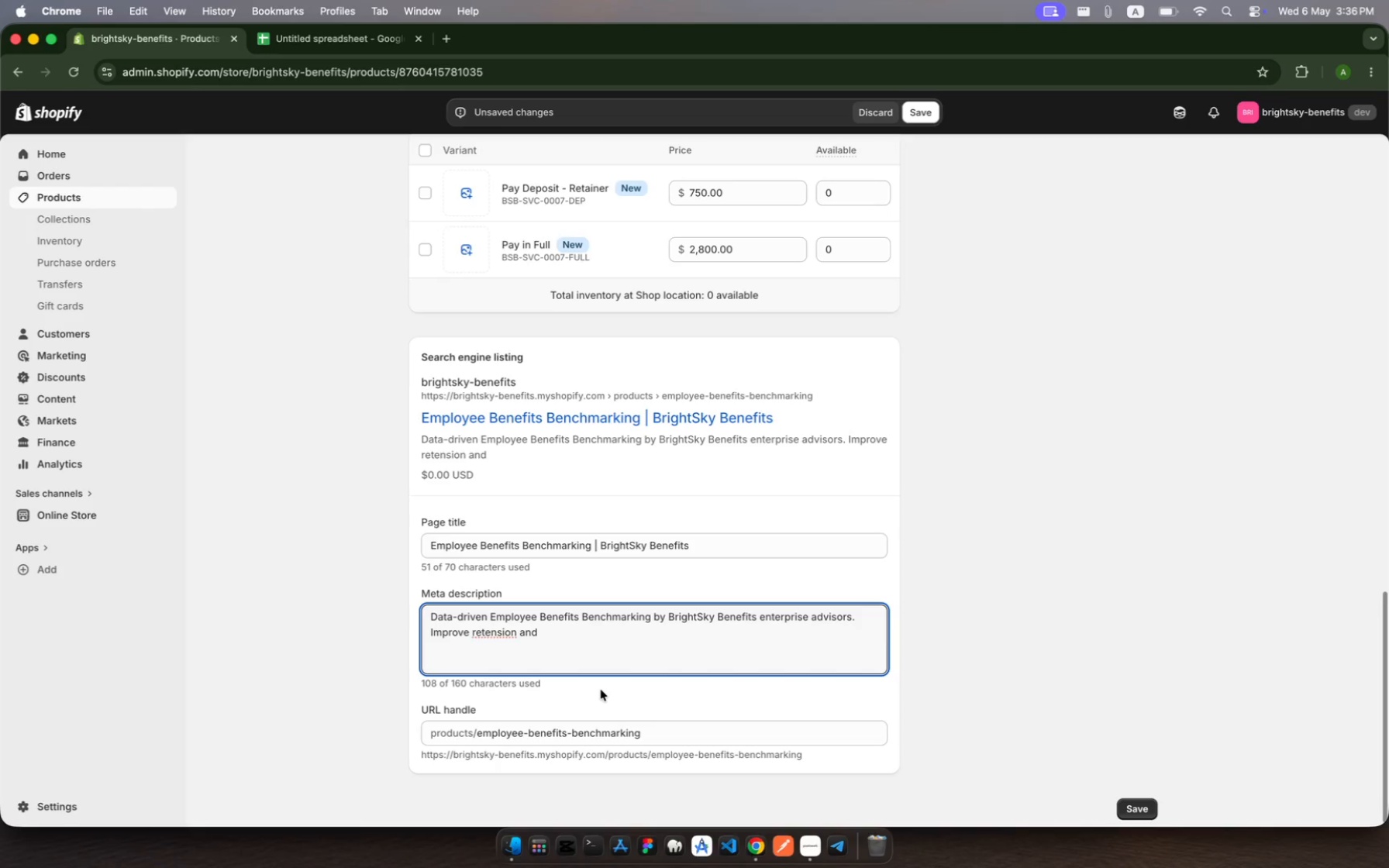 
key(ArrowRight)
 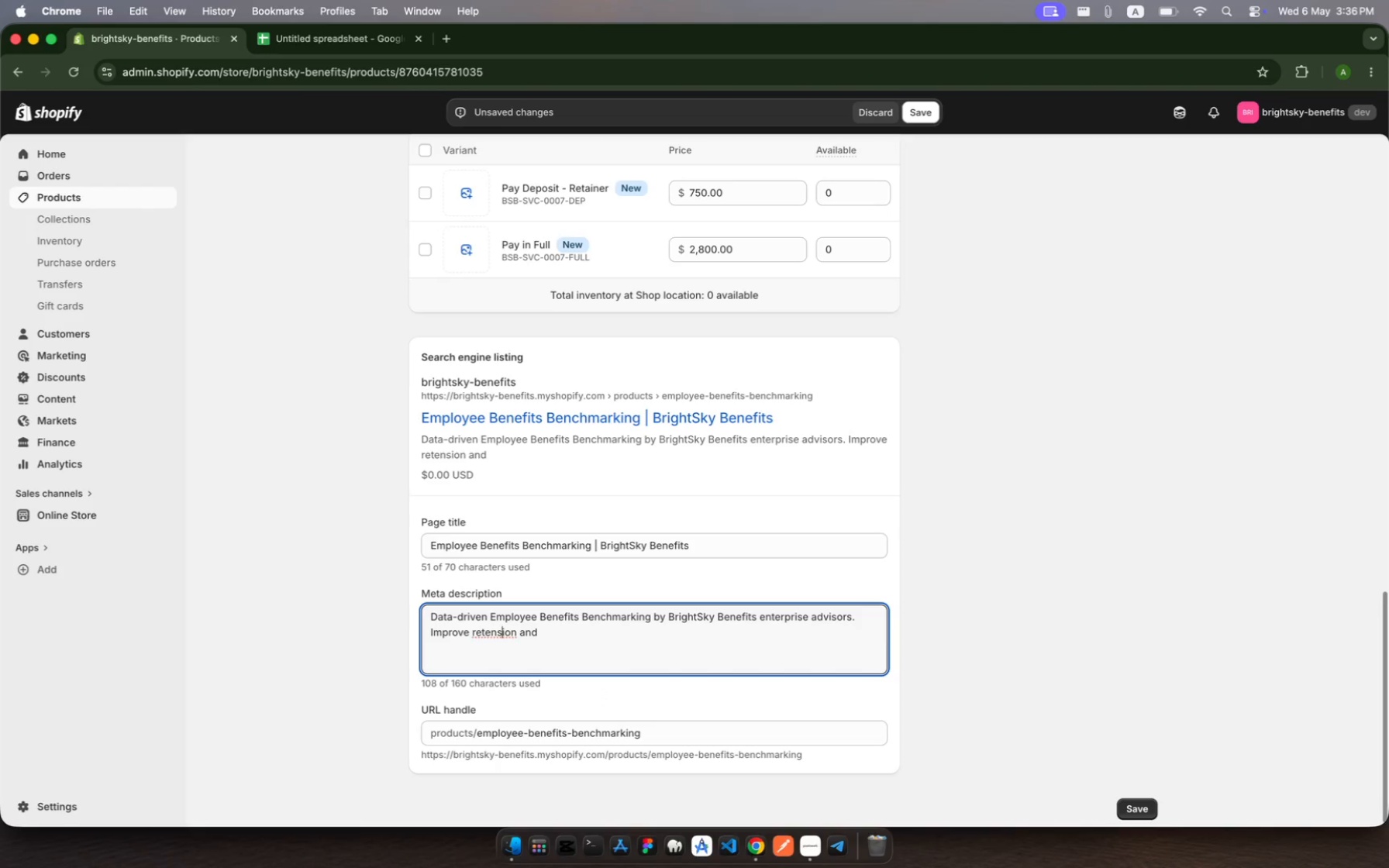 
key(Backspace)
 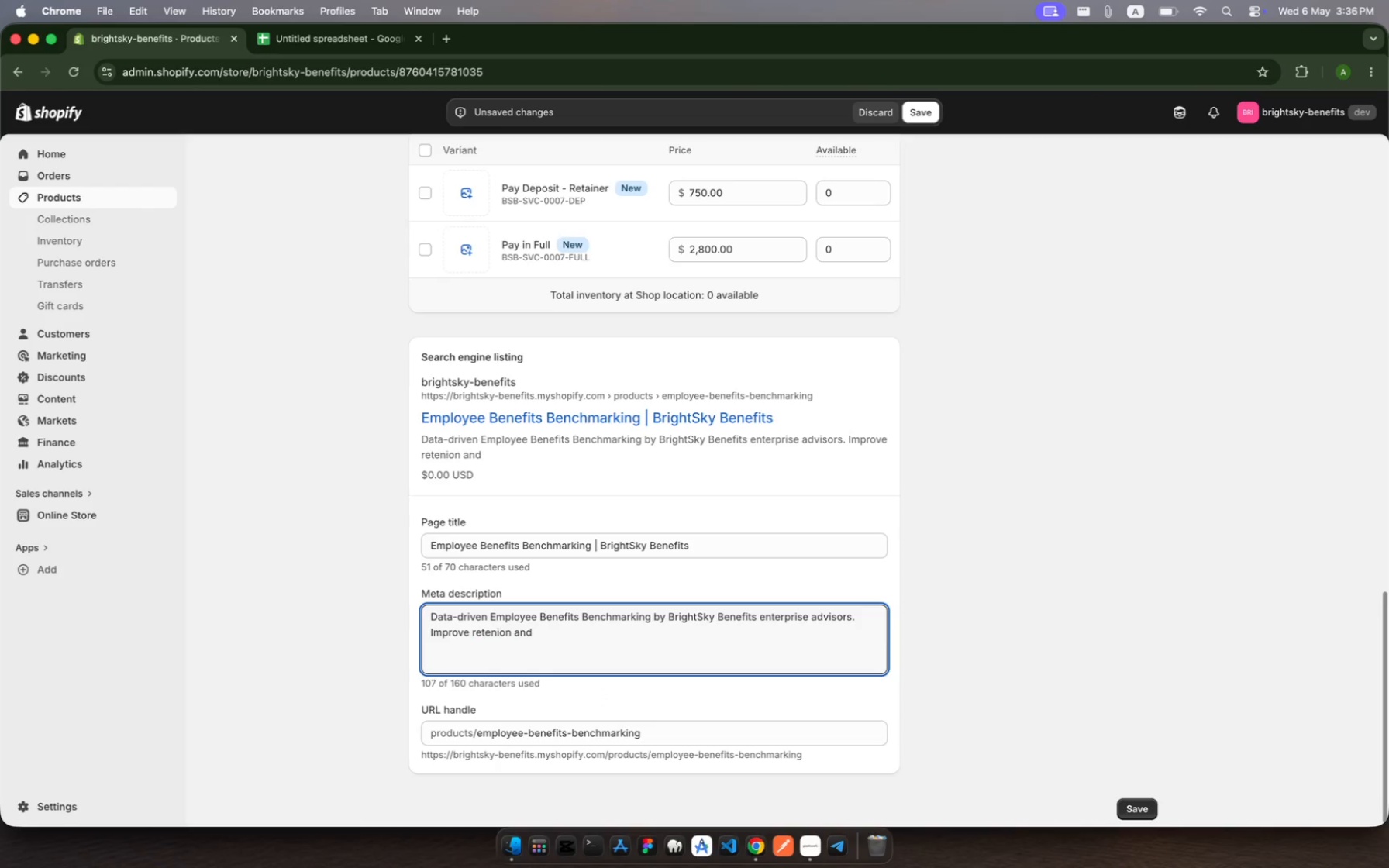 
key(T)
 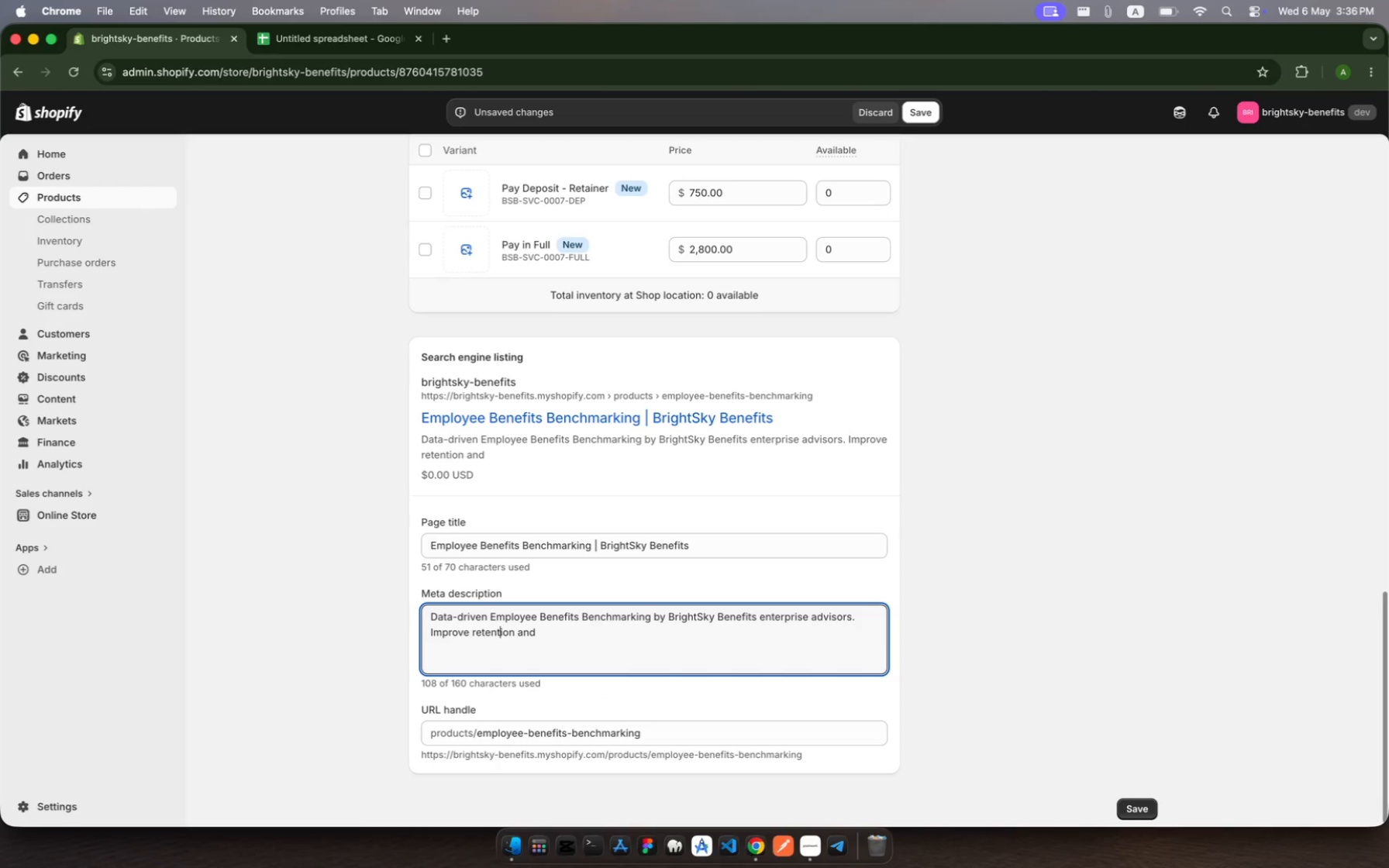 
hold_key(key=ArrowRight, duration=1.36)
 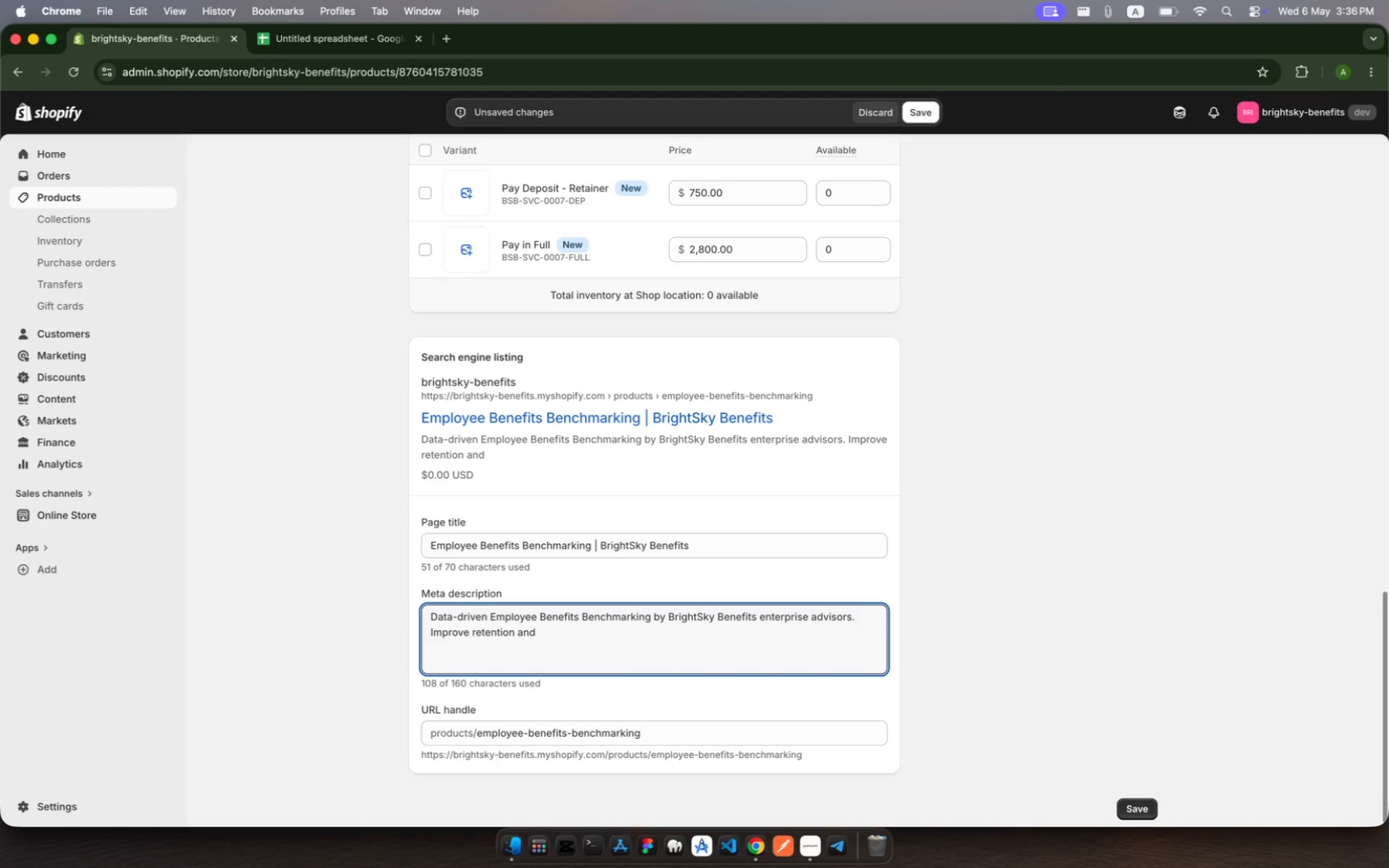 
type(cost efficiency wit )
 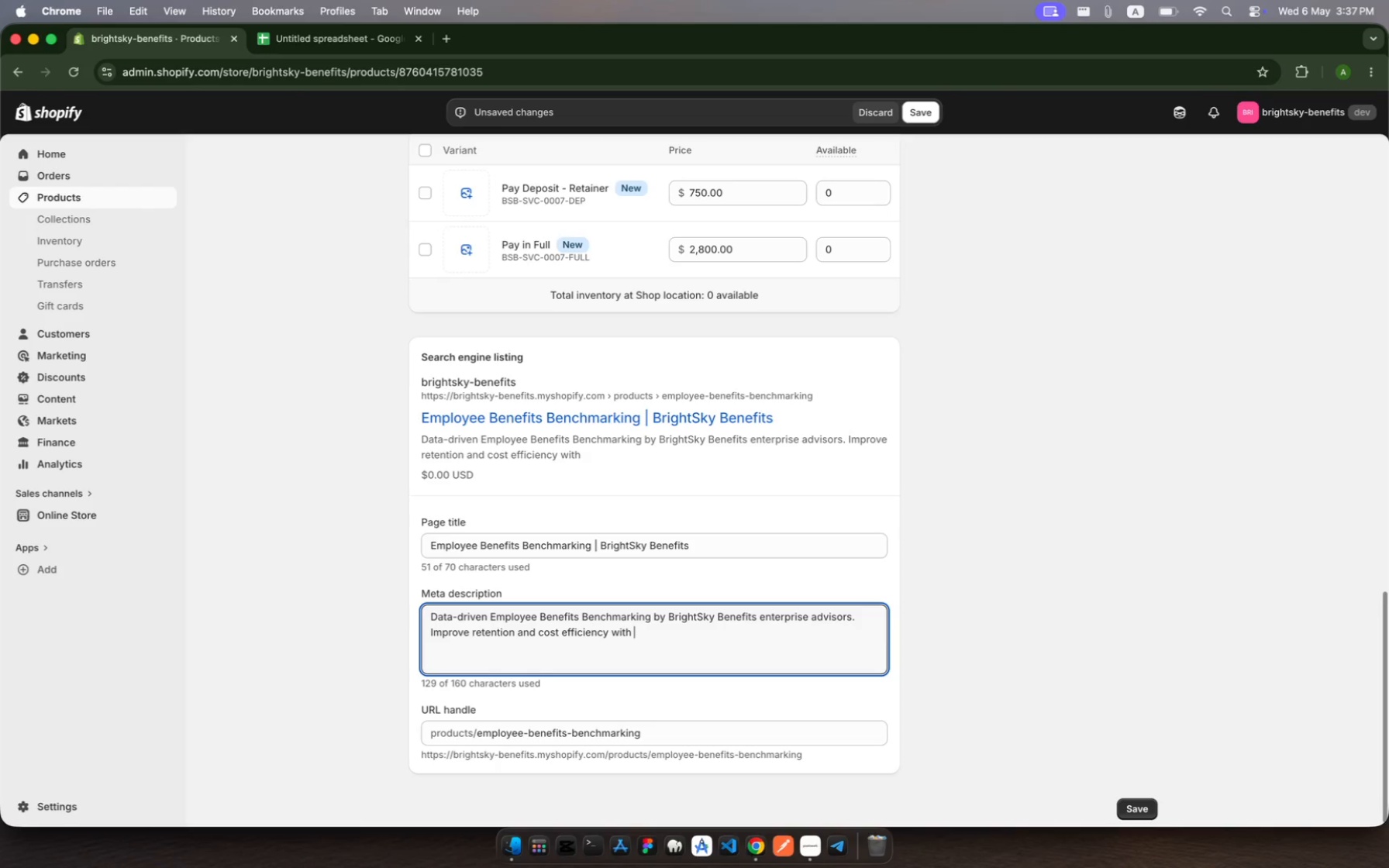 
hold_key(key=H, duration=0.31)
 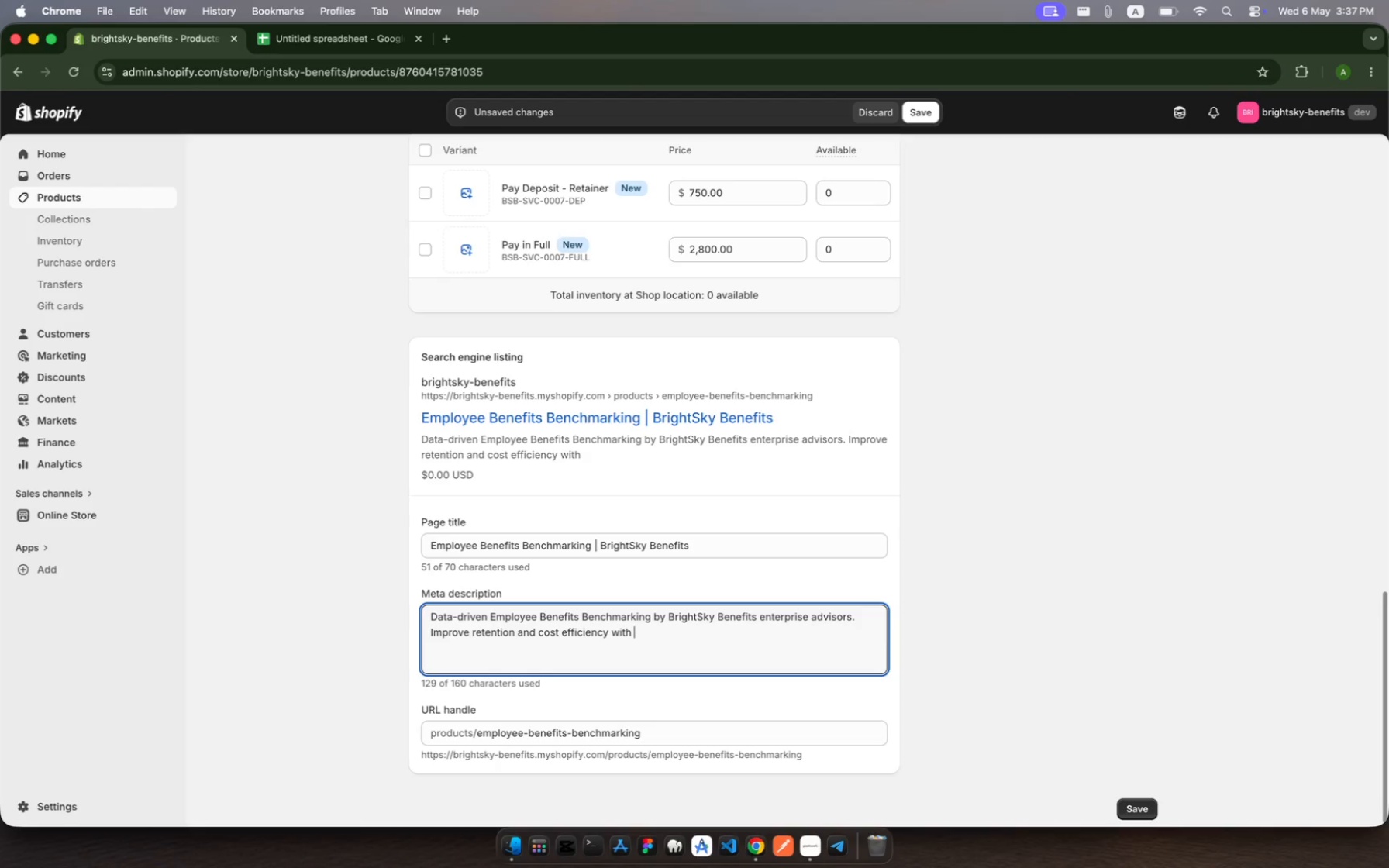 
type(industry coparison reports)
 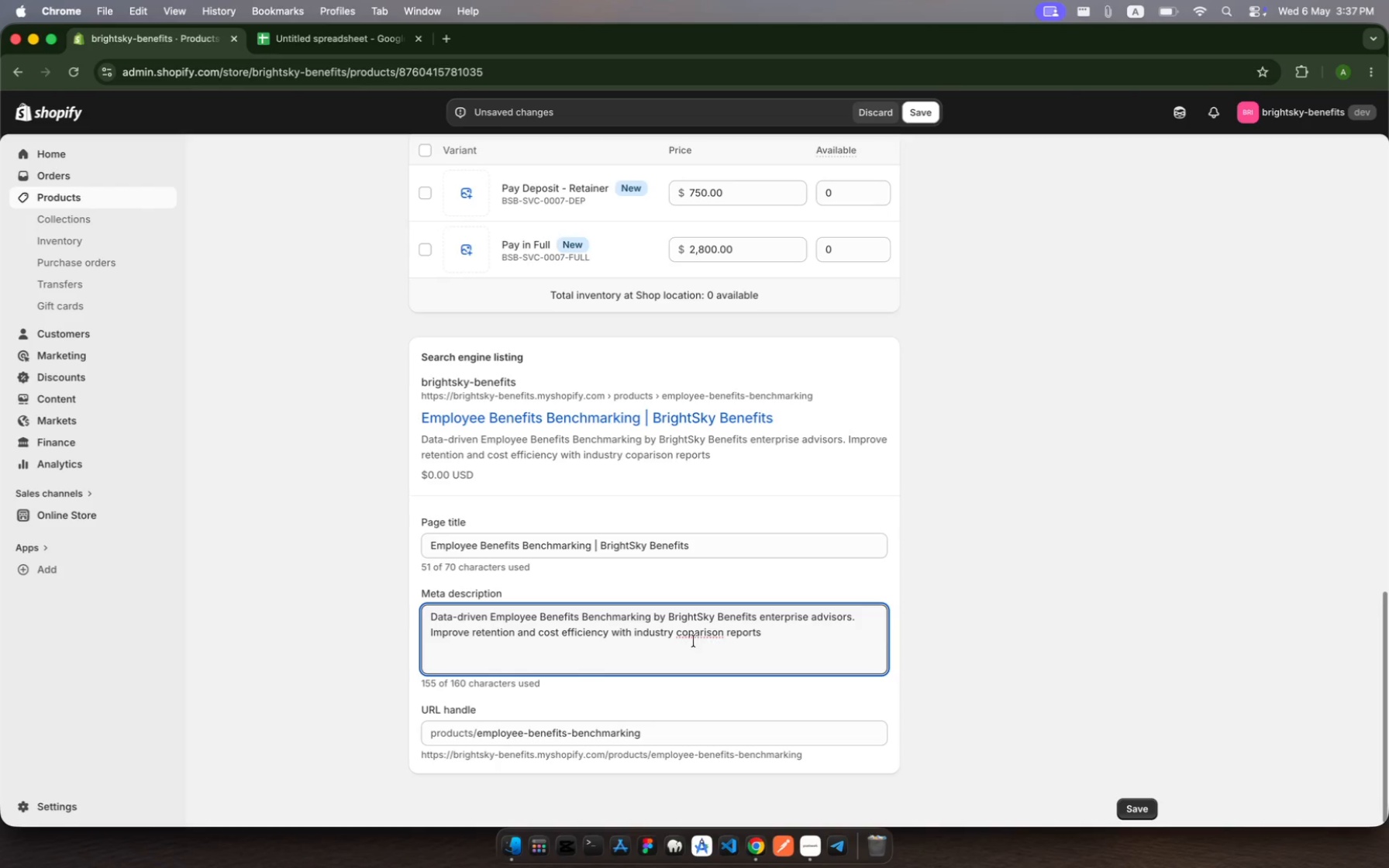 
left_click([687, 637])
 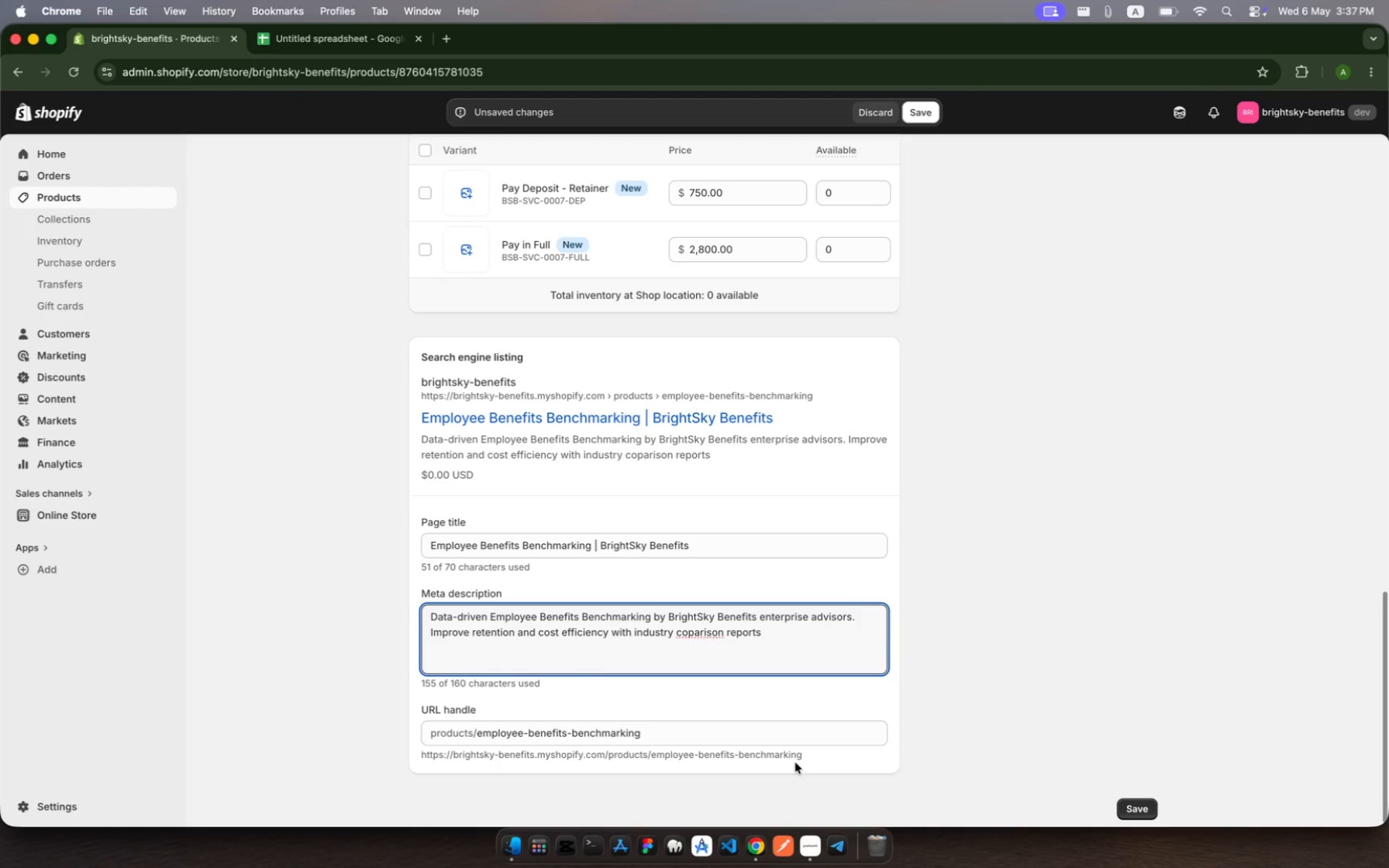 
key(M)
 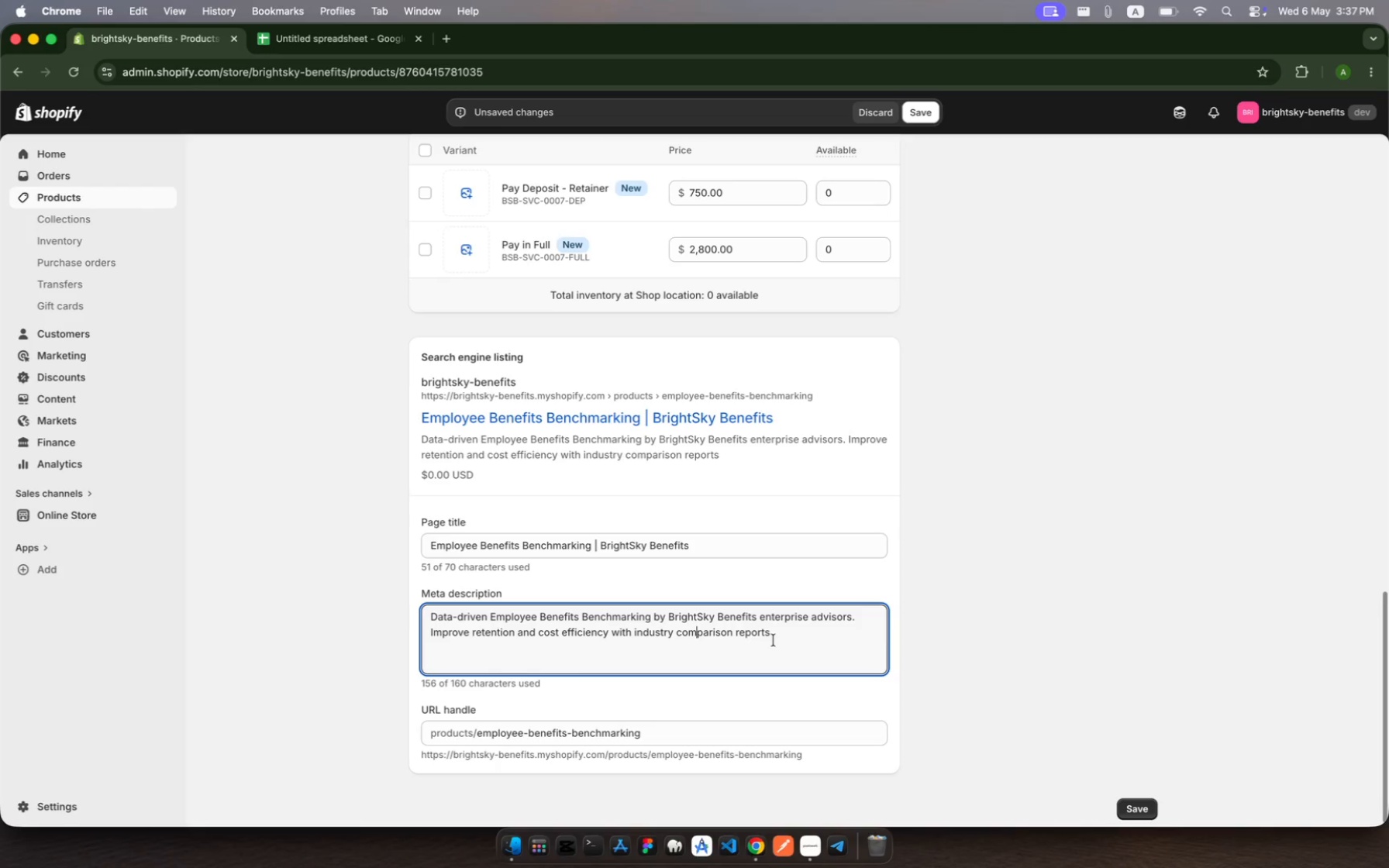 
left_click([775, 639])
 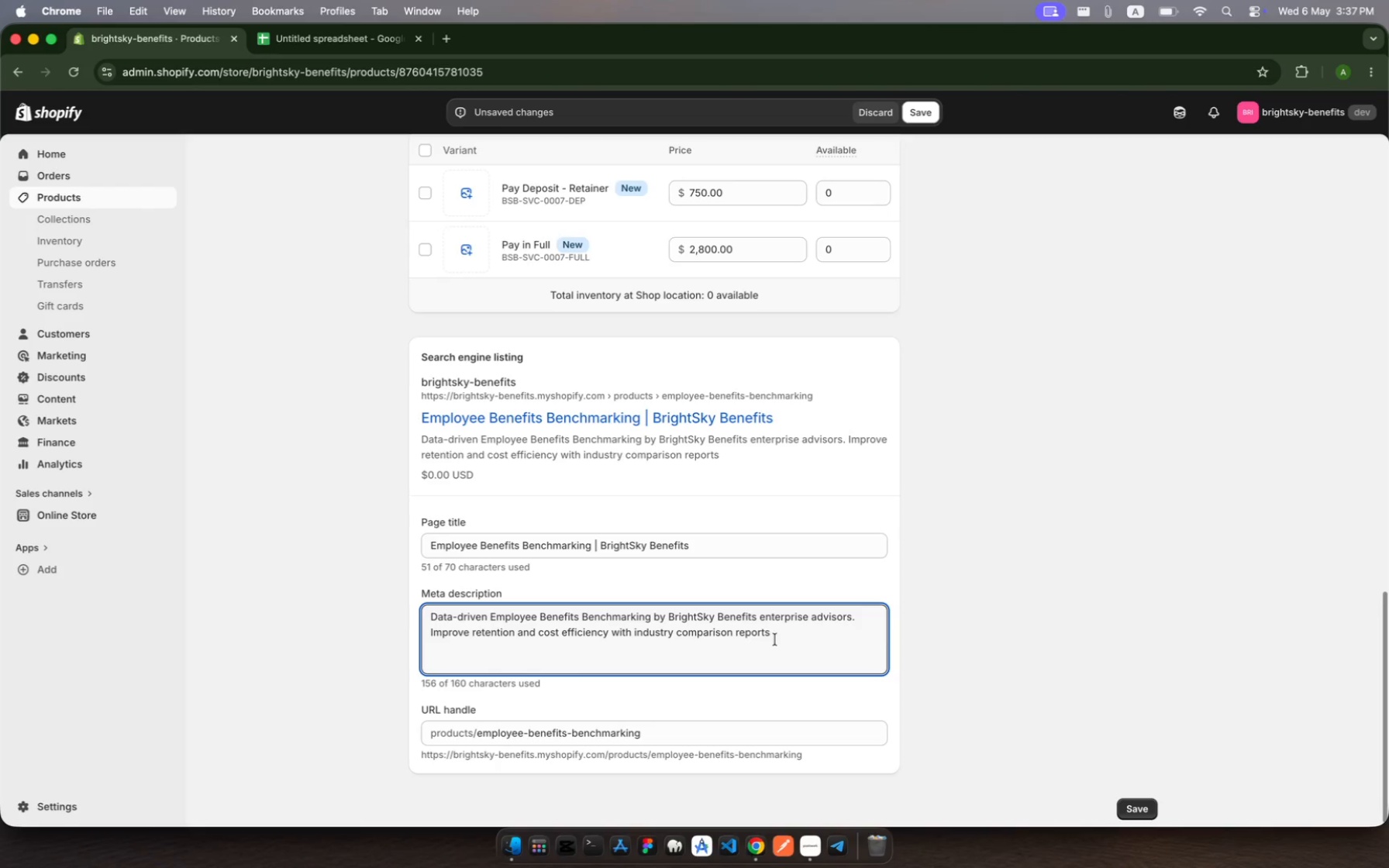 
key(Period)
 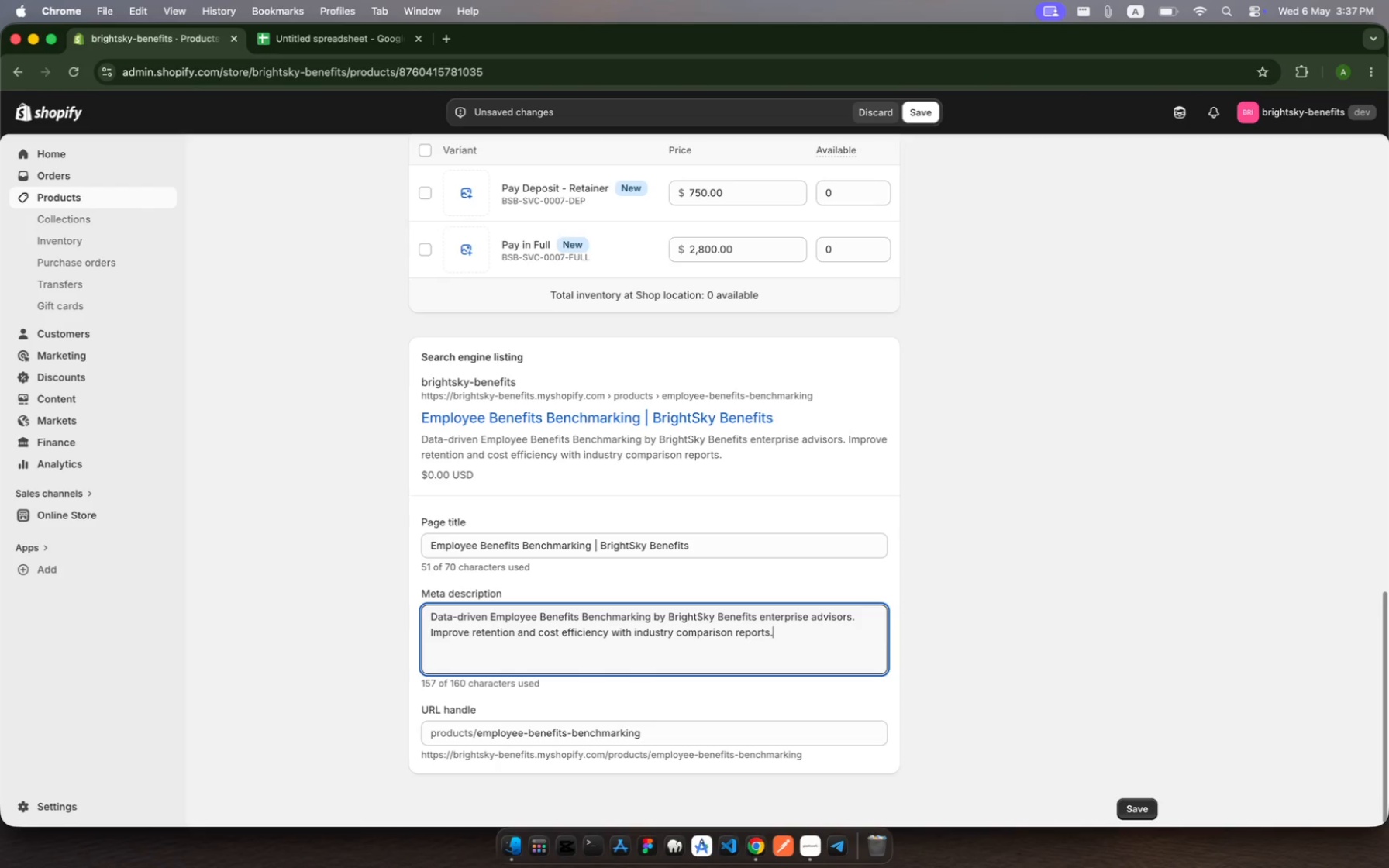 
scroll: coordinate [775, 639], scroll_direction: down, amount: 22.0
 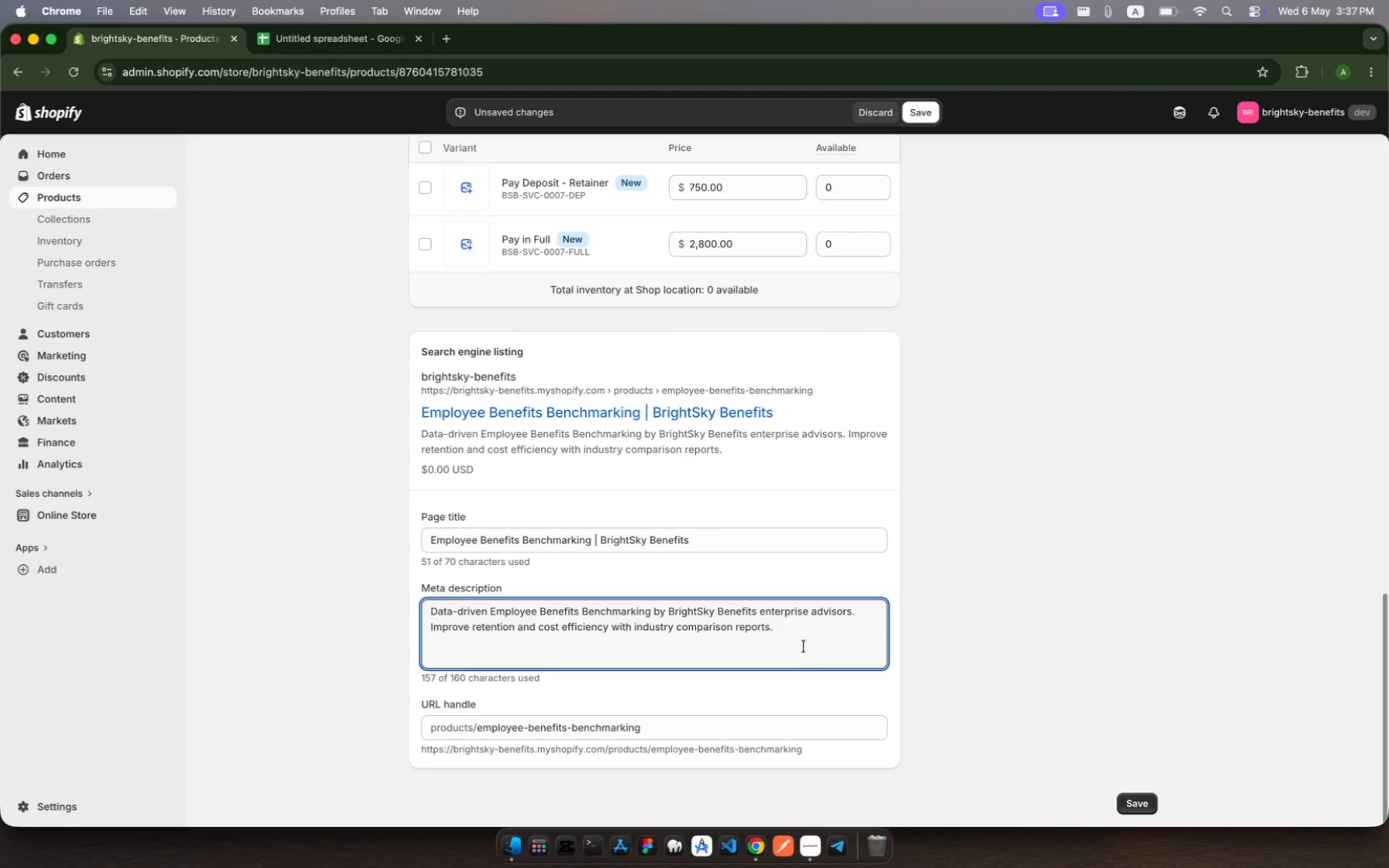 
wait(5.11)
 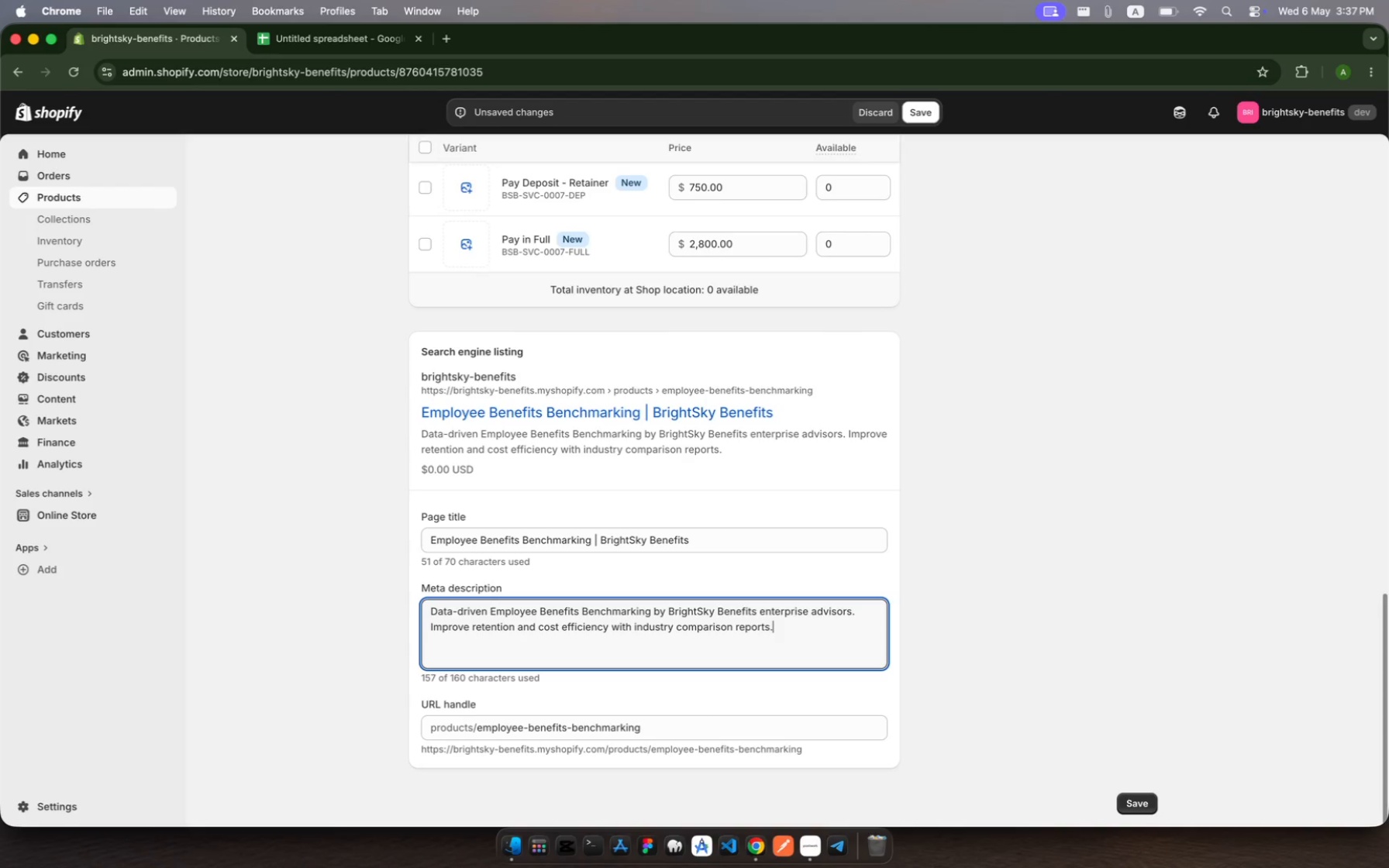 
left_click([1137, 801])
 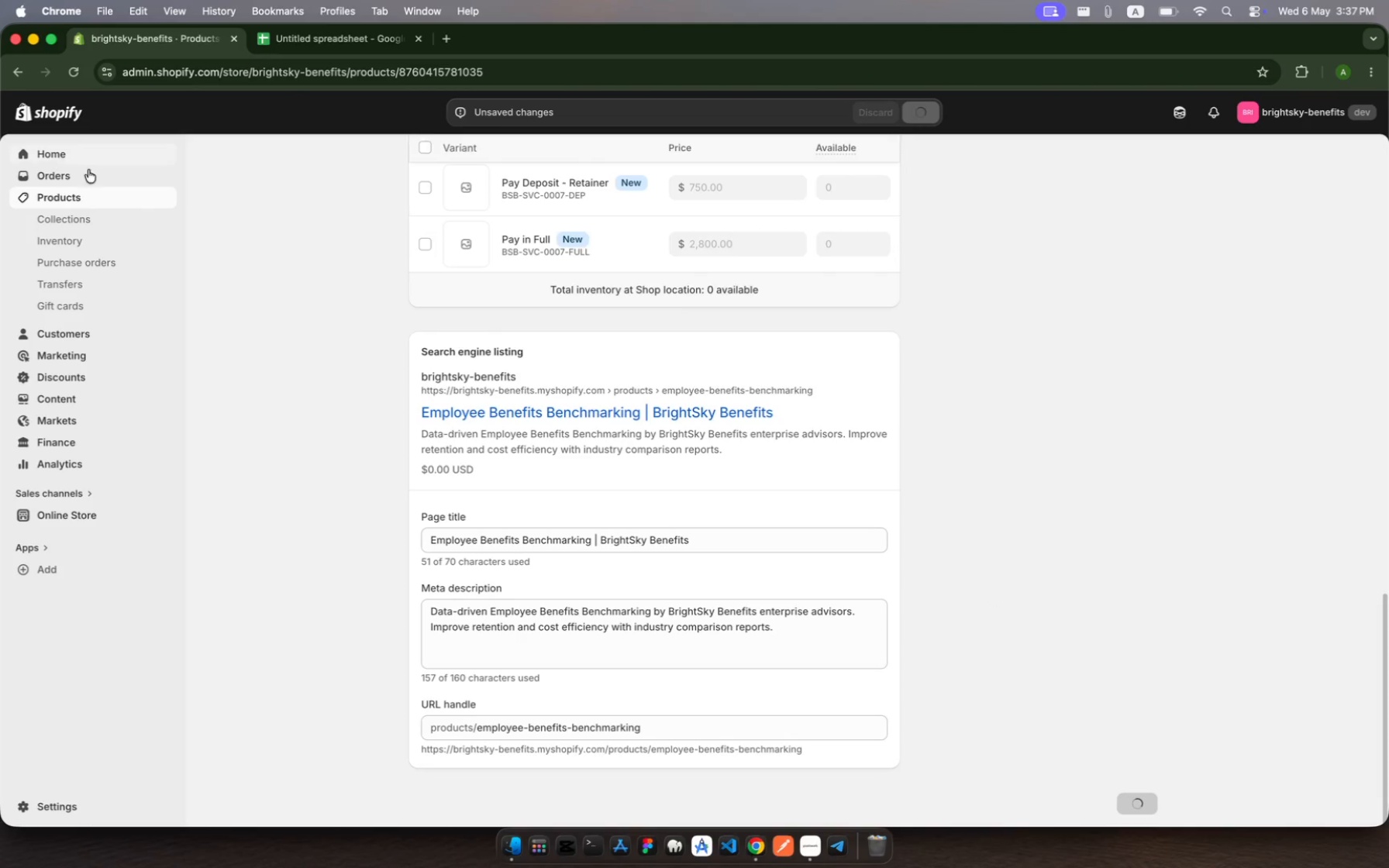 
left_click([100, 202])
 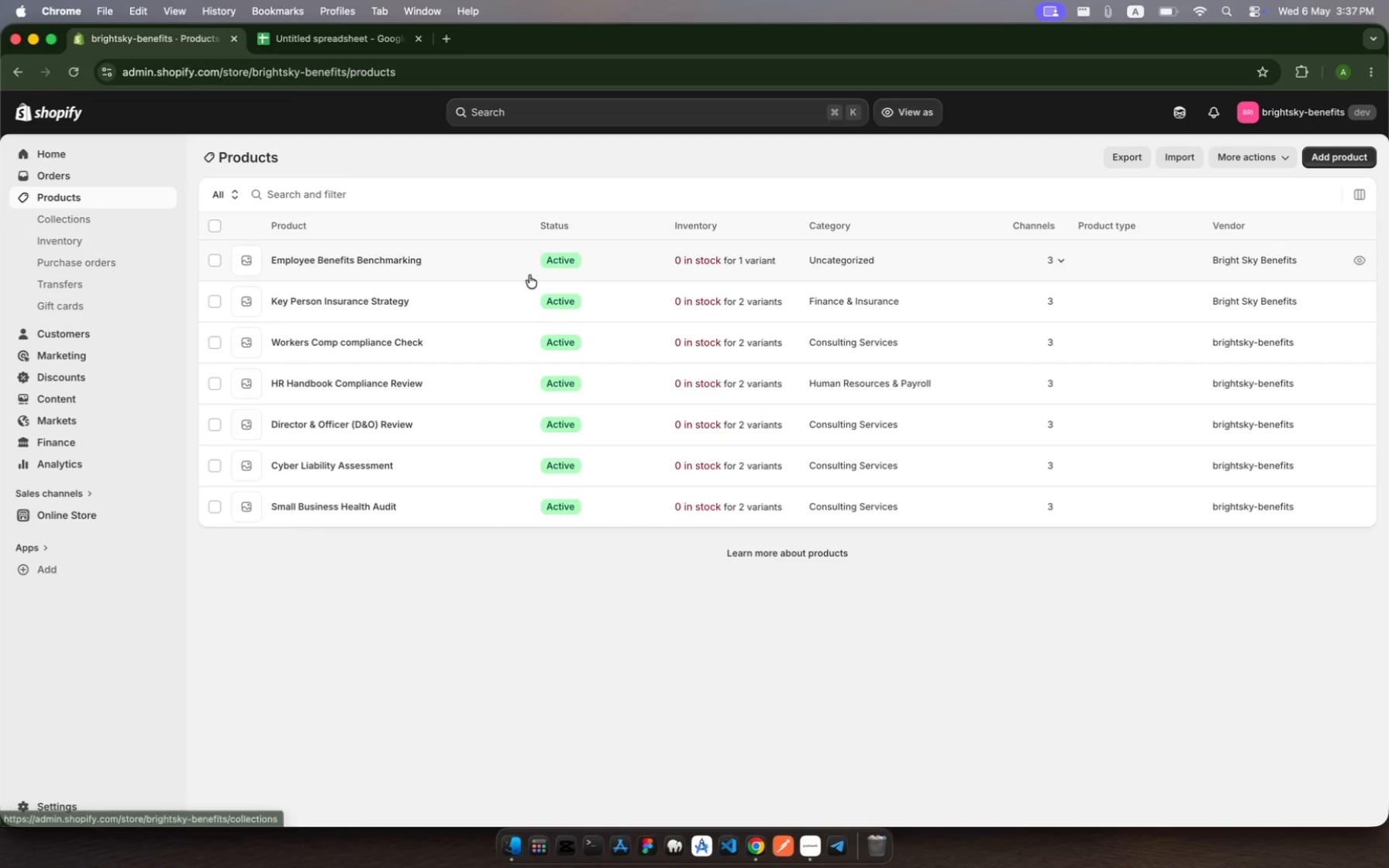 
wait(7.65)
 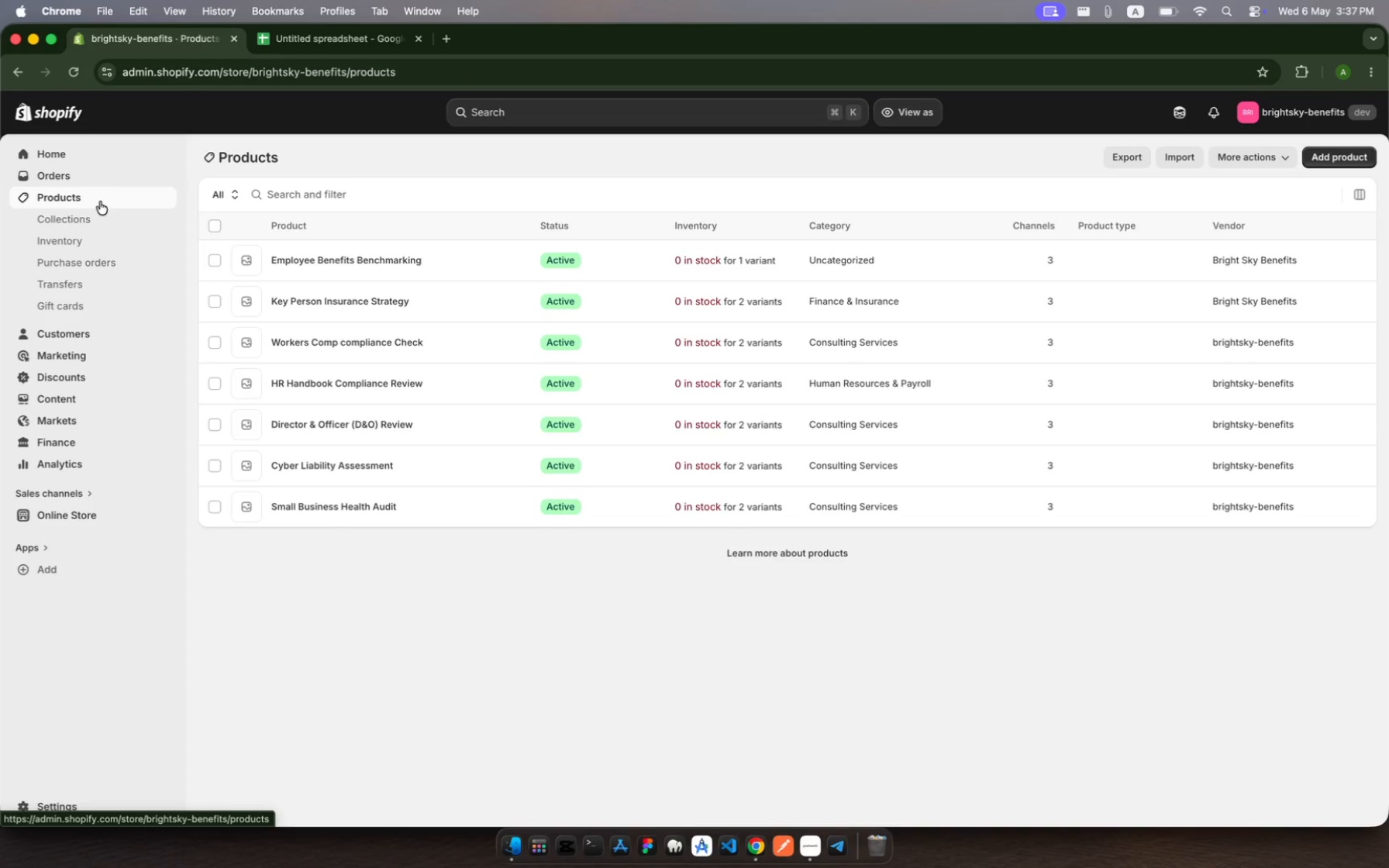 
left_click([653, 267])
 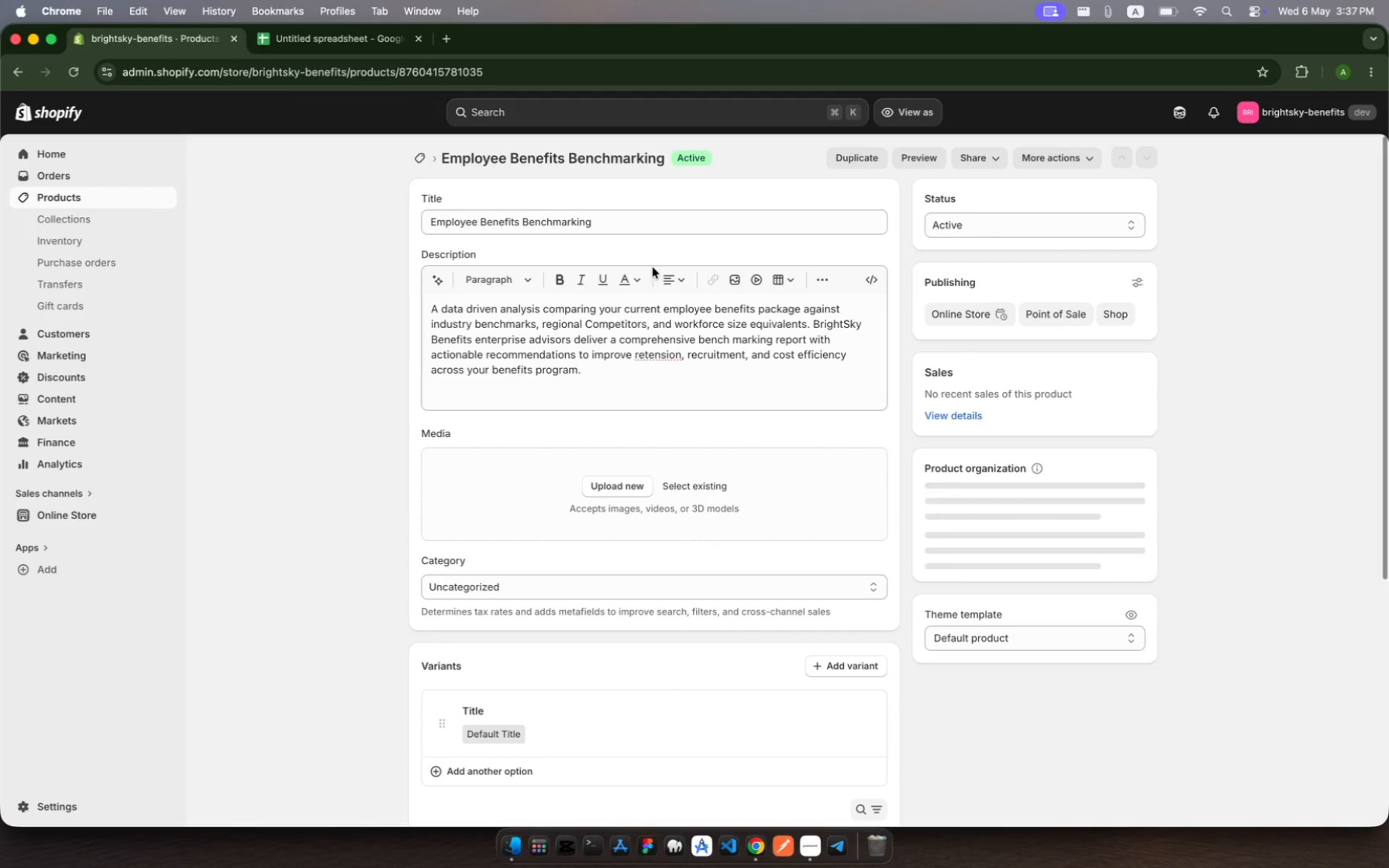 
scroll: coordinate [523, 454], scroll_direction: down, amount: 38.0
 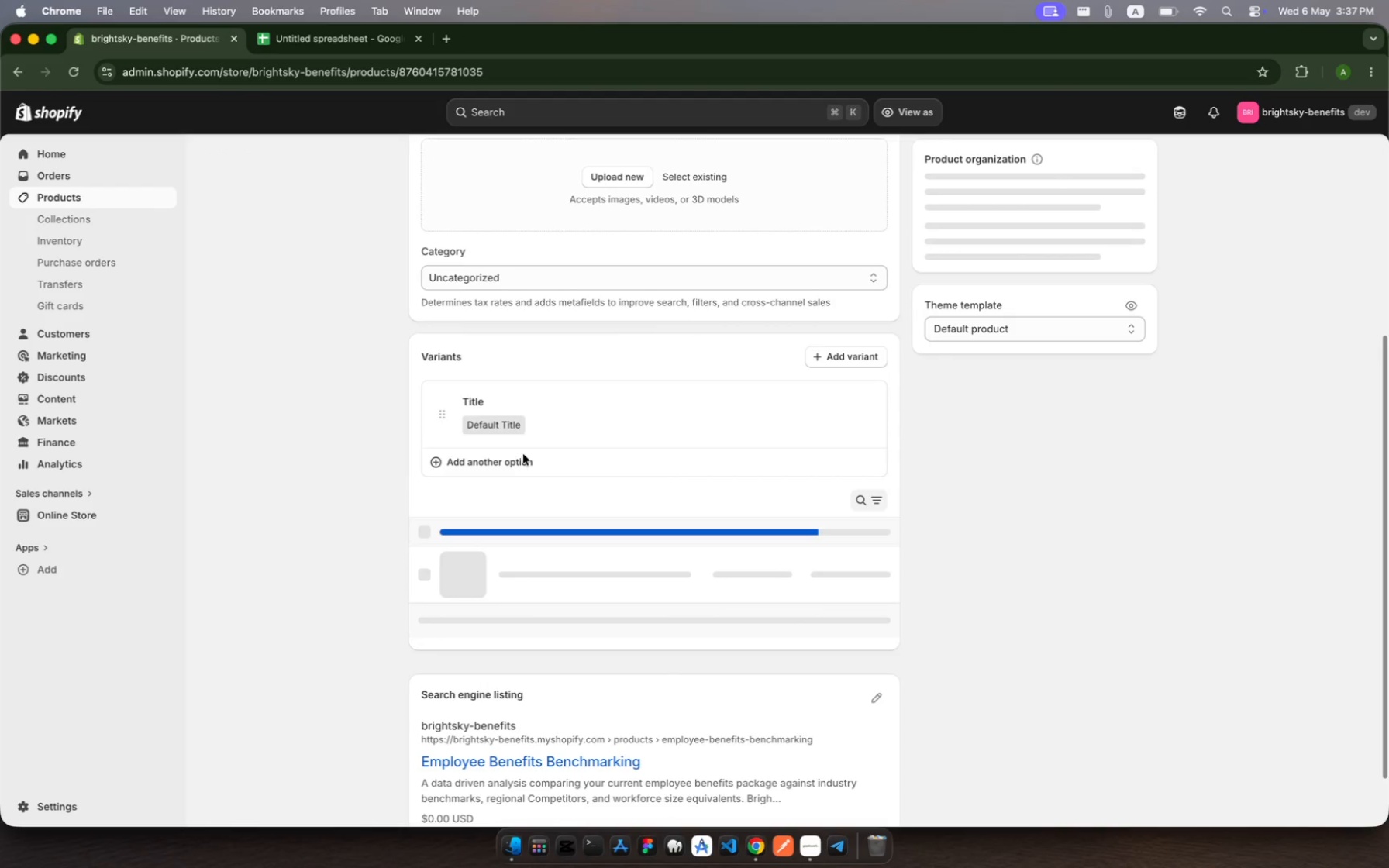 
scroll: coordinate [523, 454], scroll_direction: up, amount: 29.0
 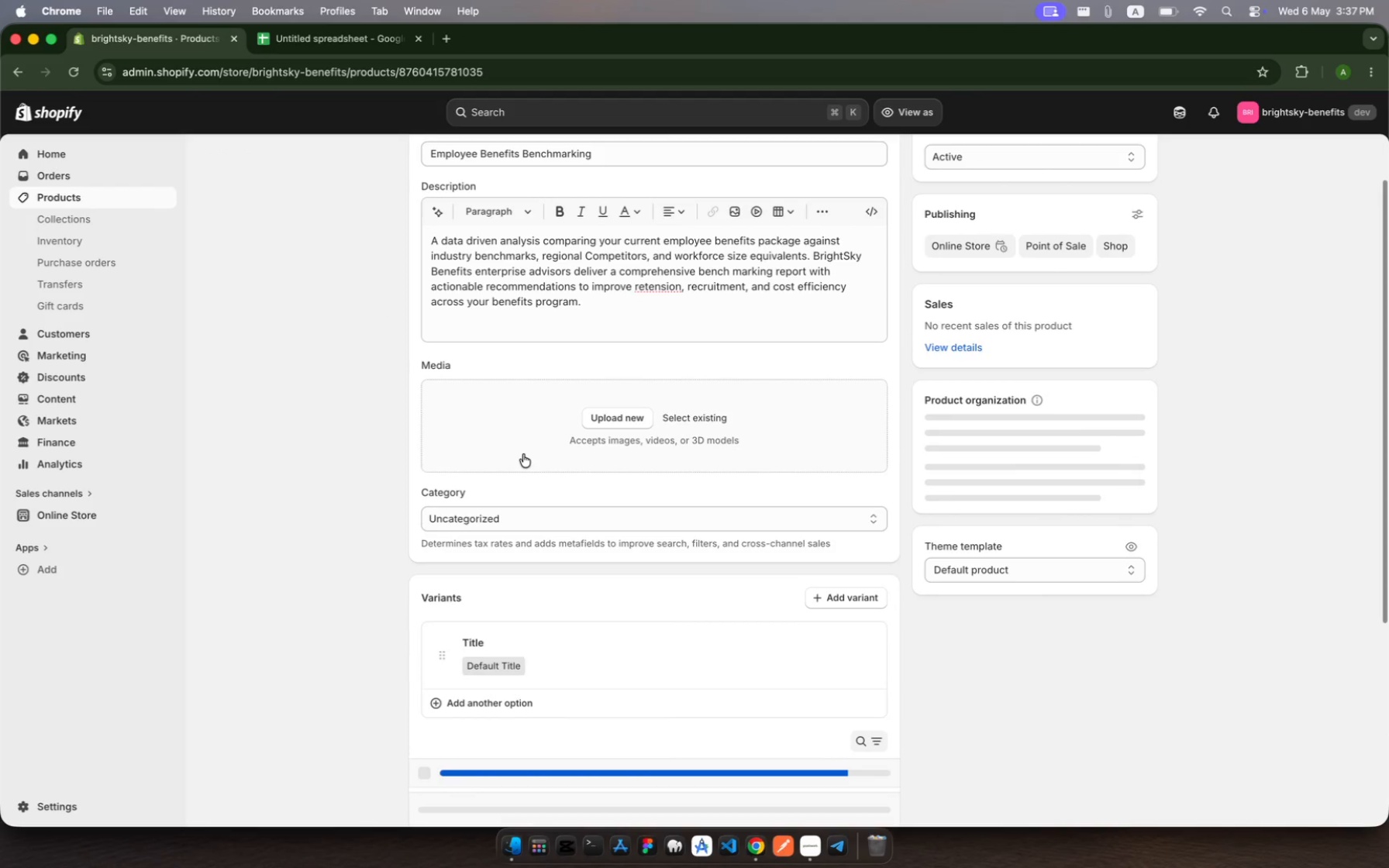 
hold_key(key=Z, duration=0.37)
 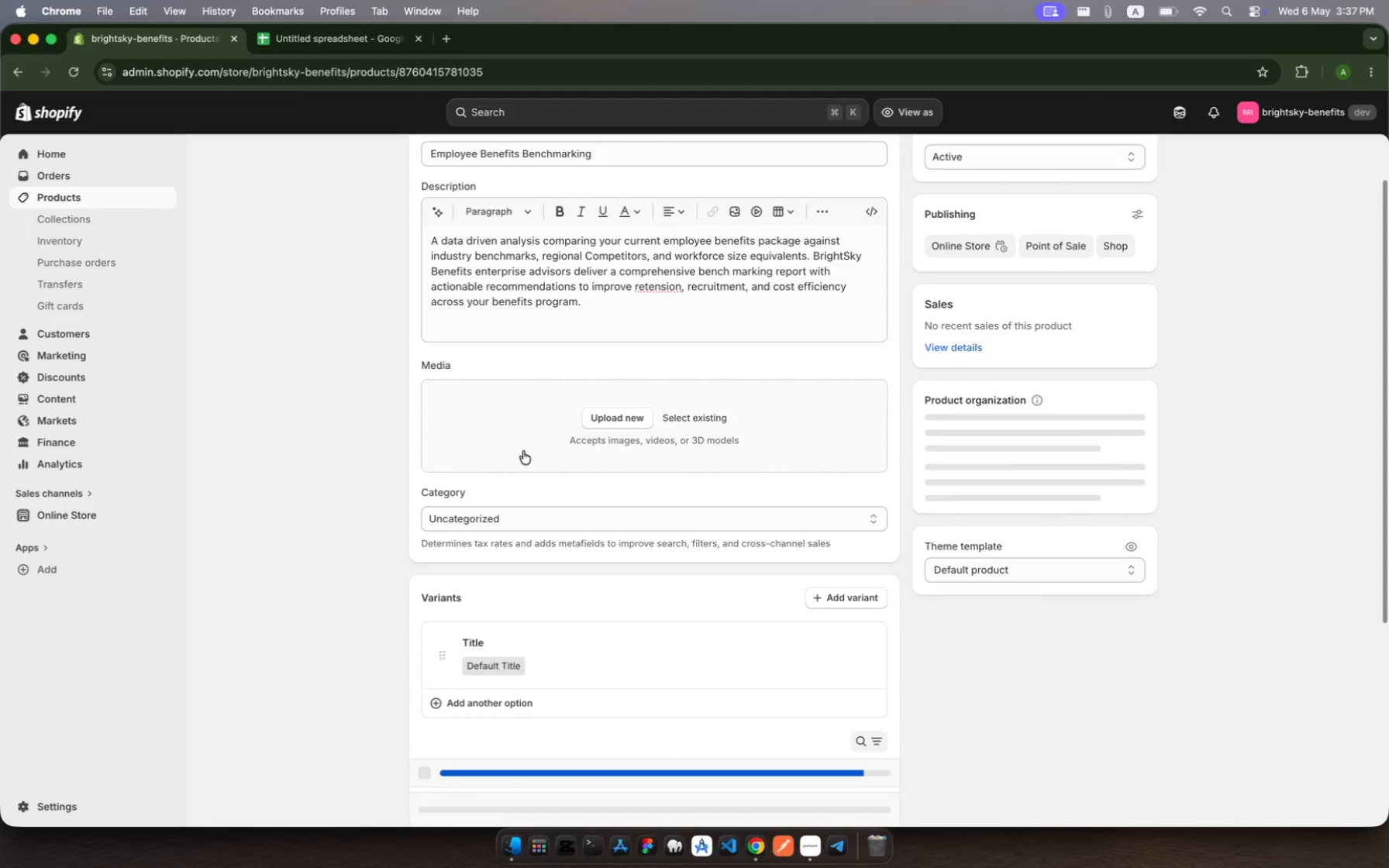 
key(Shift+ShiftLeft)
 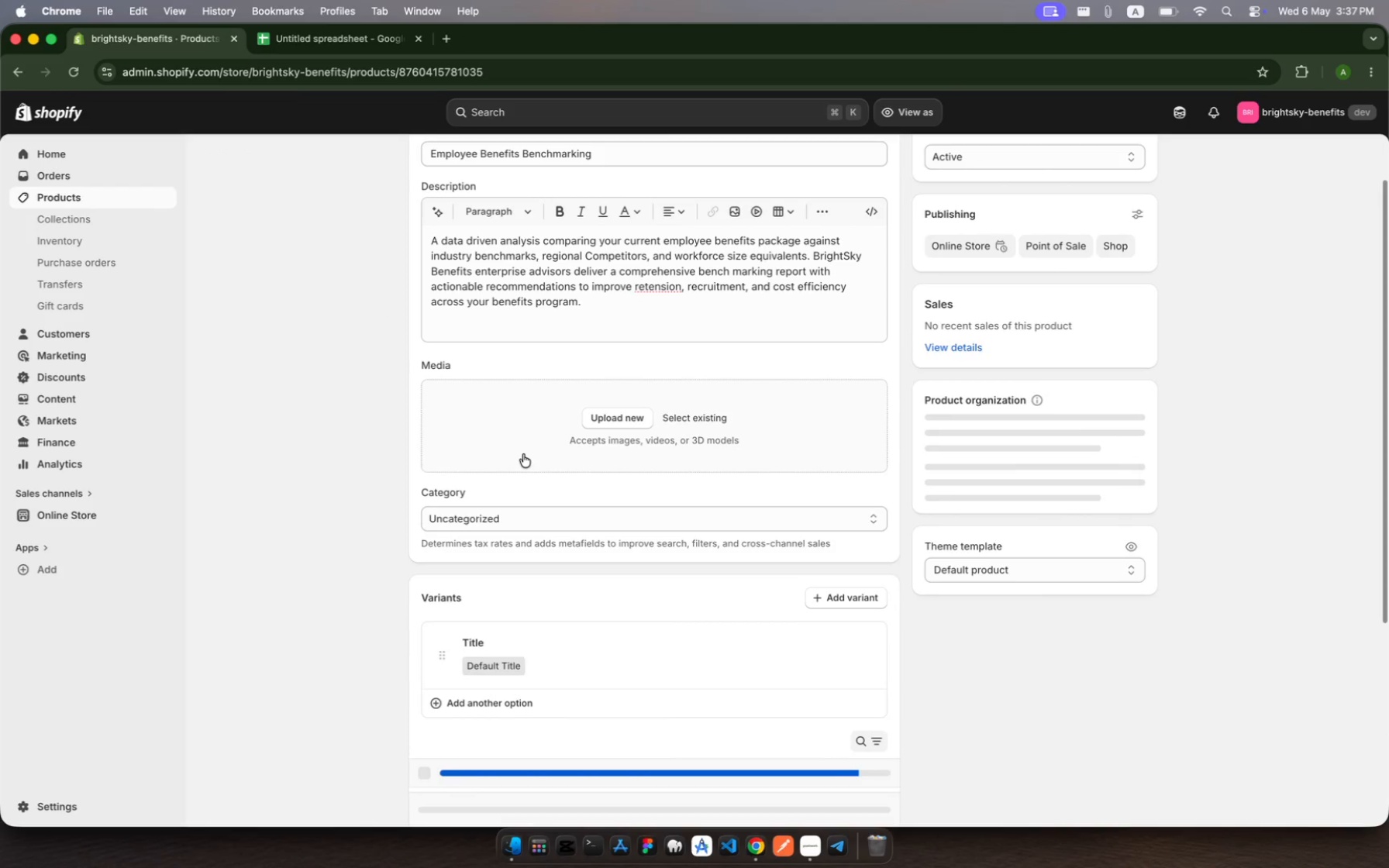 
key(Shift+ShiftLeft)
 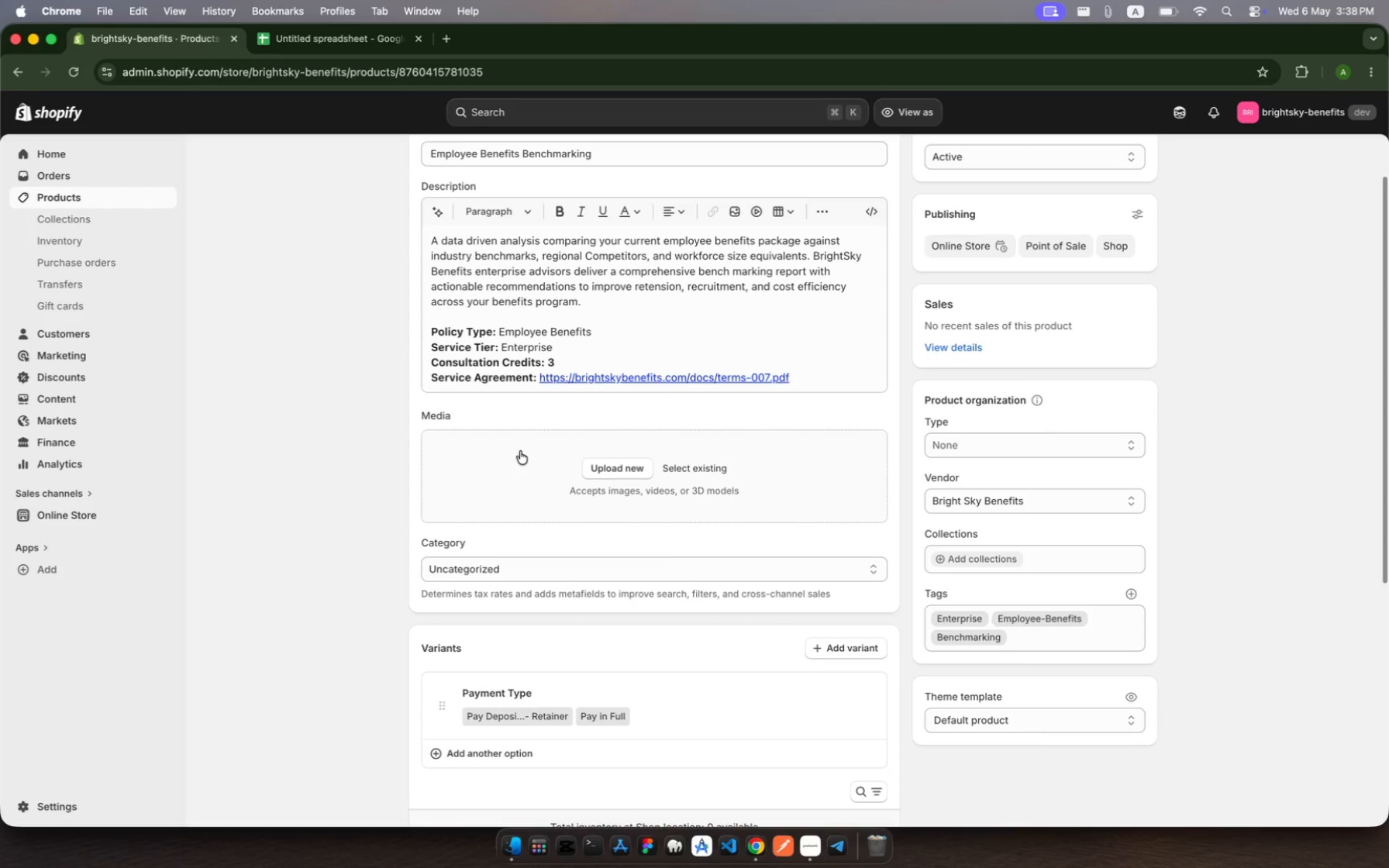 
wait(16.5)
 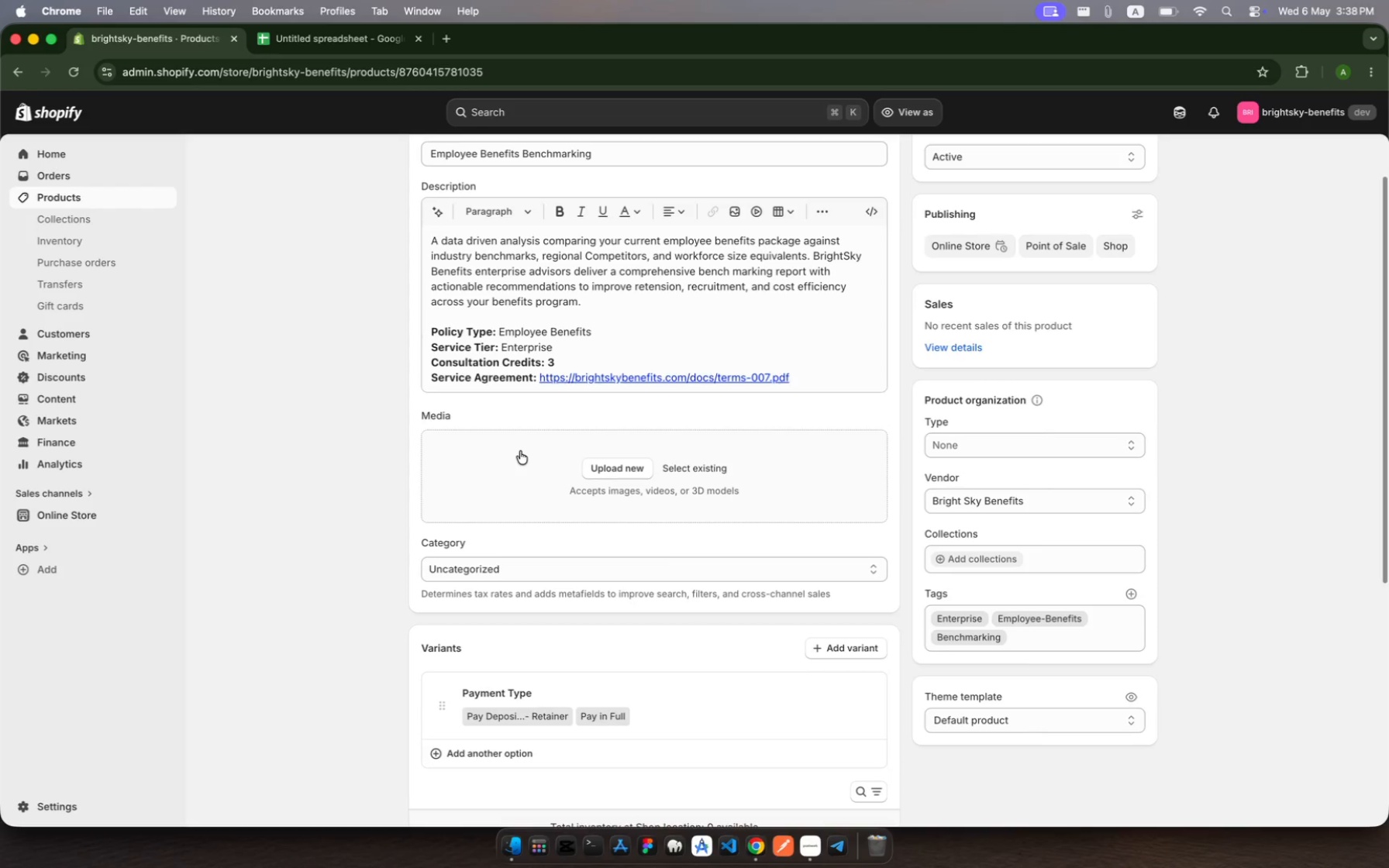 
scroll: coordinate [553, 605], scroll_direction: down, amount: 30.0
 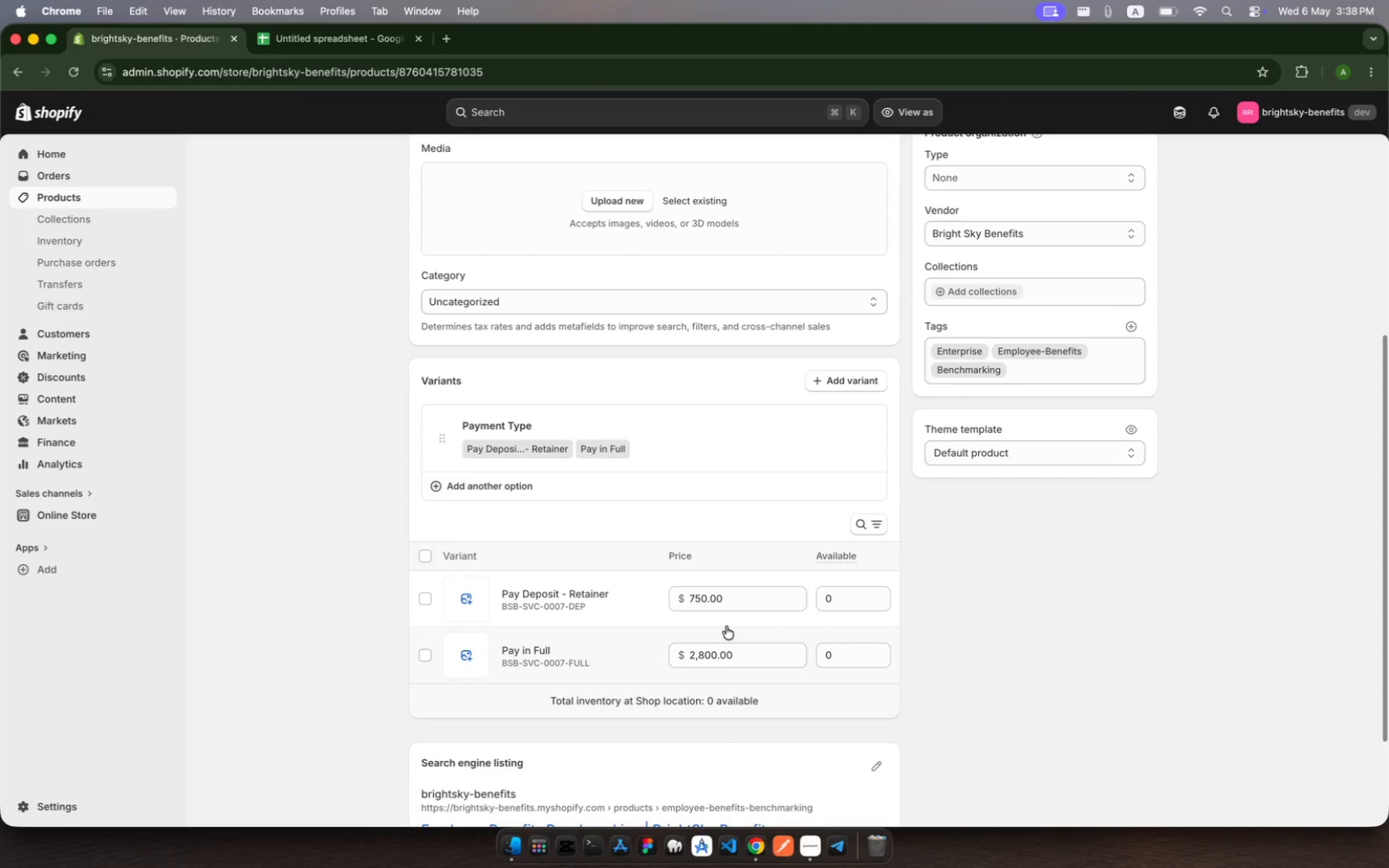 
wait(6.77)
 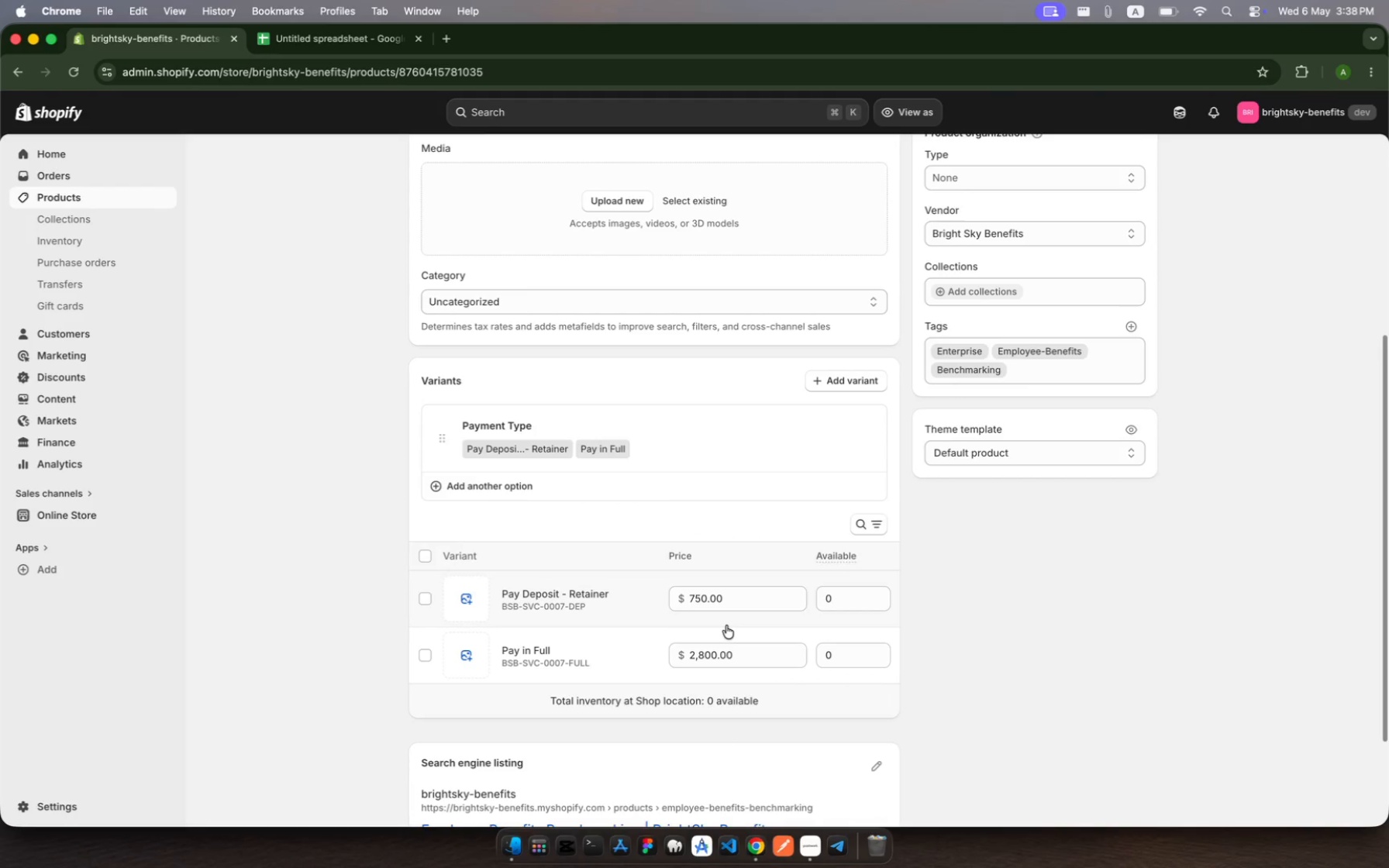 
scroll: coordinate [726, 626], scroll_direction: up, amount: 302.0
 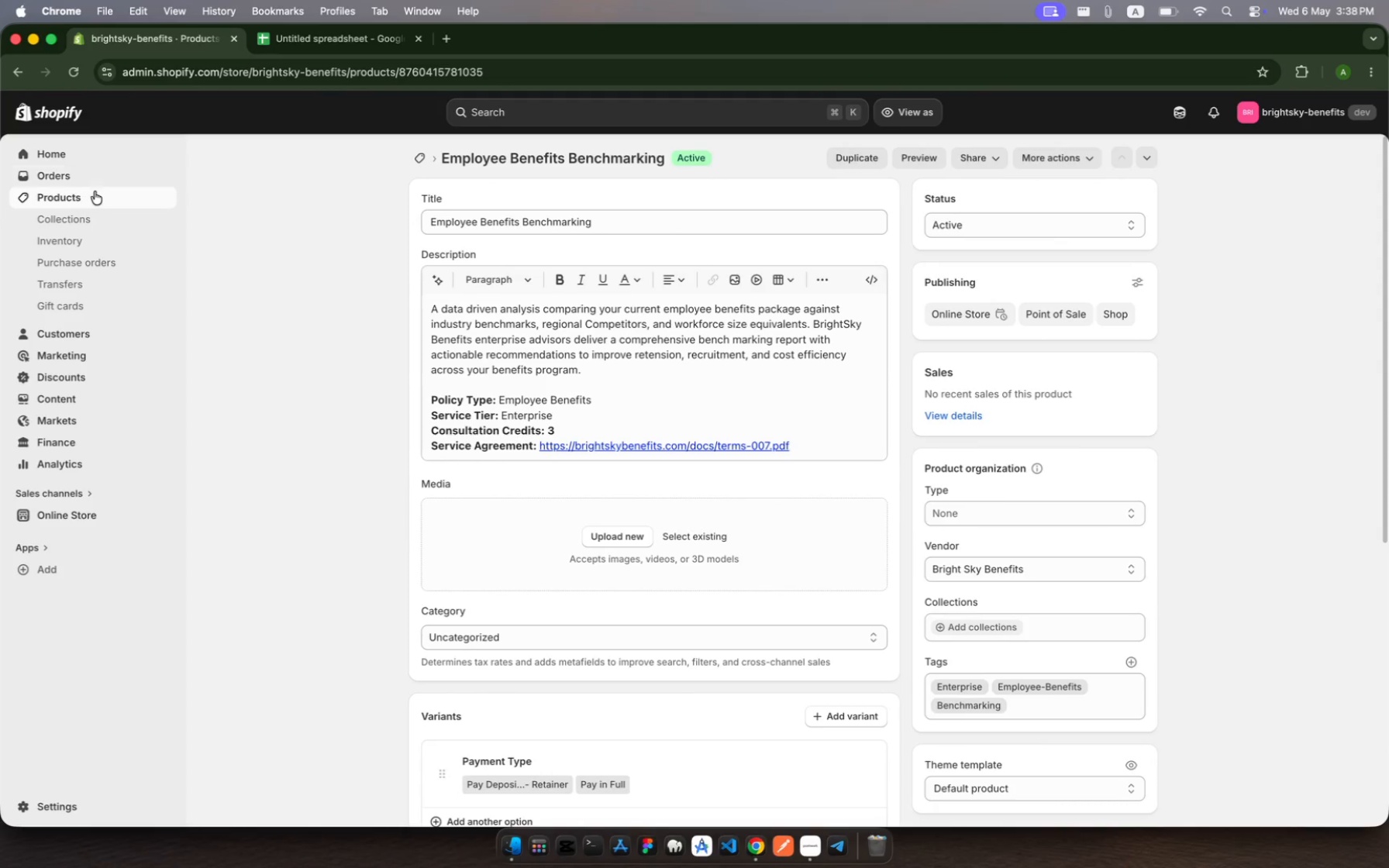 
left_click([97, 196])
 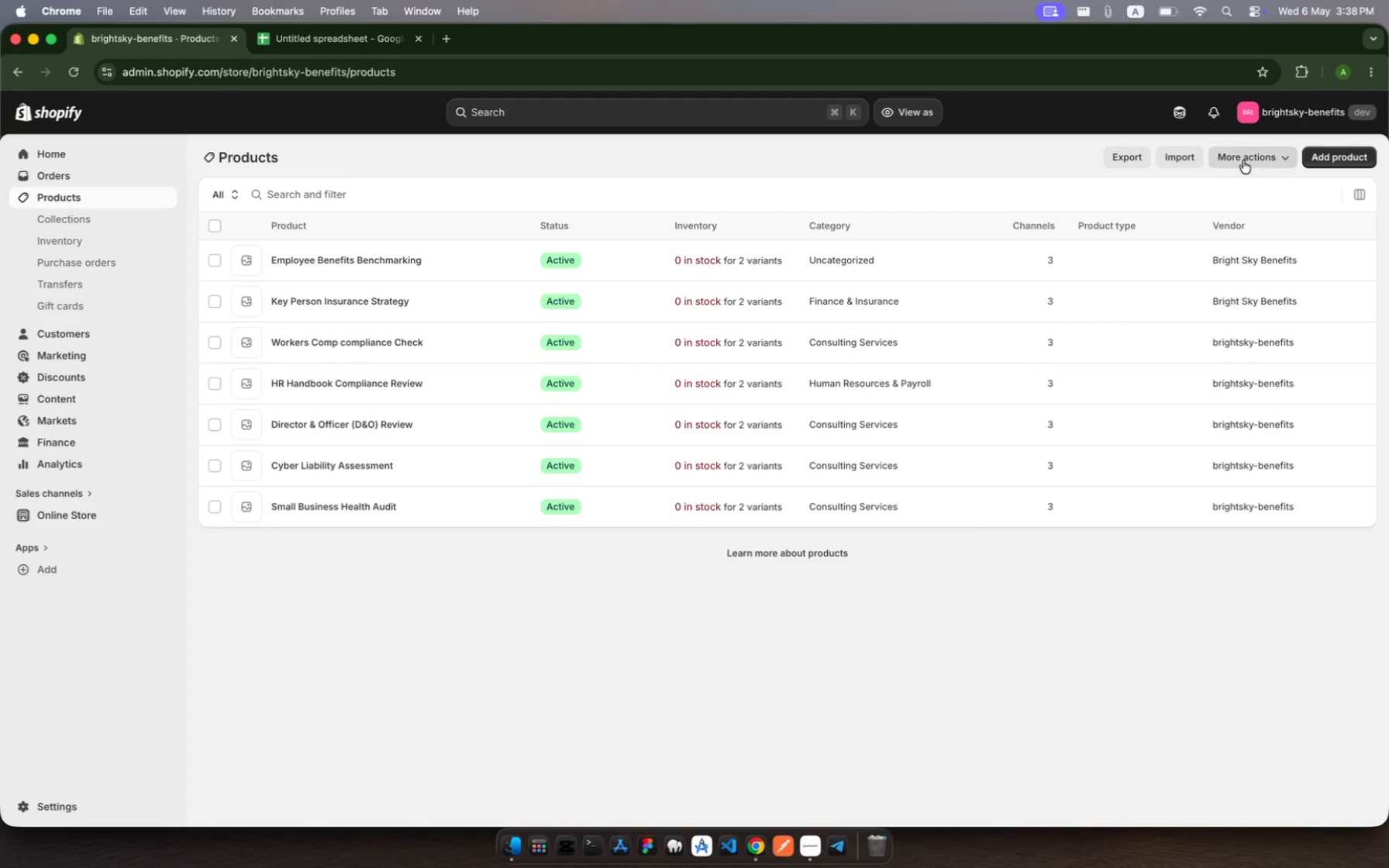 
left_click([1341, 153])
 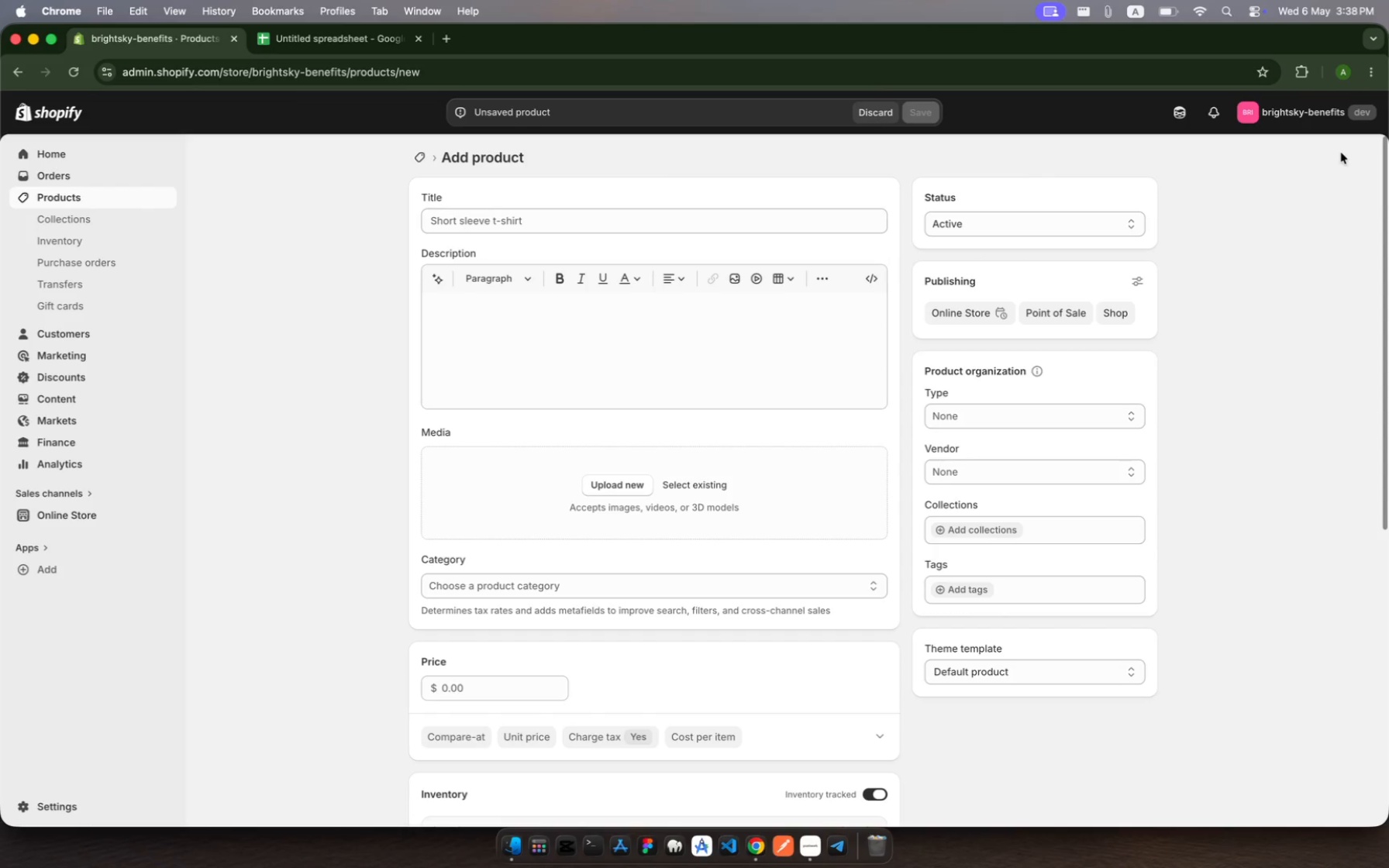 
wait(16.36)
 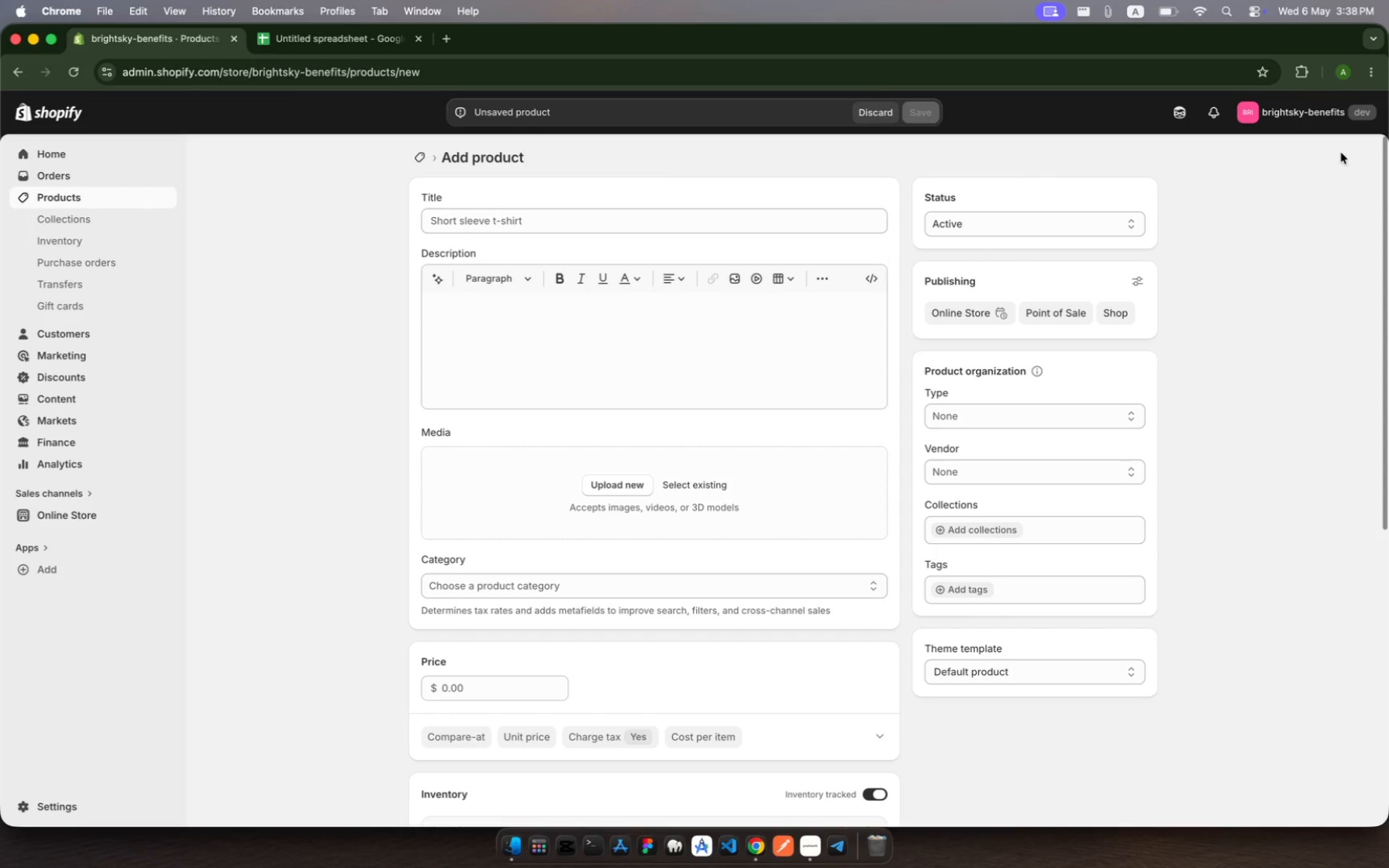 
left_click([102, 194])
 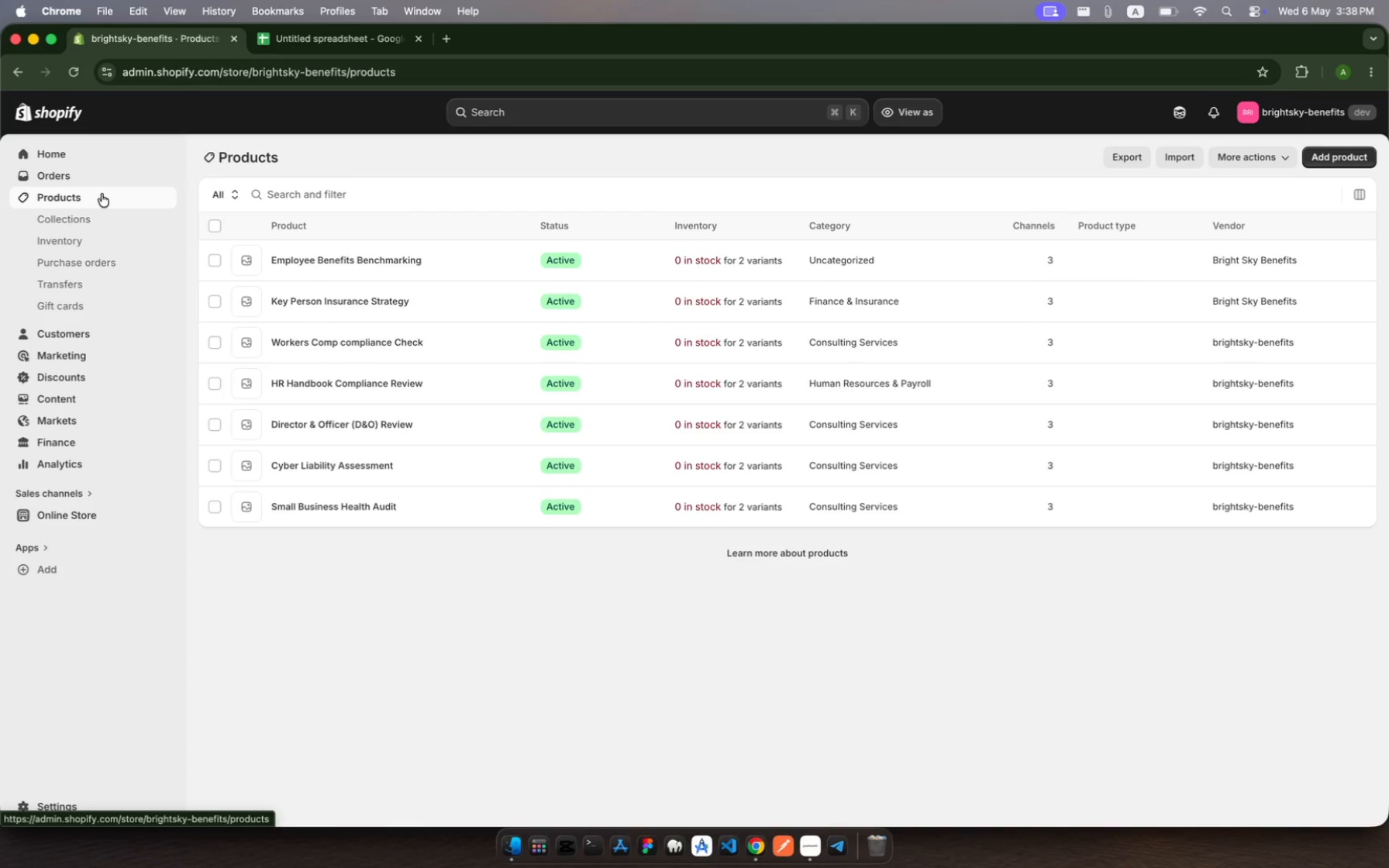 
wait(11.02)
 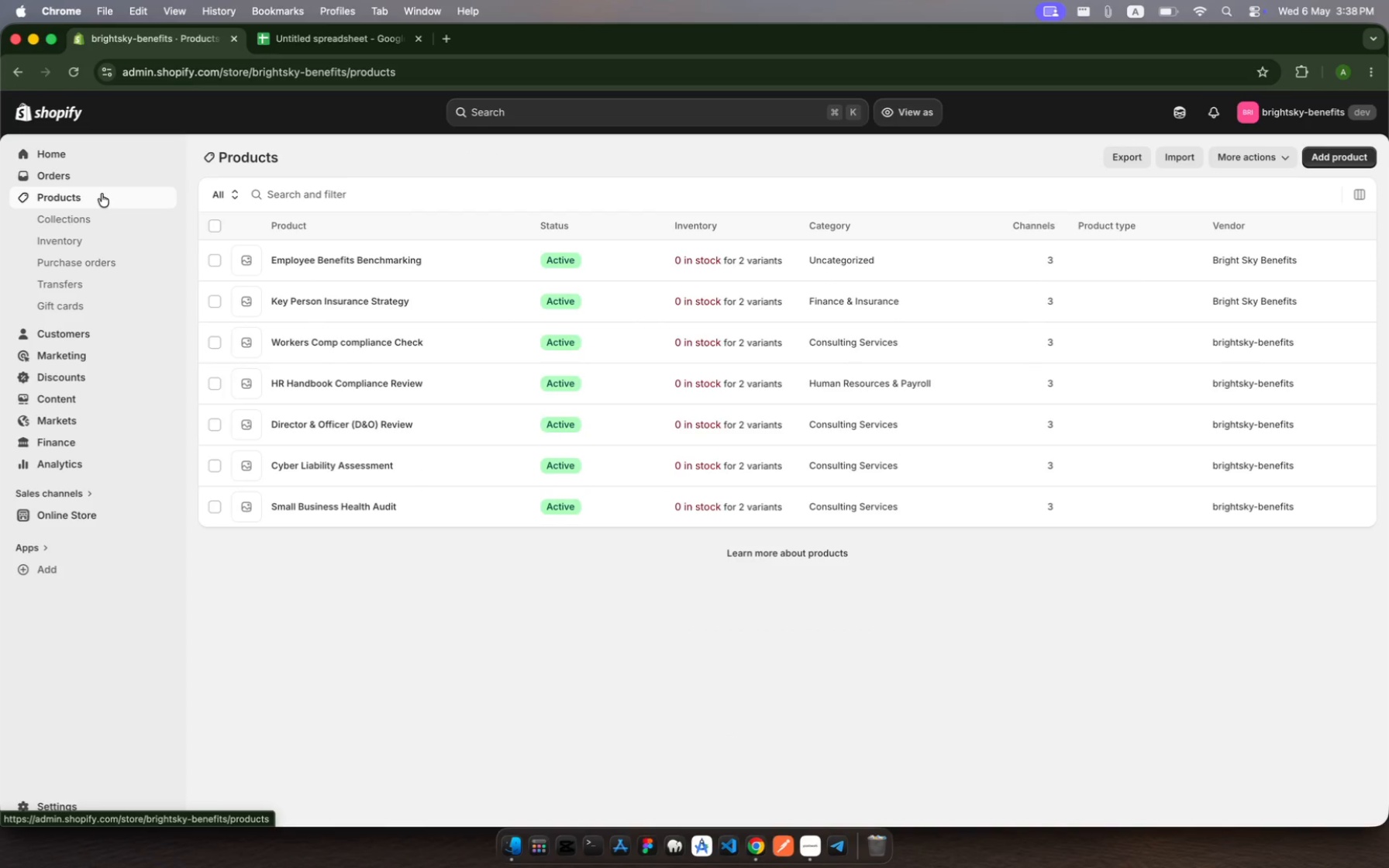 
left_click([1340, 151])
 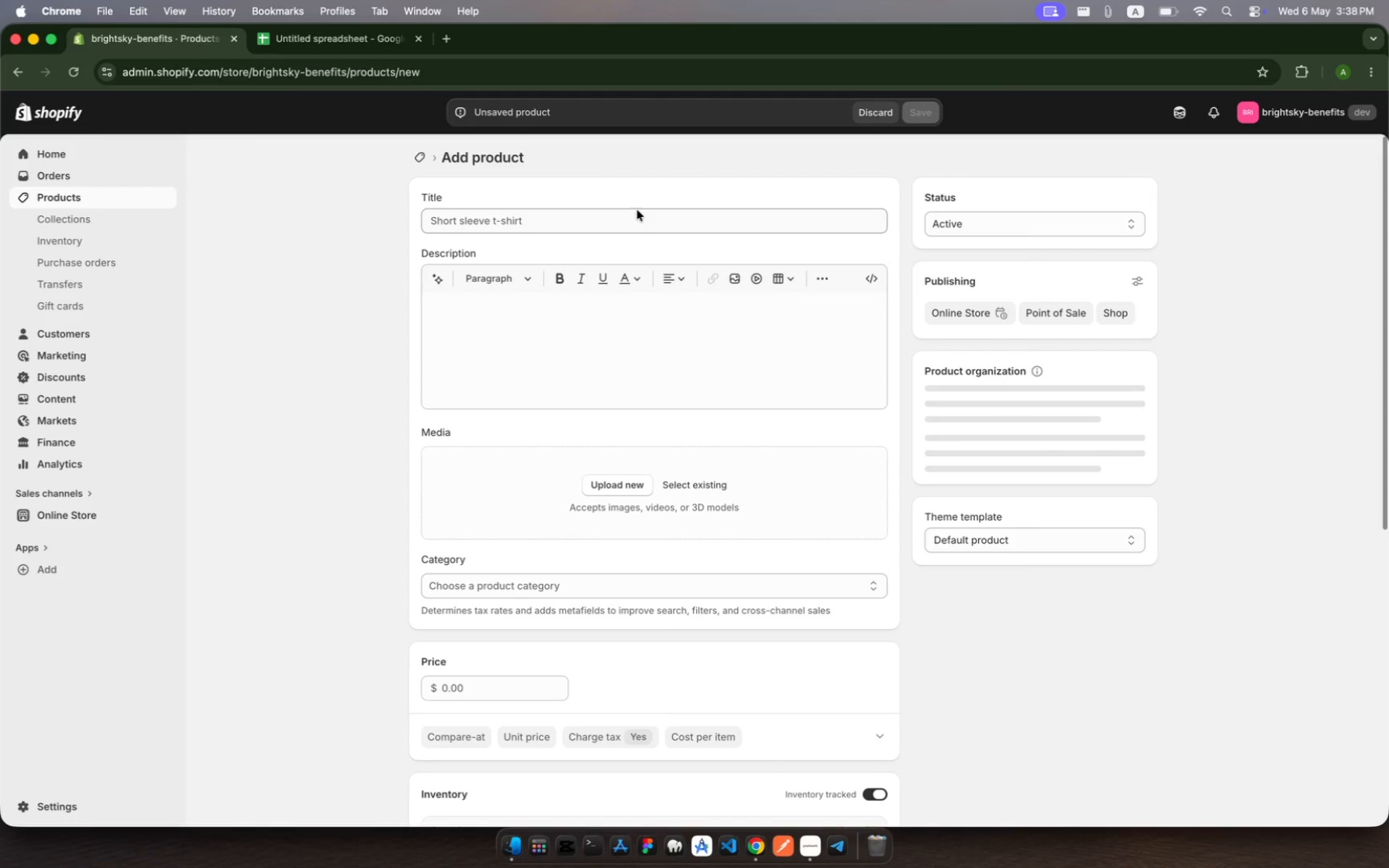 
left_click([633, 217])
 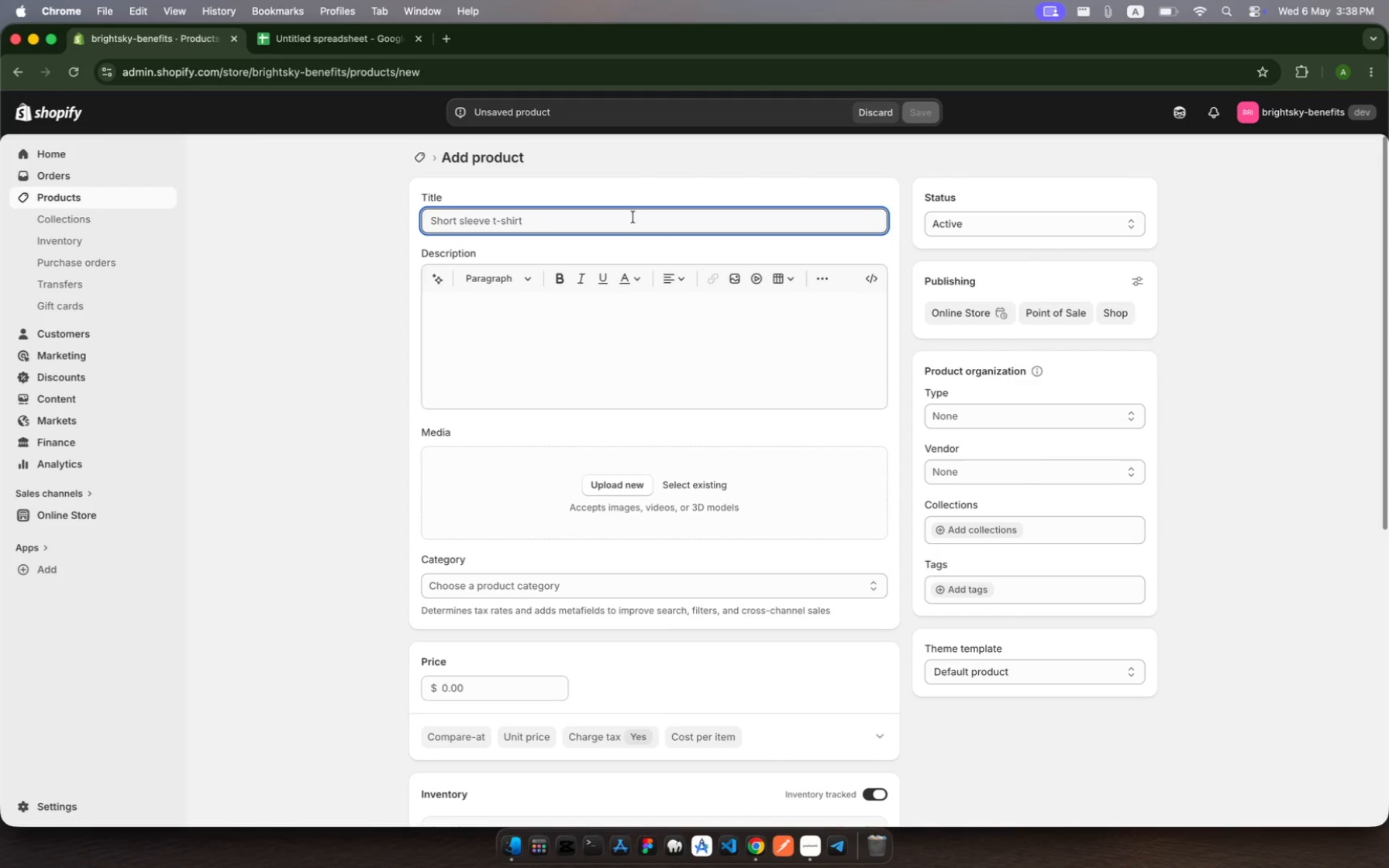 
type(Commercial Property Valuatio )
 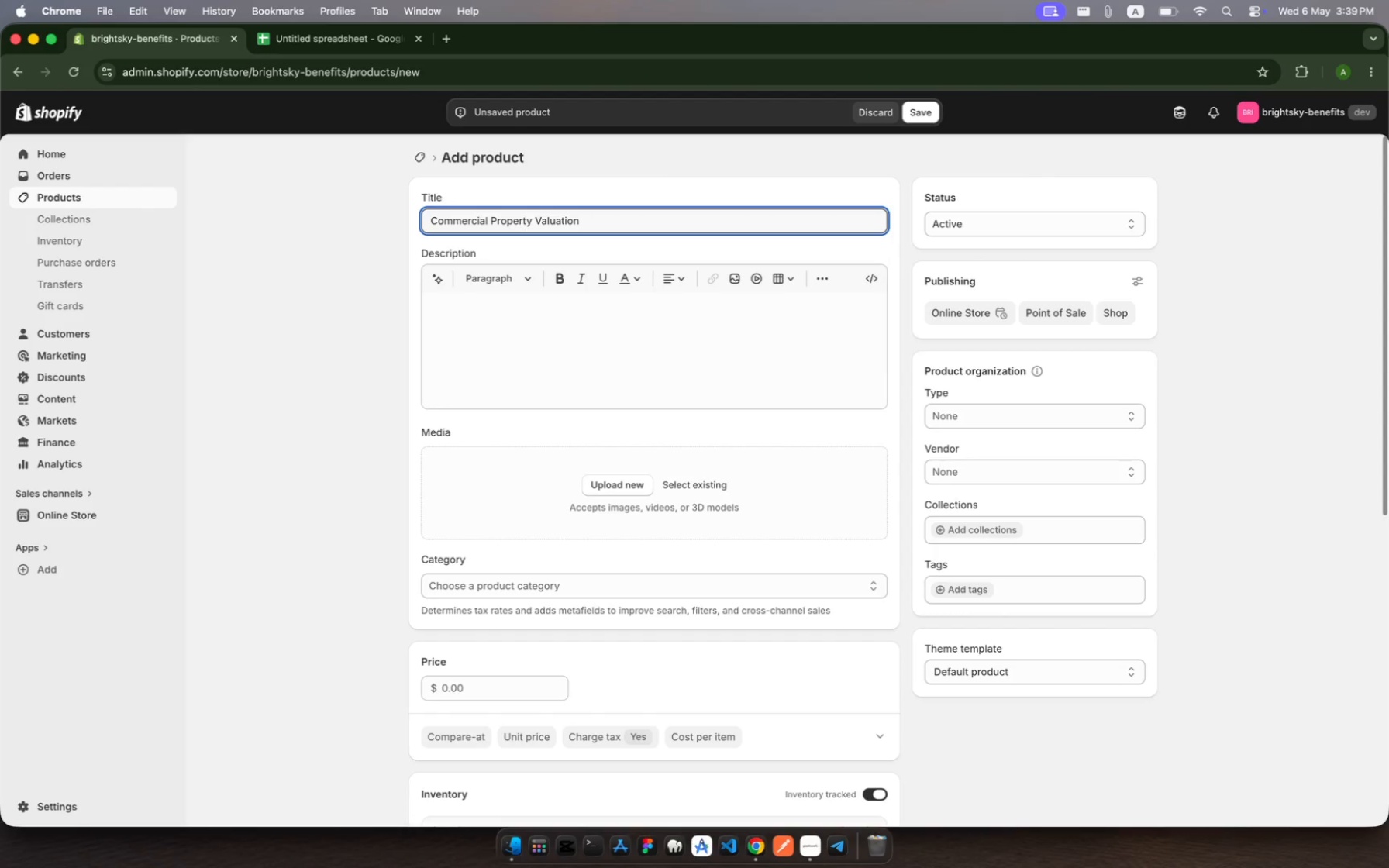 
hold_key(key=N, duration=0.32)
 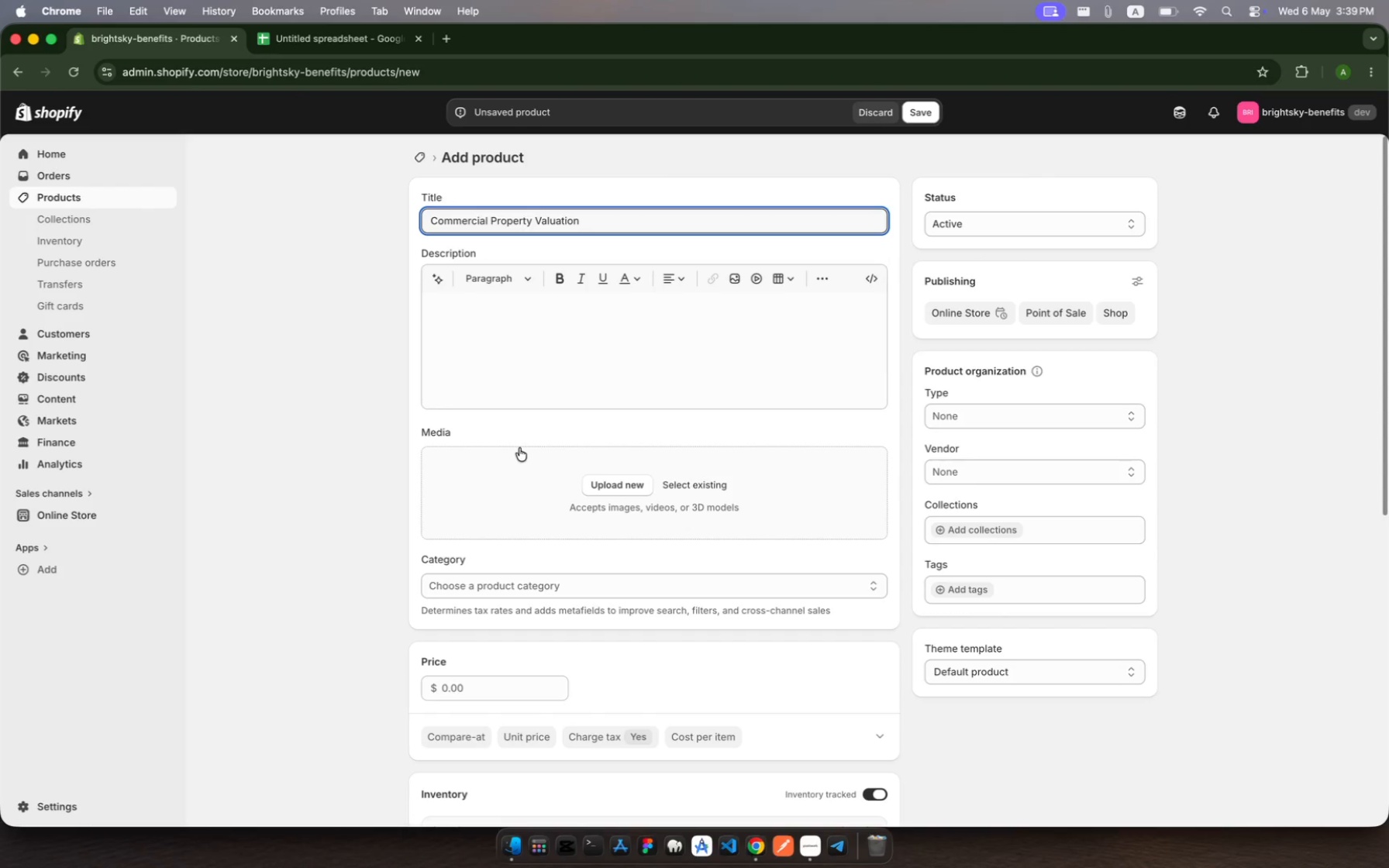 
wait(11.85)
 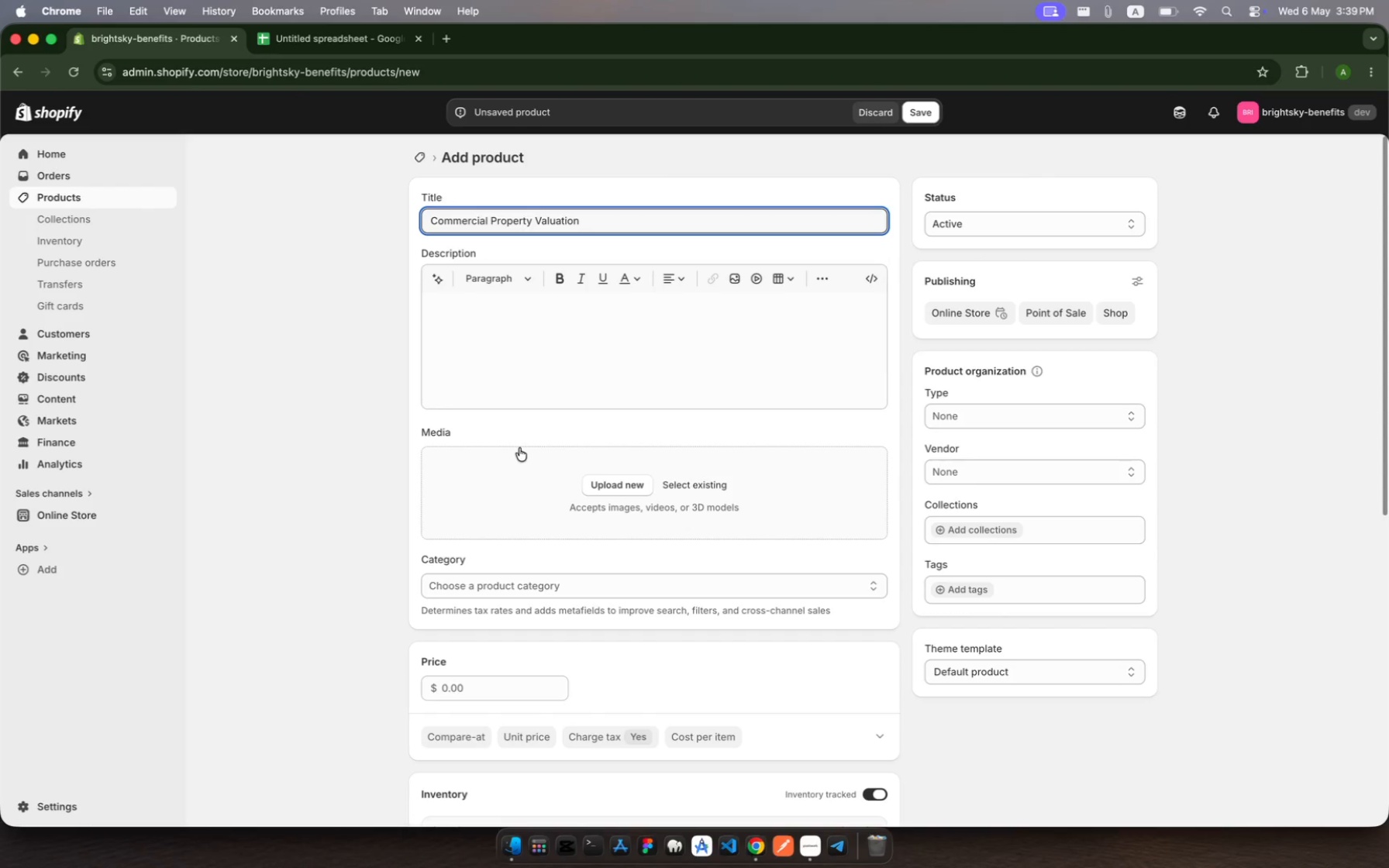 
scroll: coordinate [521, 463], scroll_direction: down, amount: 3.0
 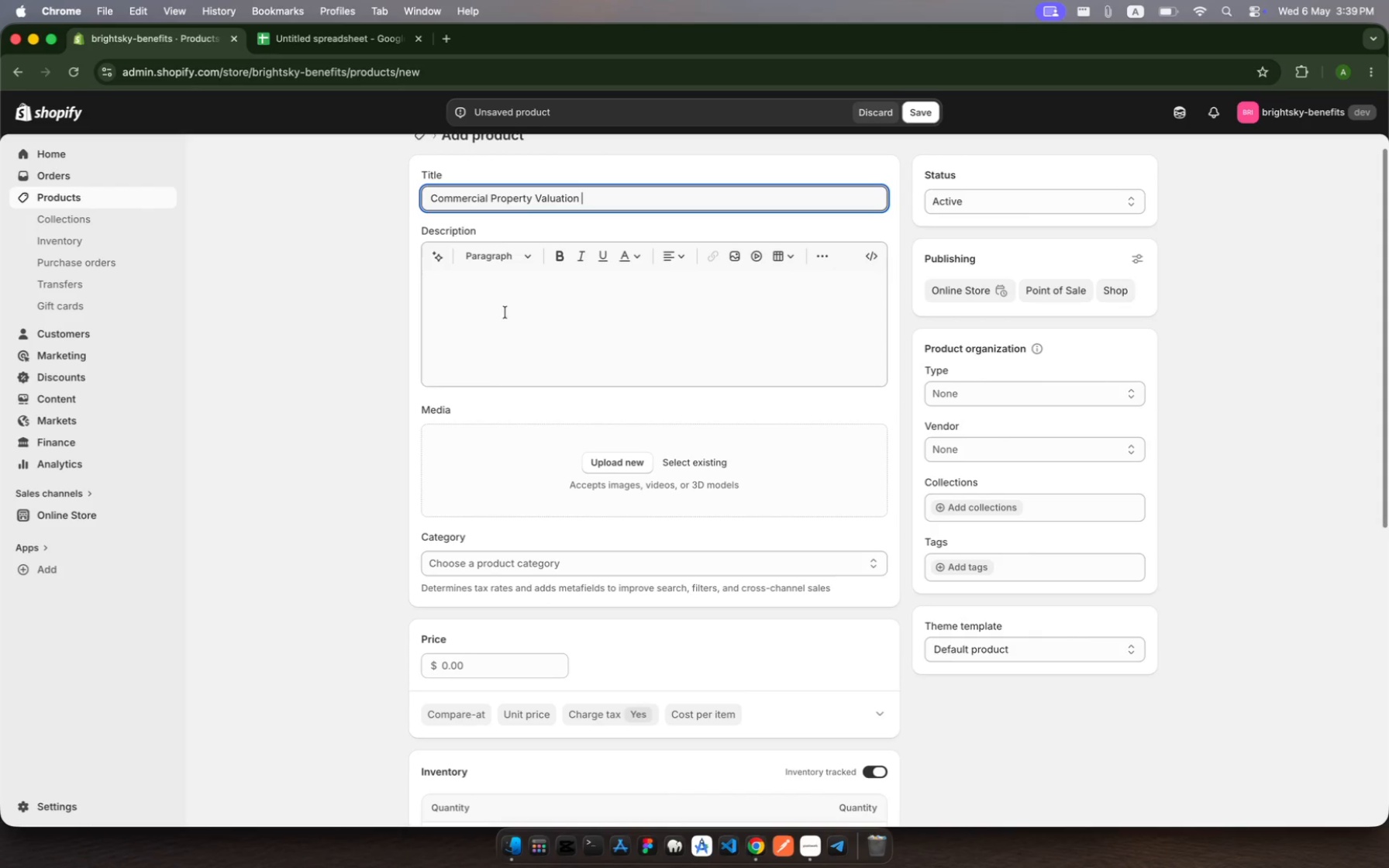 
left_click([516, 276])
 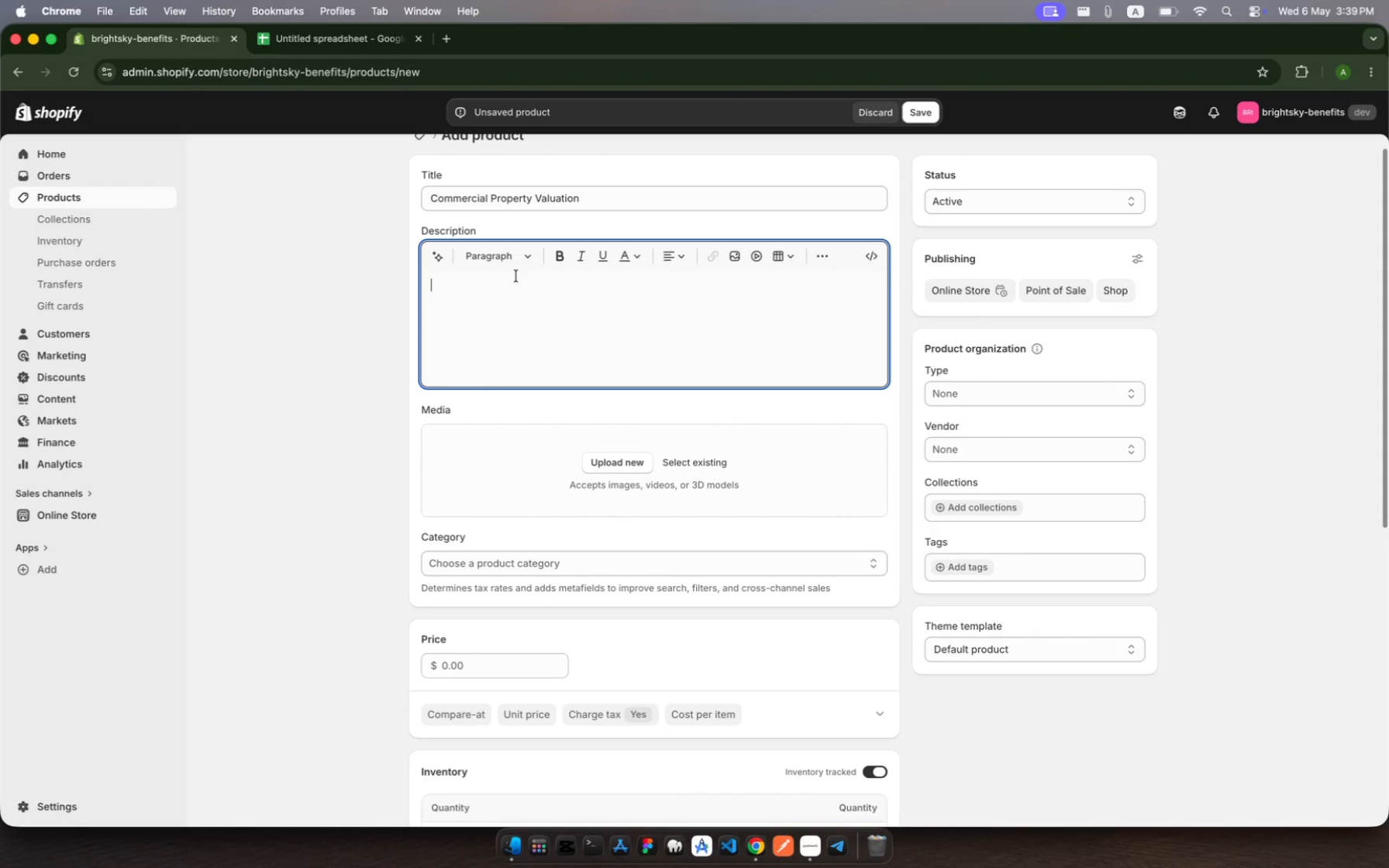 
type(Bright )
key(Backspace)
 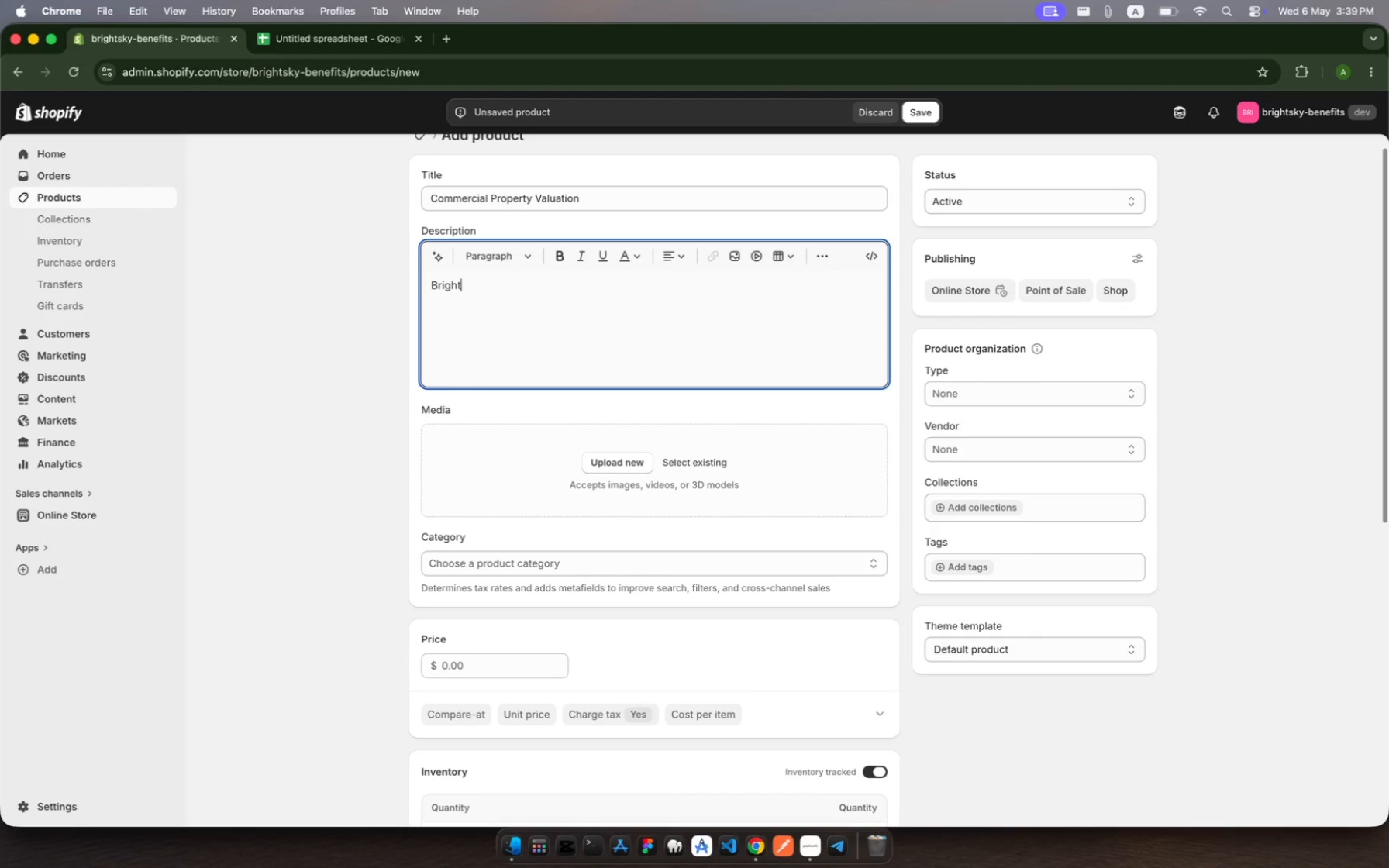 
hold_key(key=ShiftLeft, duration=0.6)
 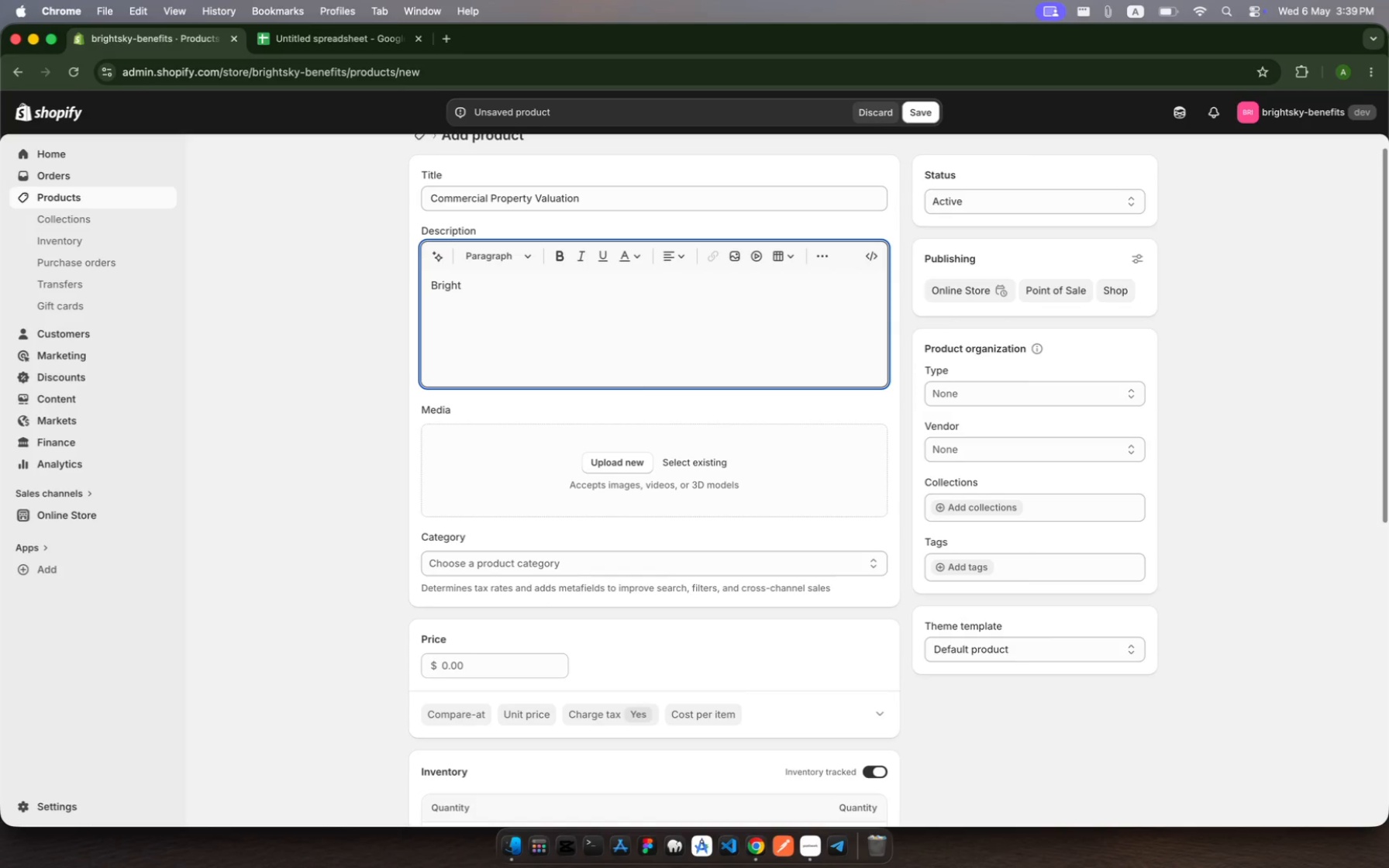 
type(Sky )
 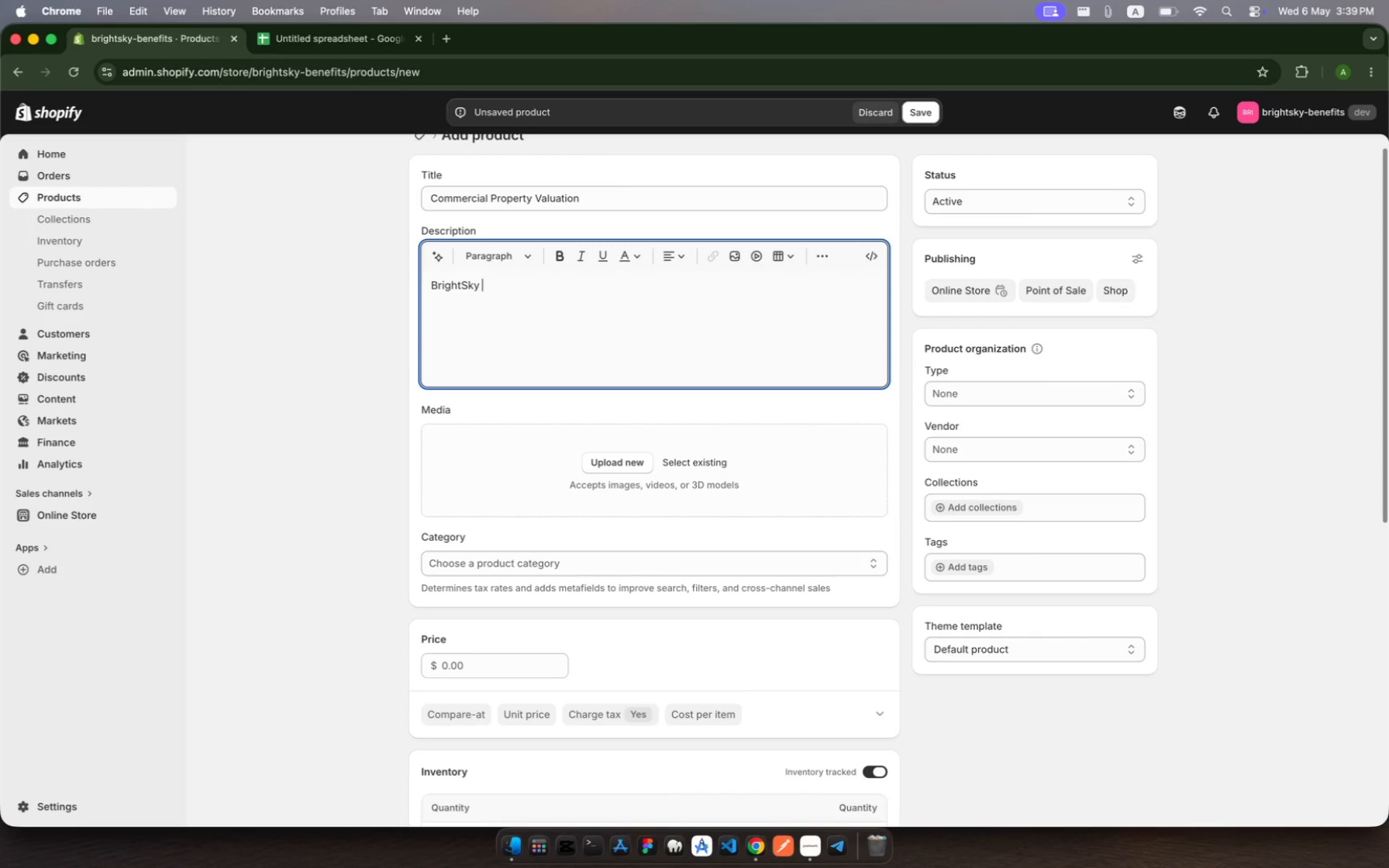 
wait(5.11)
 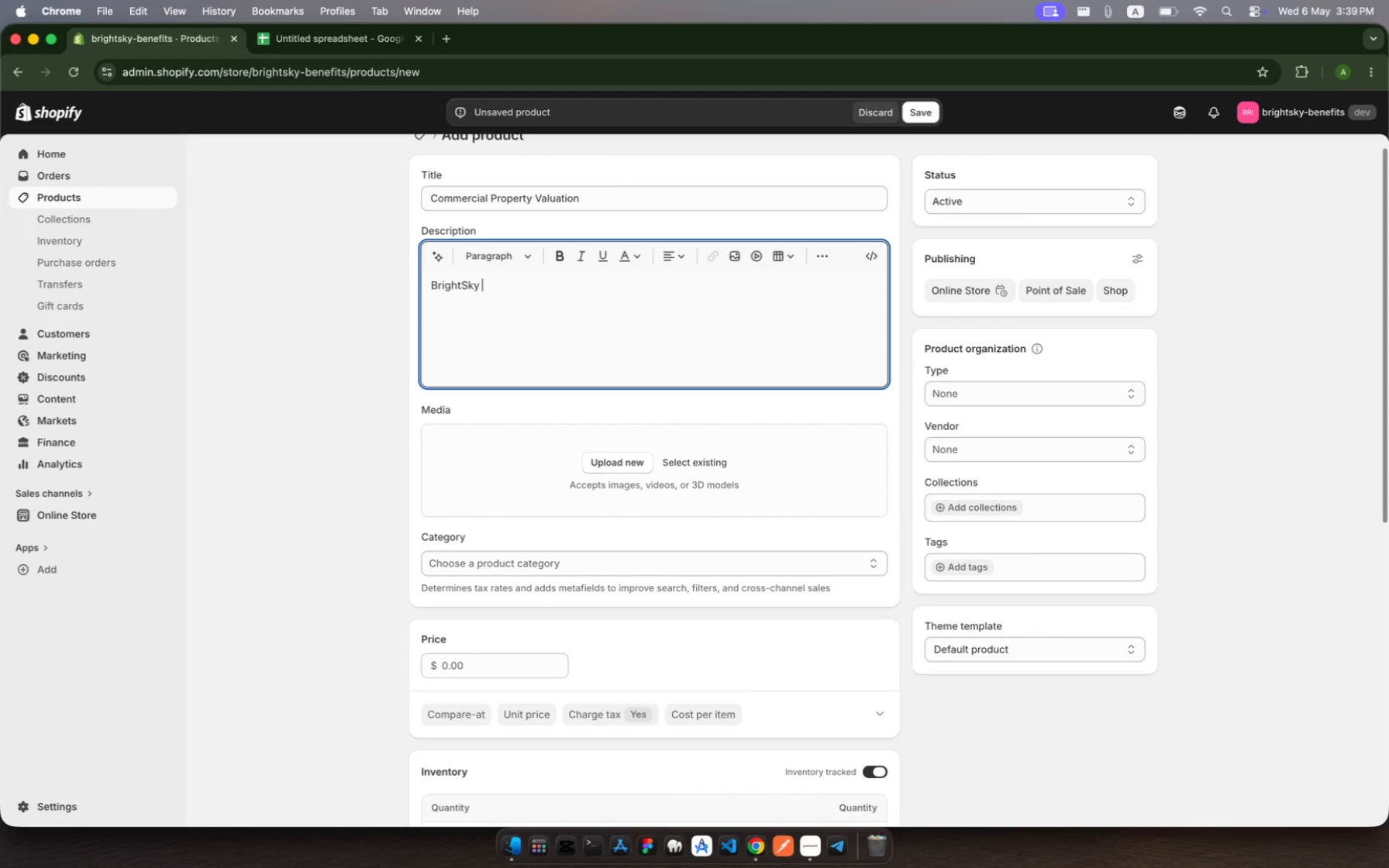 
type(Benefits commertial )
 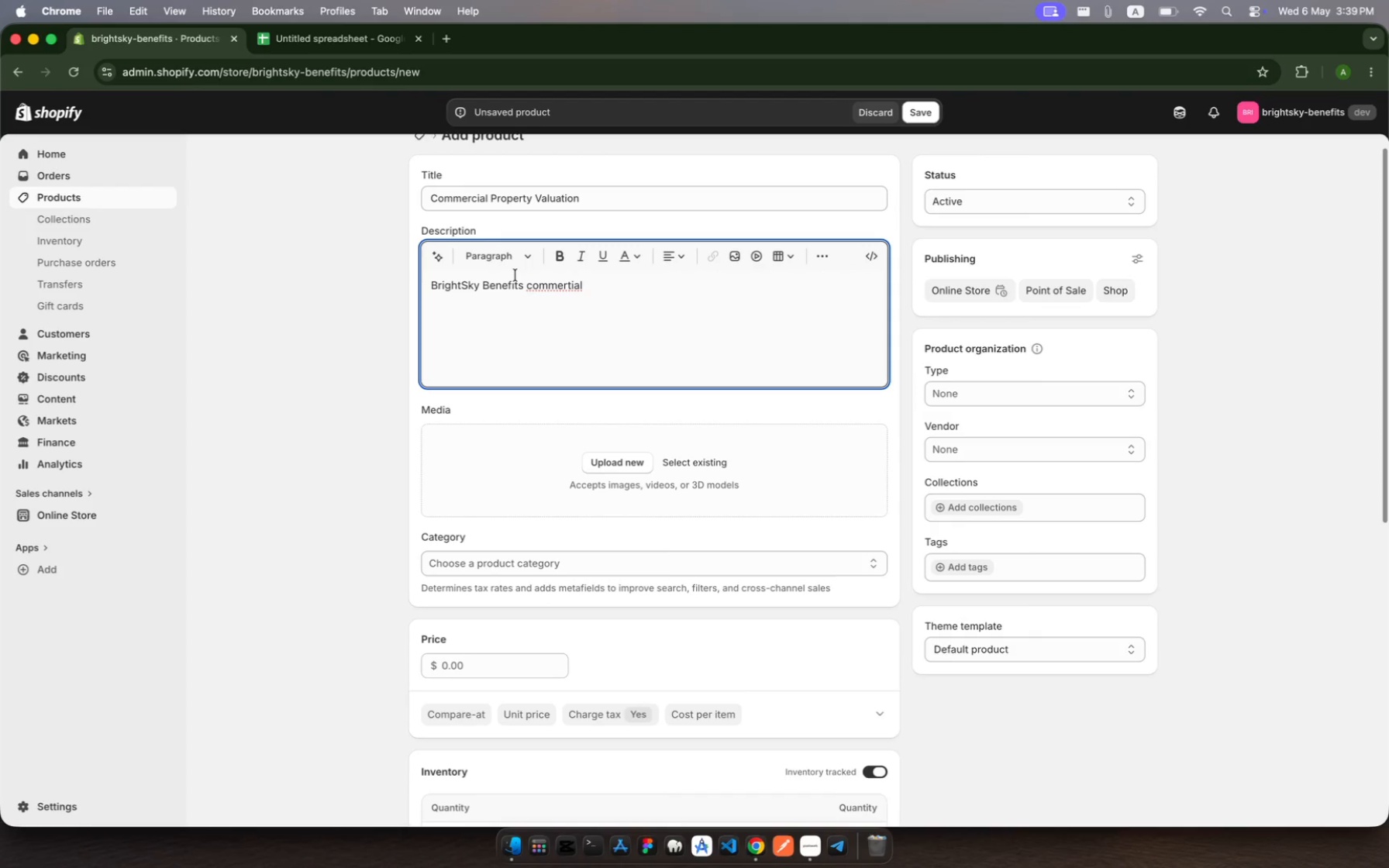 
wait(5.91)
 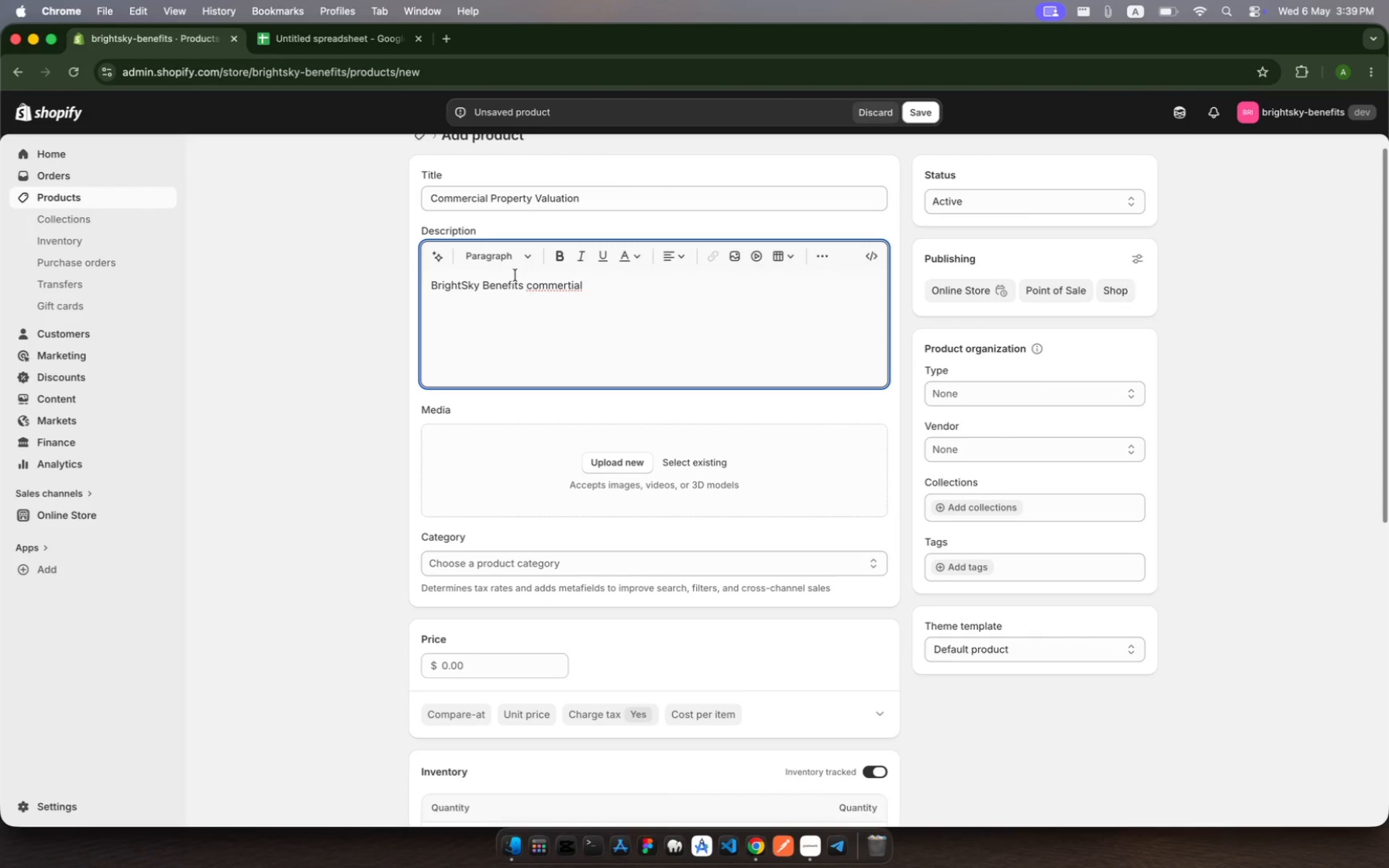 
left_click([570, 281])
 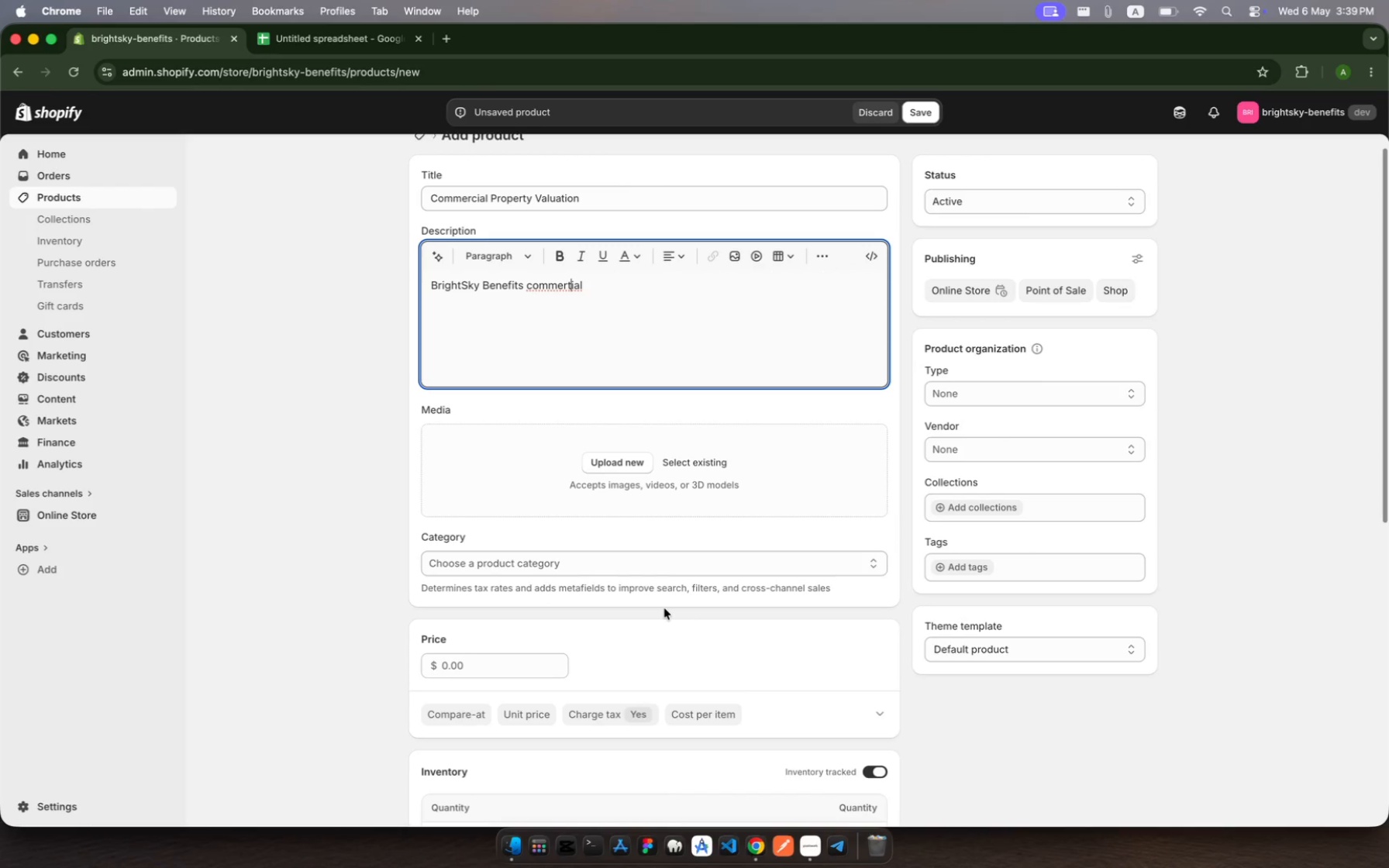 
key(Backspace)
 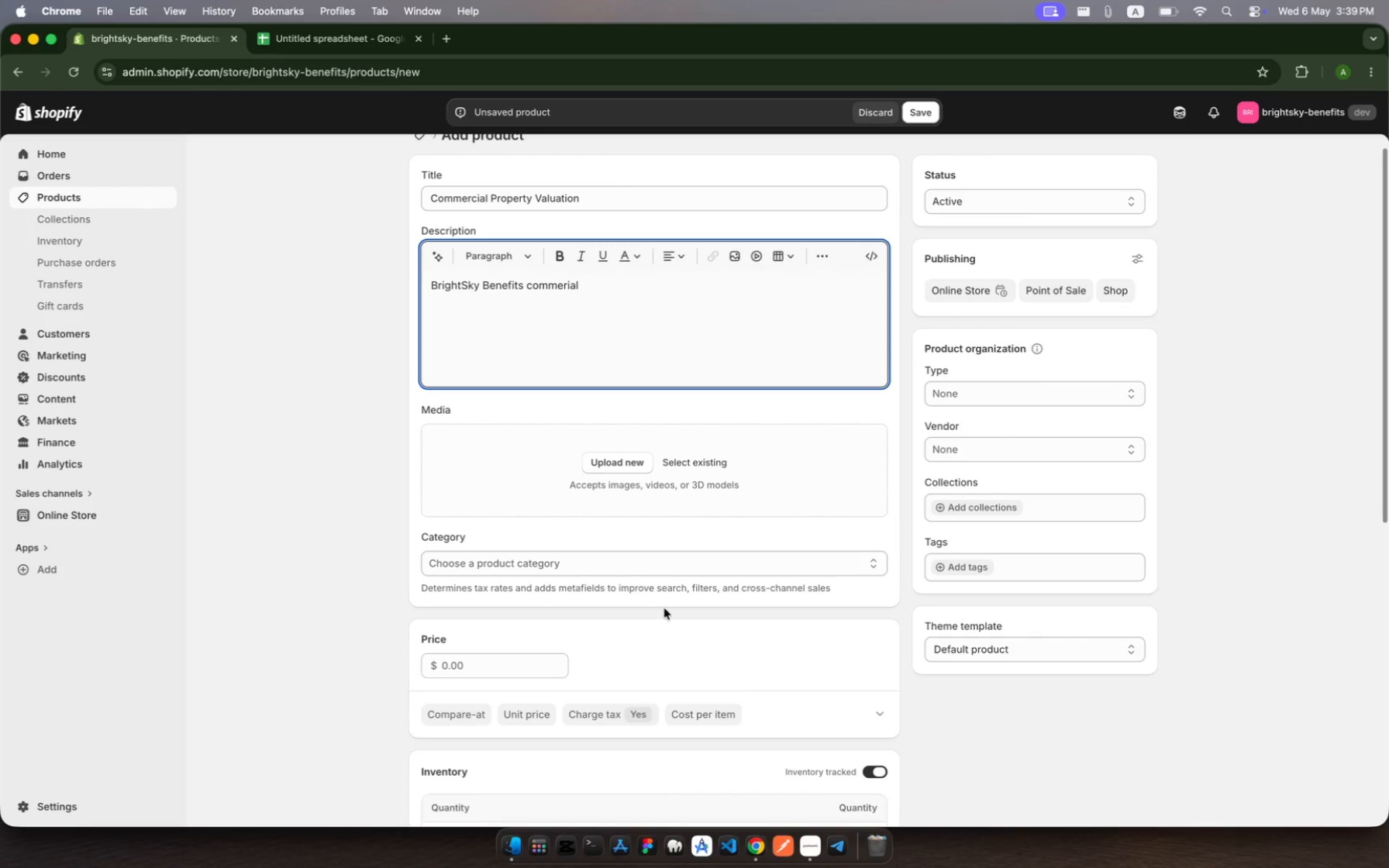 
key(C)
 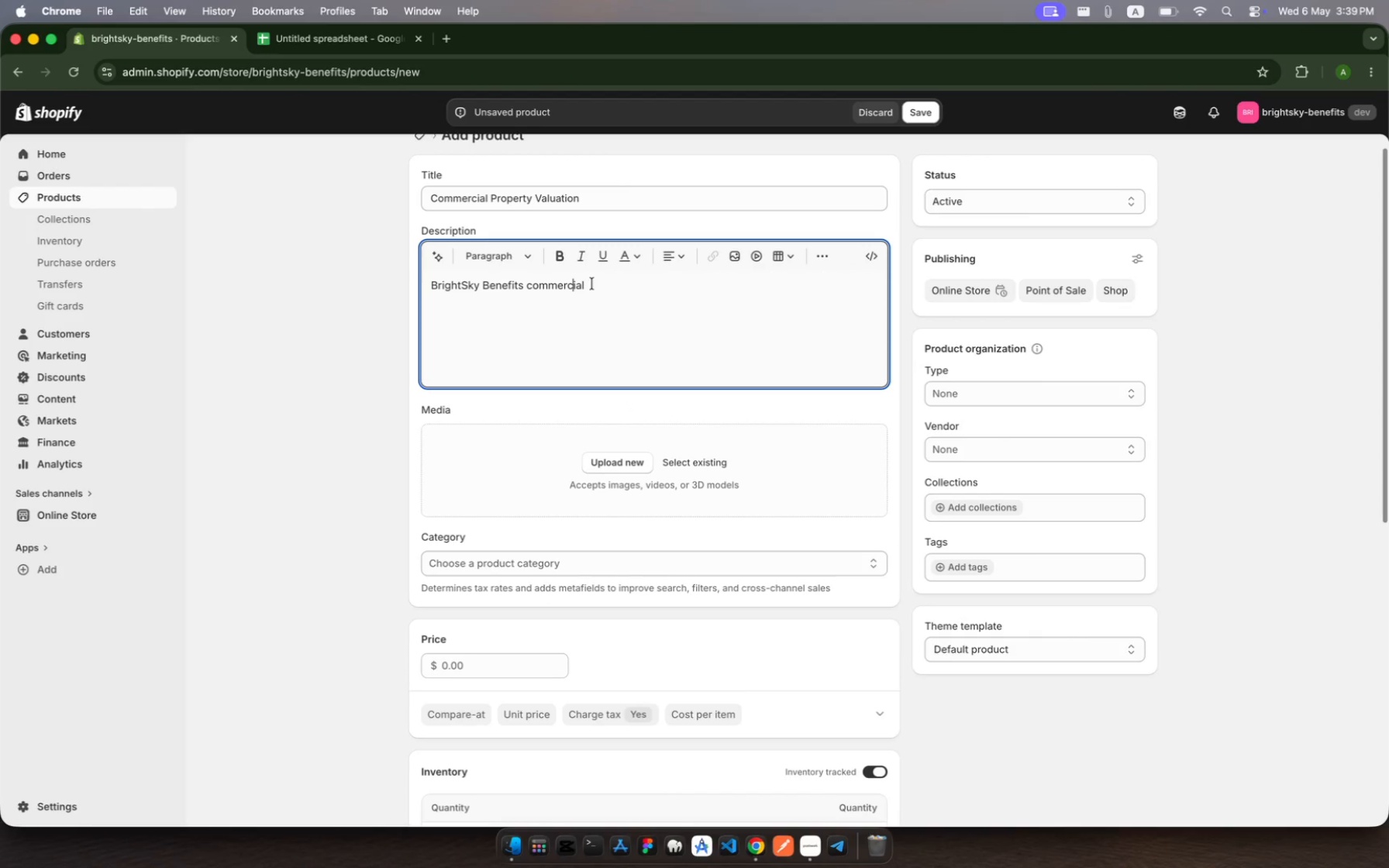 
left_click([593, 281])
 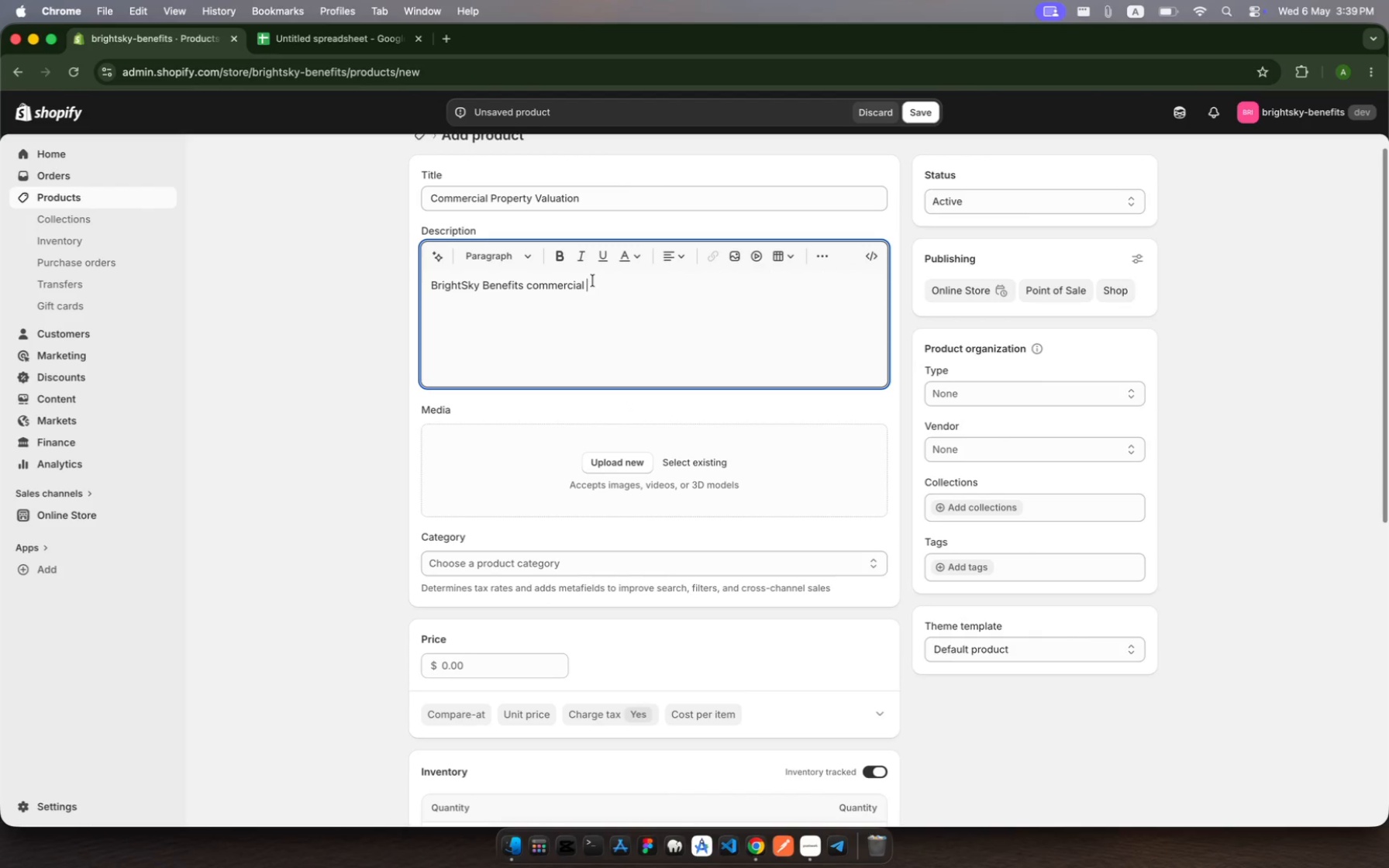 
type(lines advisors )
 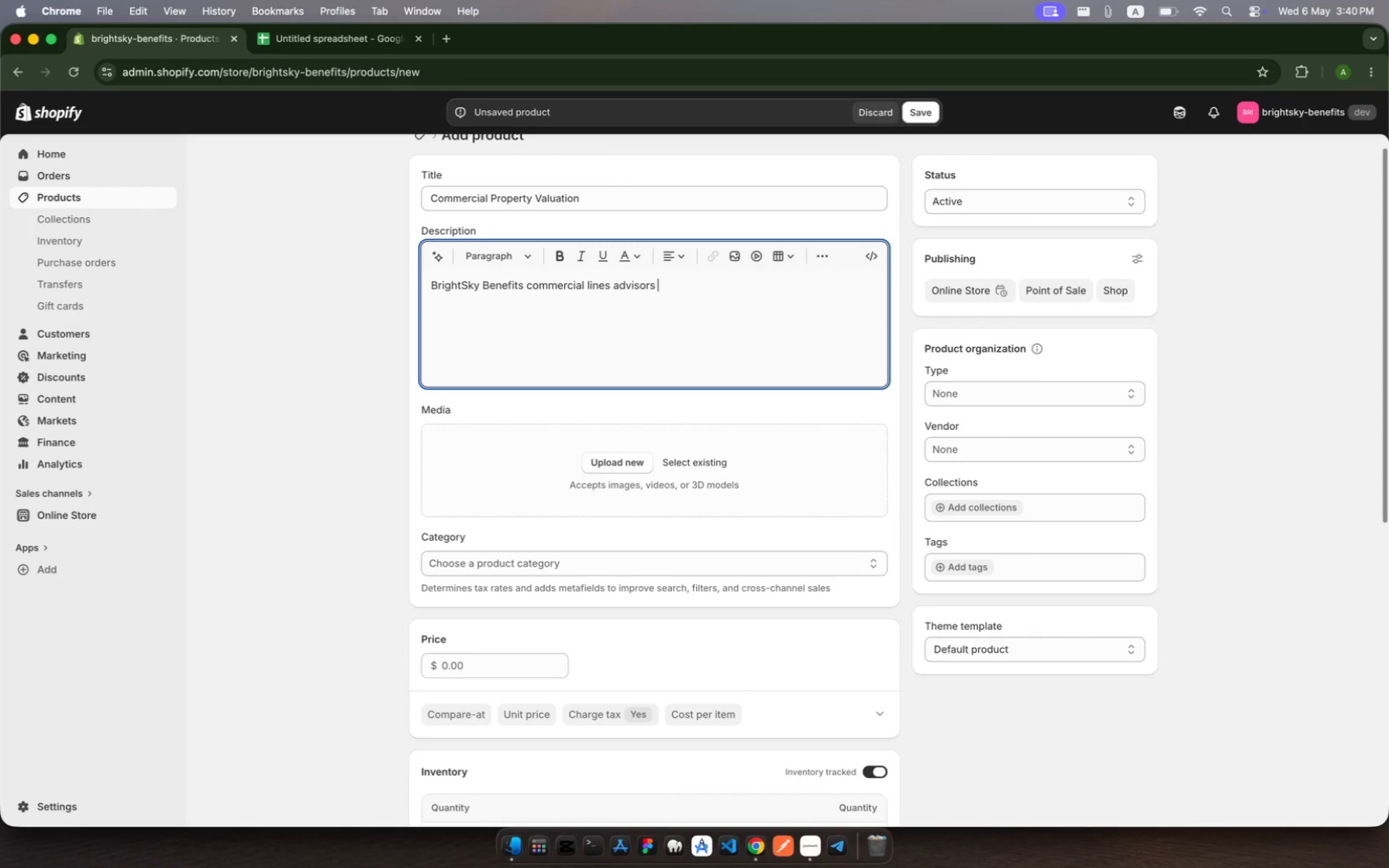 
wait(6.78)
 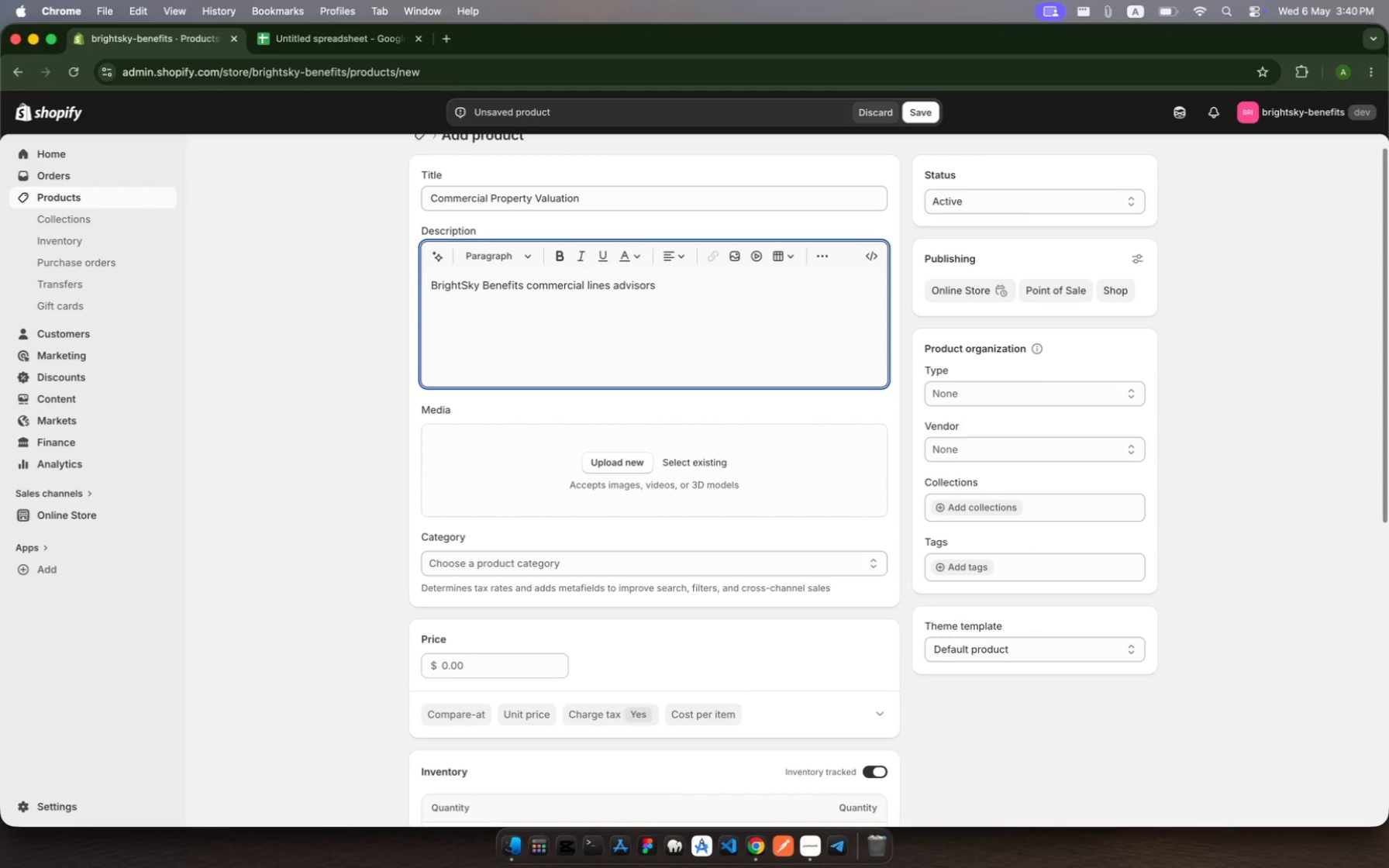 
type(conduct a thorough)
 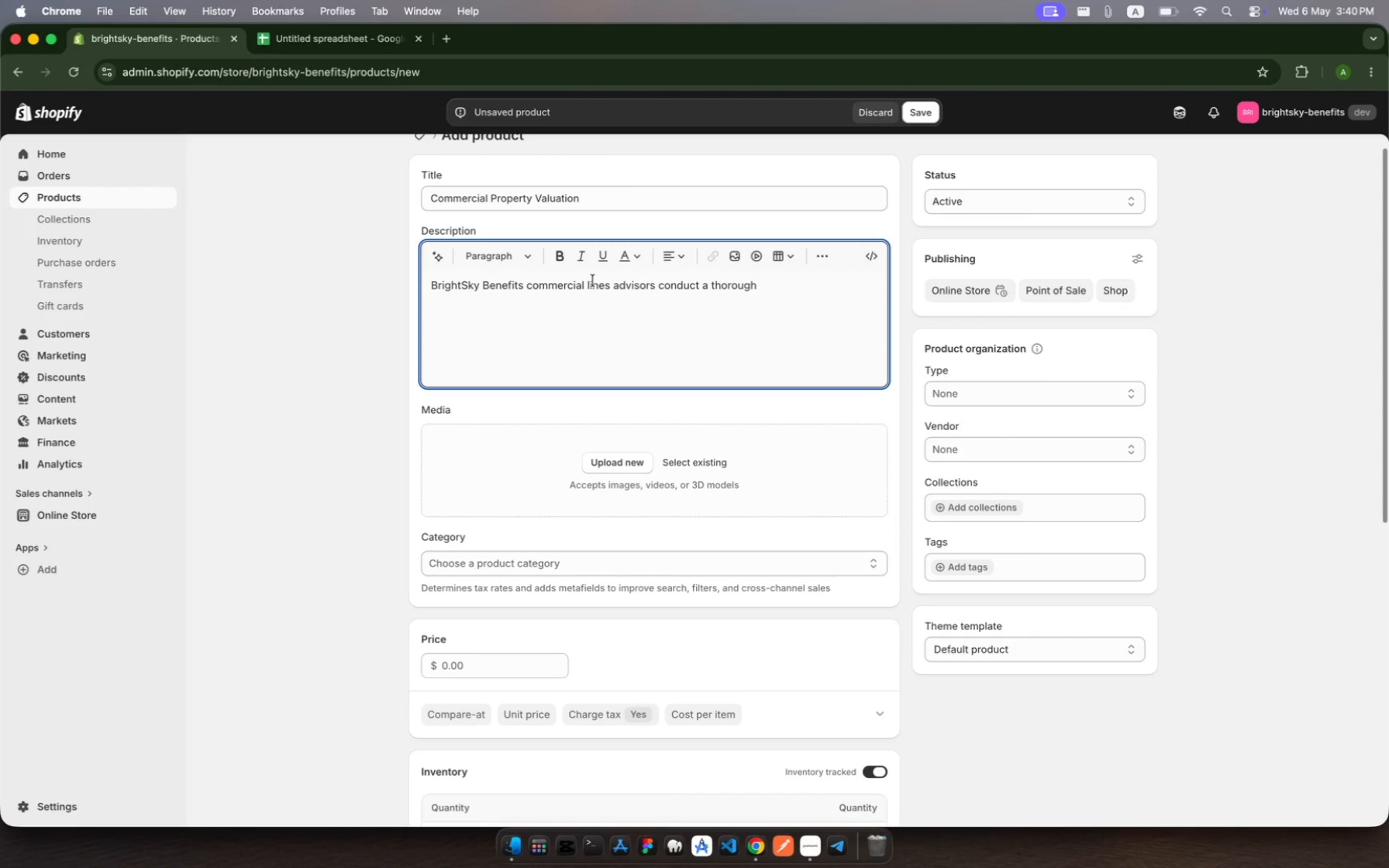 
type(valuation revew )
 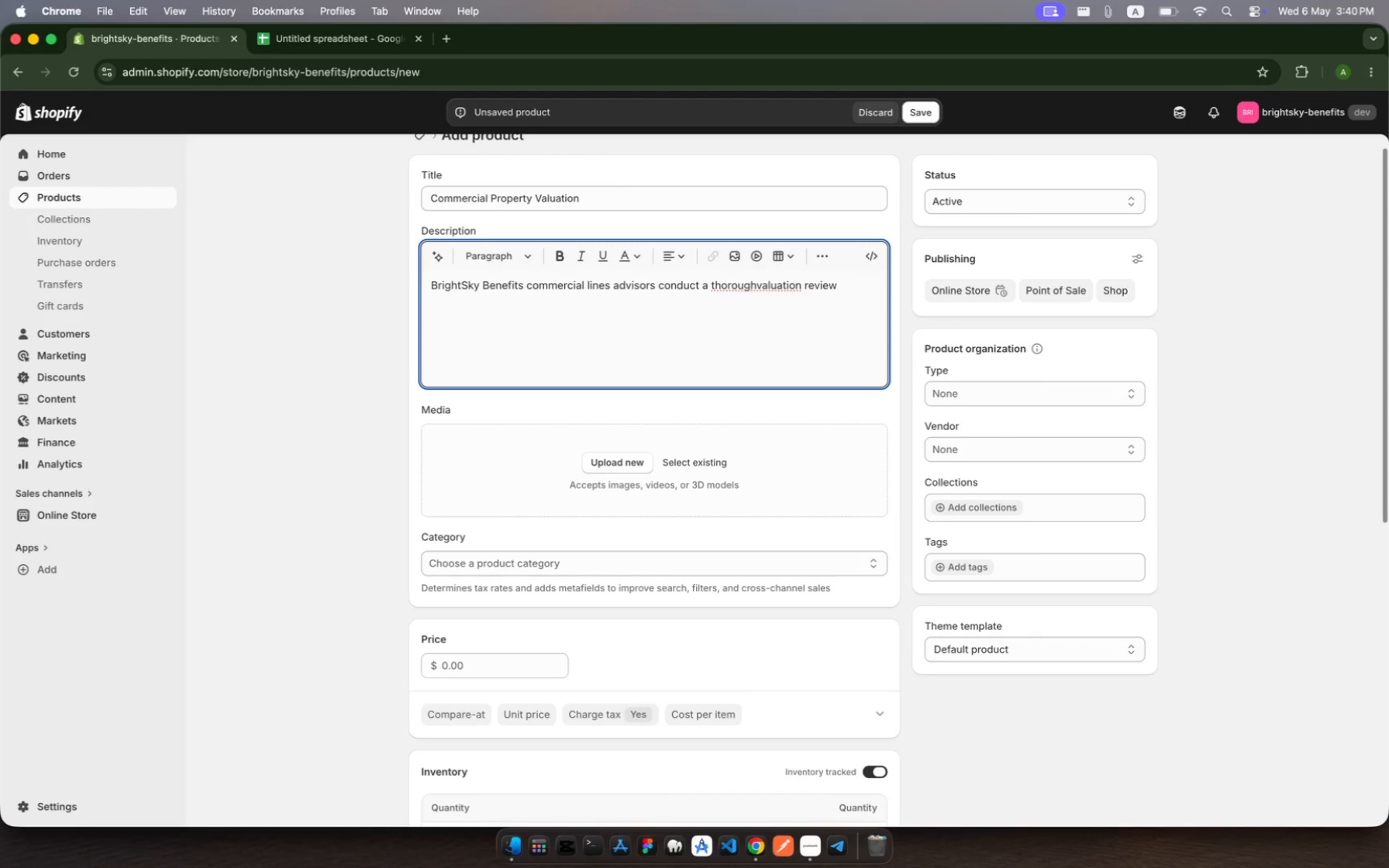 
left_click([753, 281])
 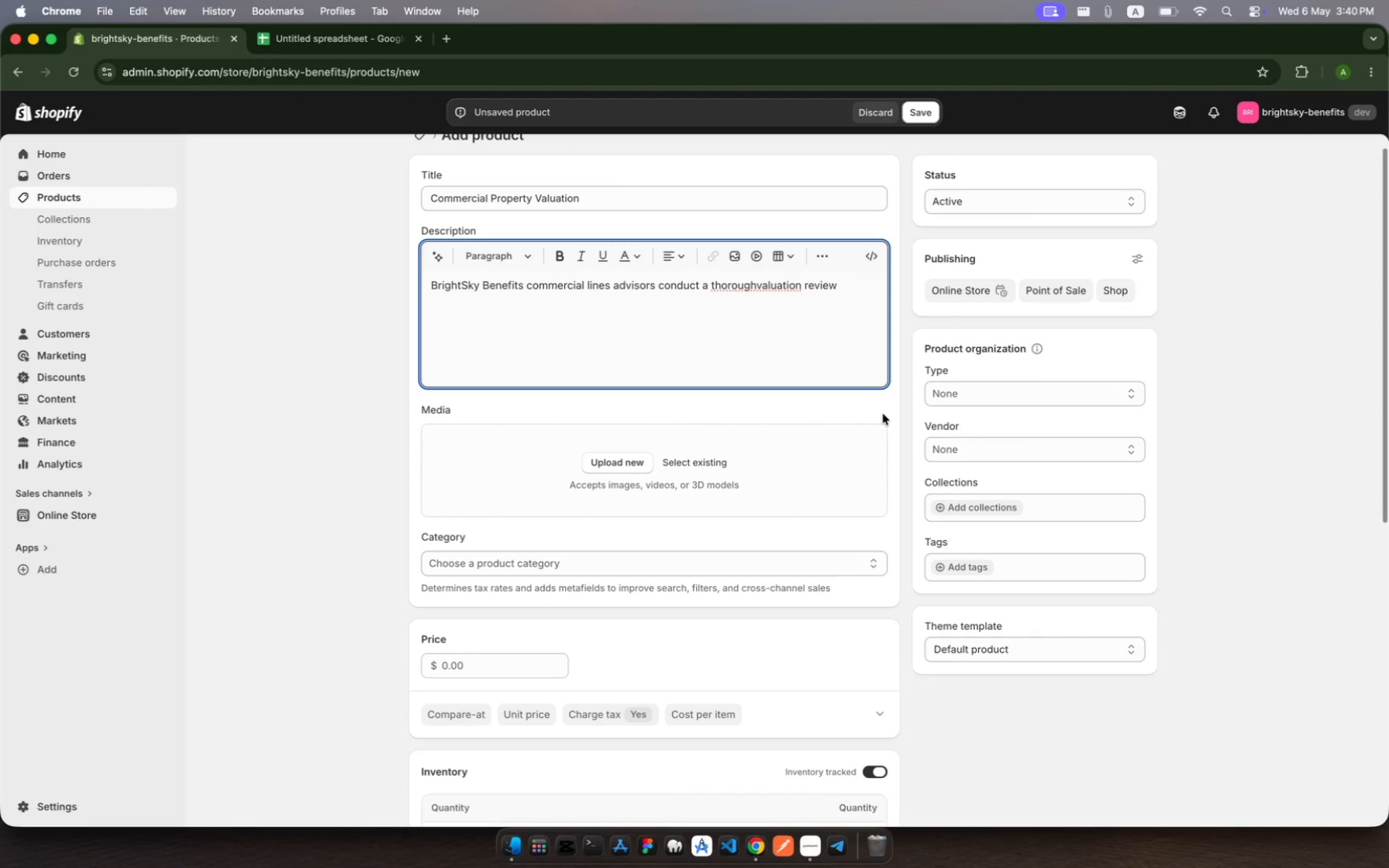 
key(Space)
 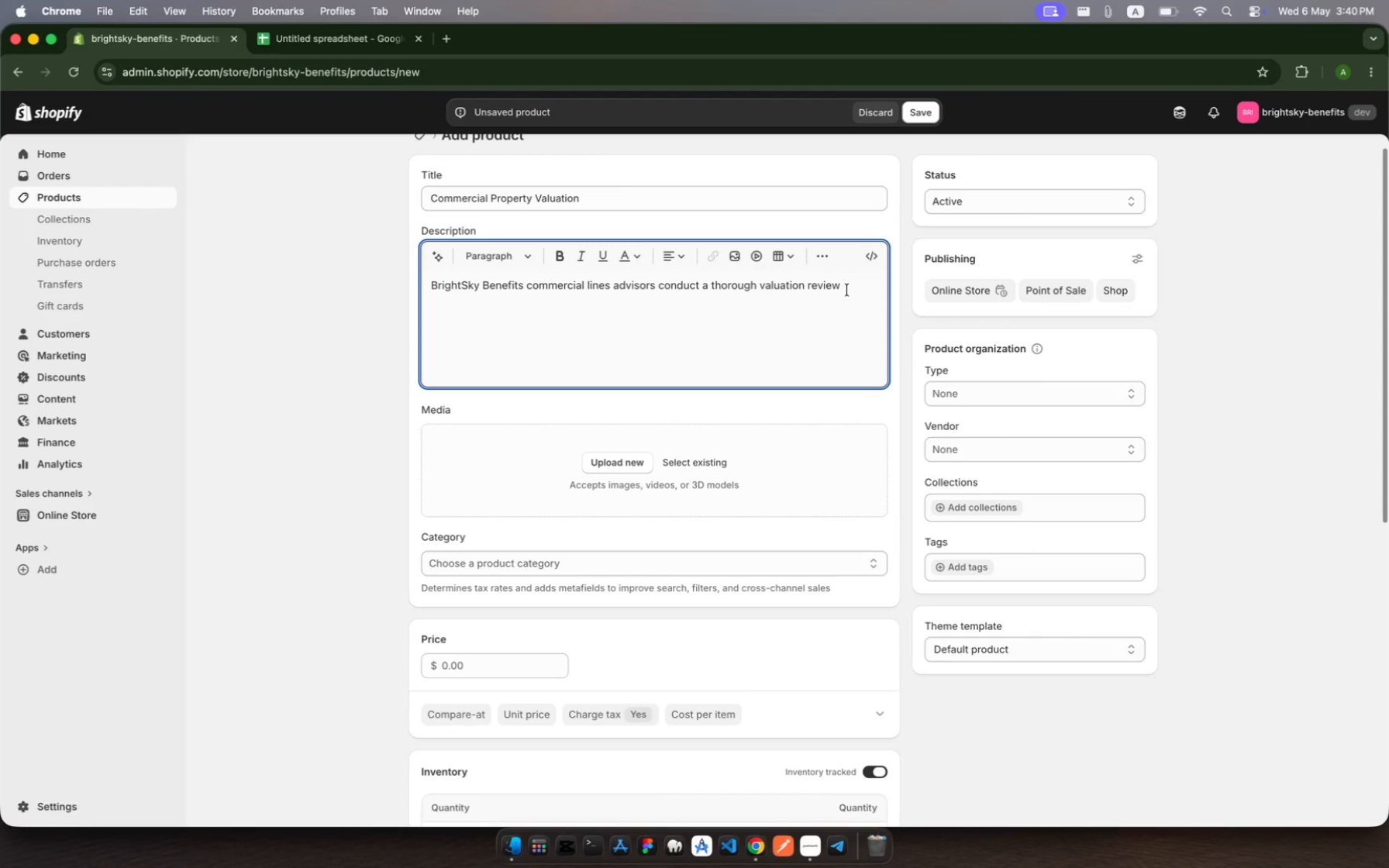 
left_click([847, 289])
 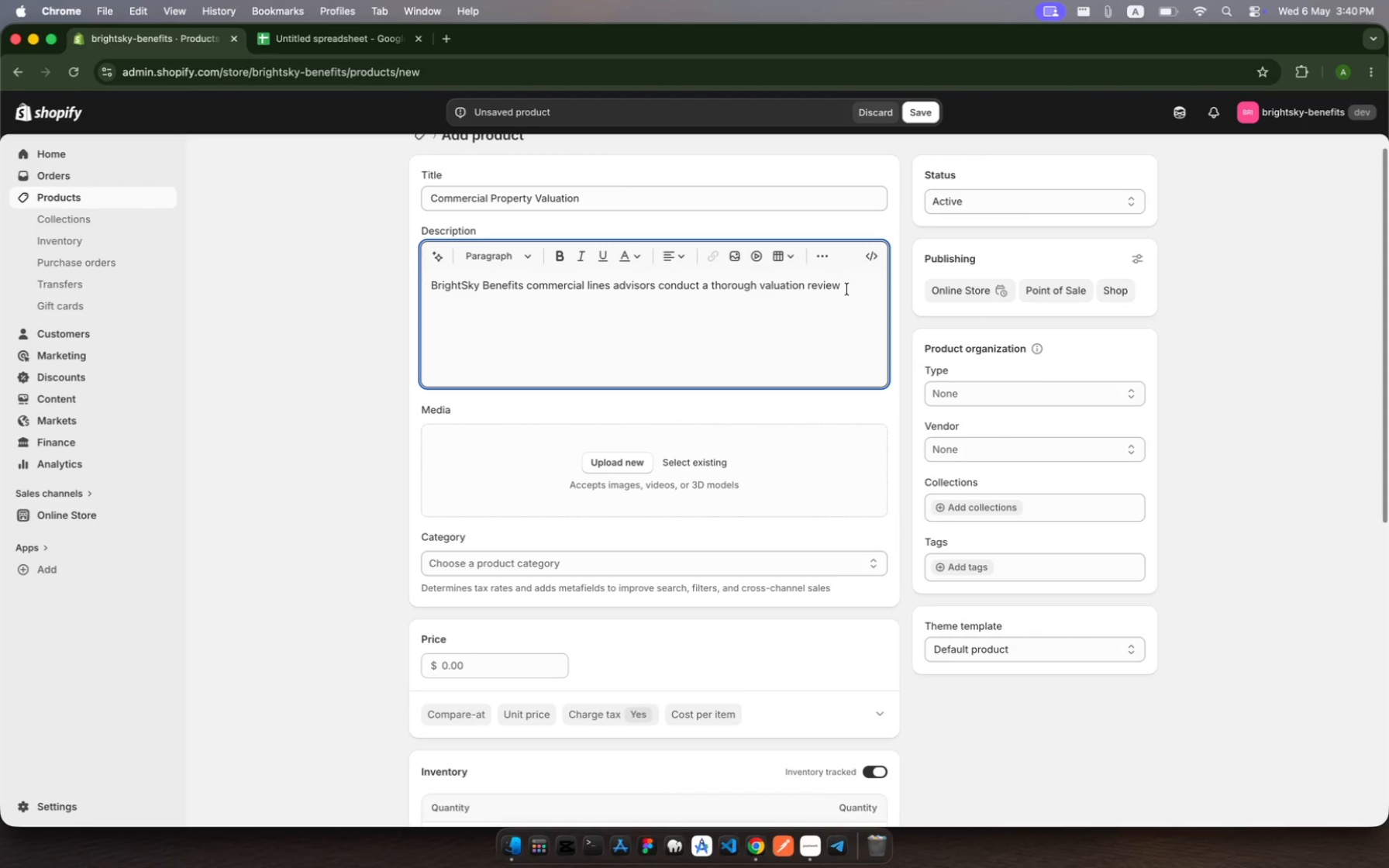 
type(of )
 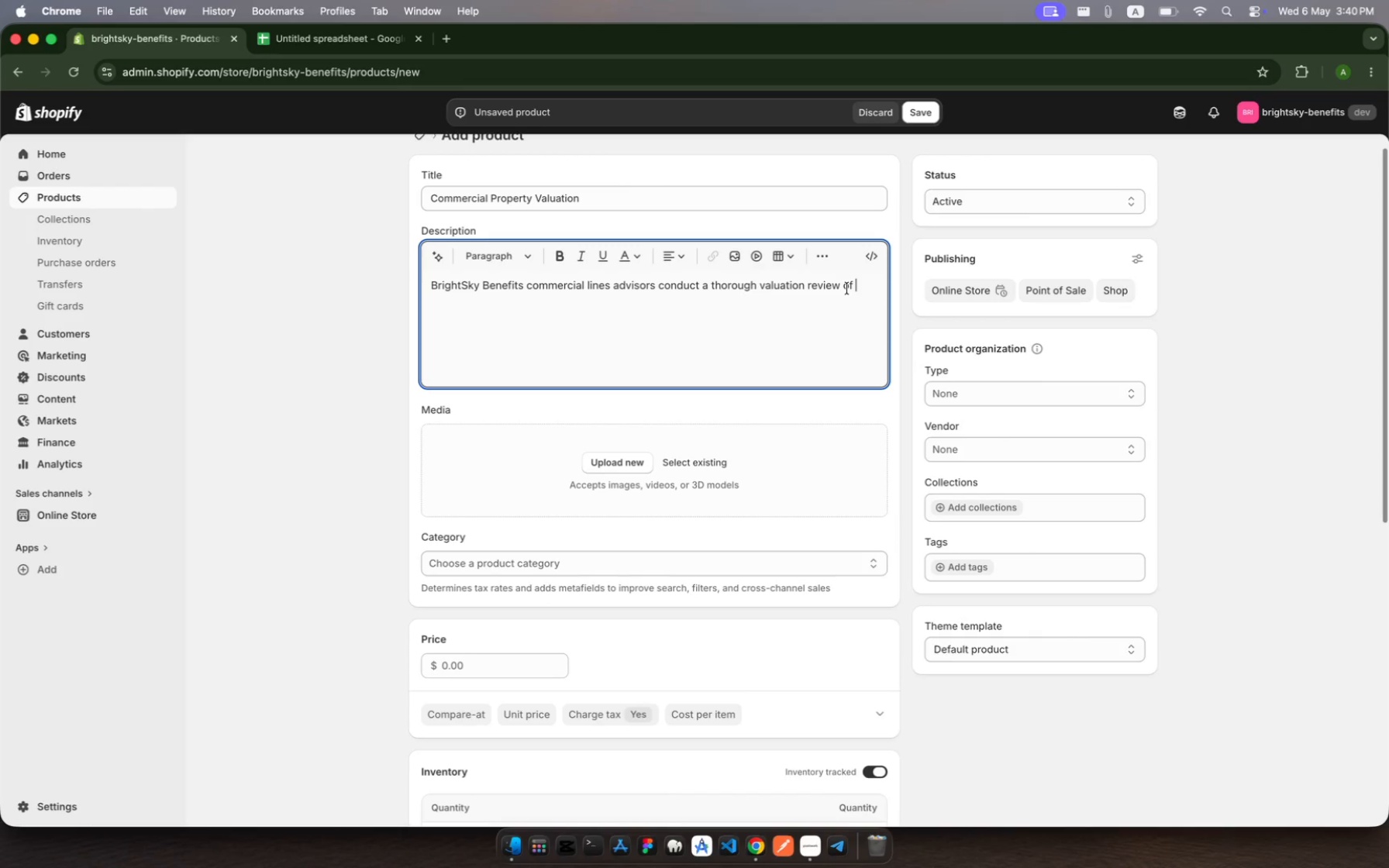 
wait(5.49)
 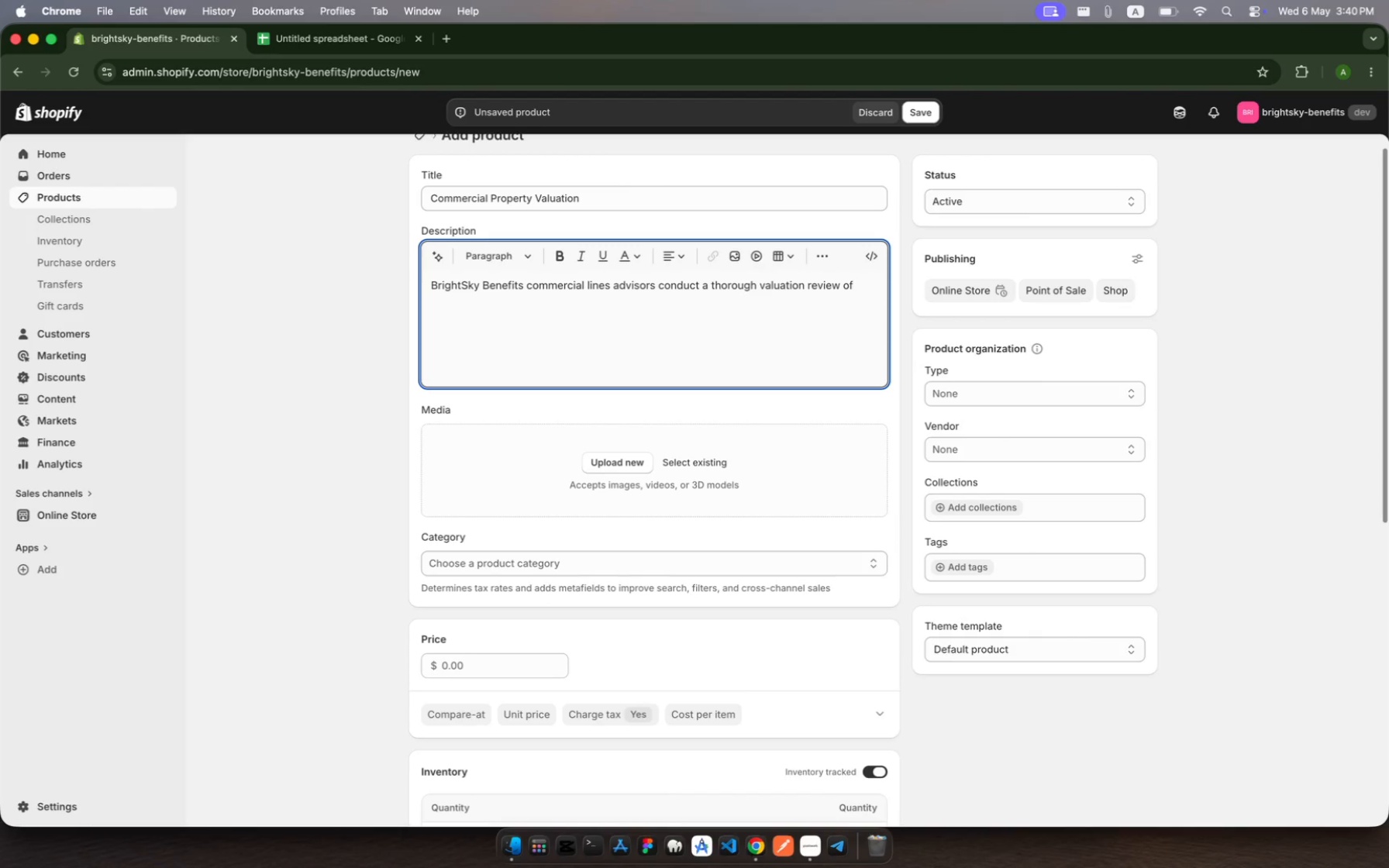 
type(your commertial property insurance coverage, )
 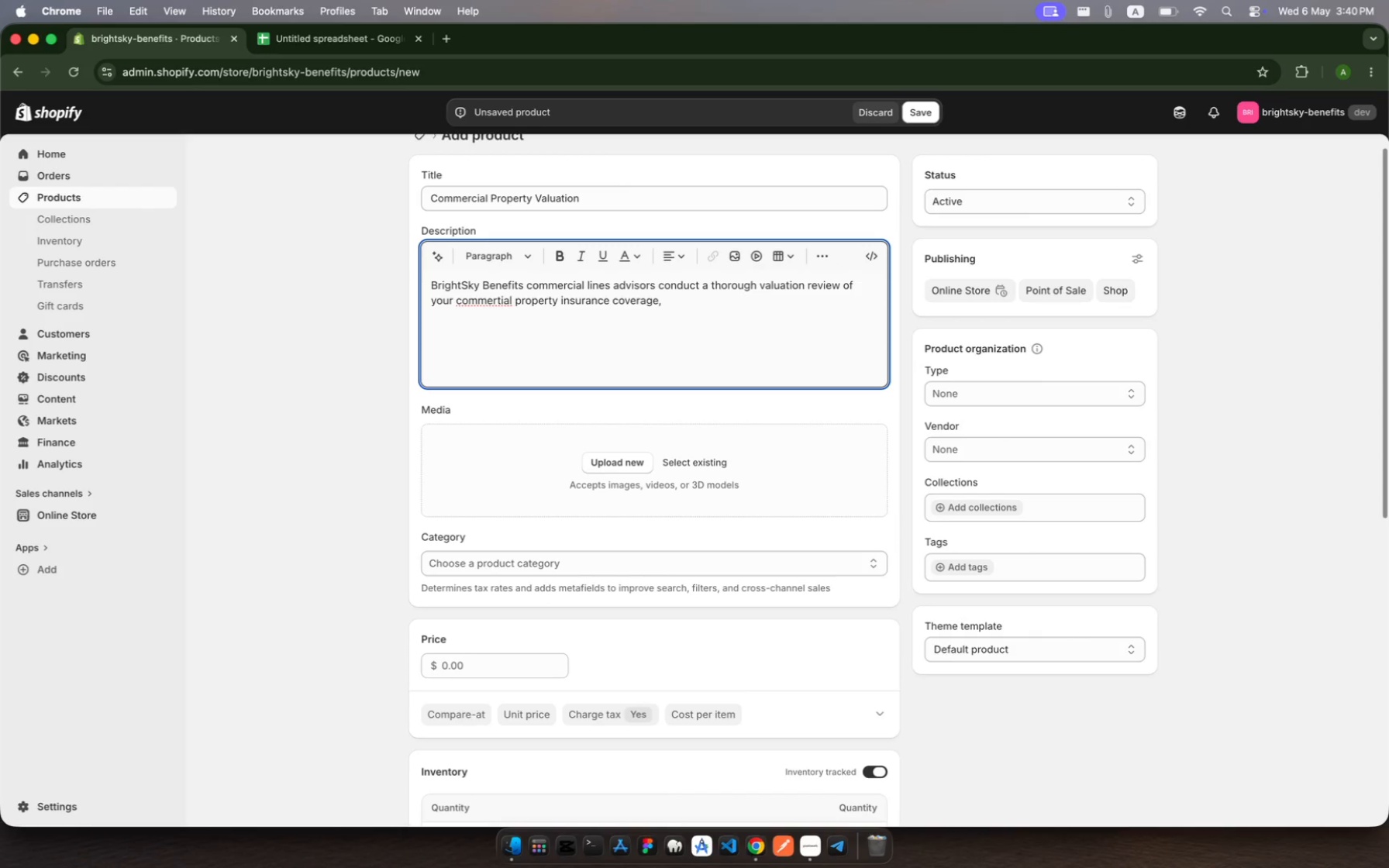 
wait(5.01)
 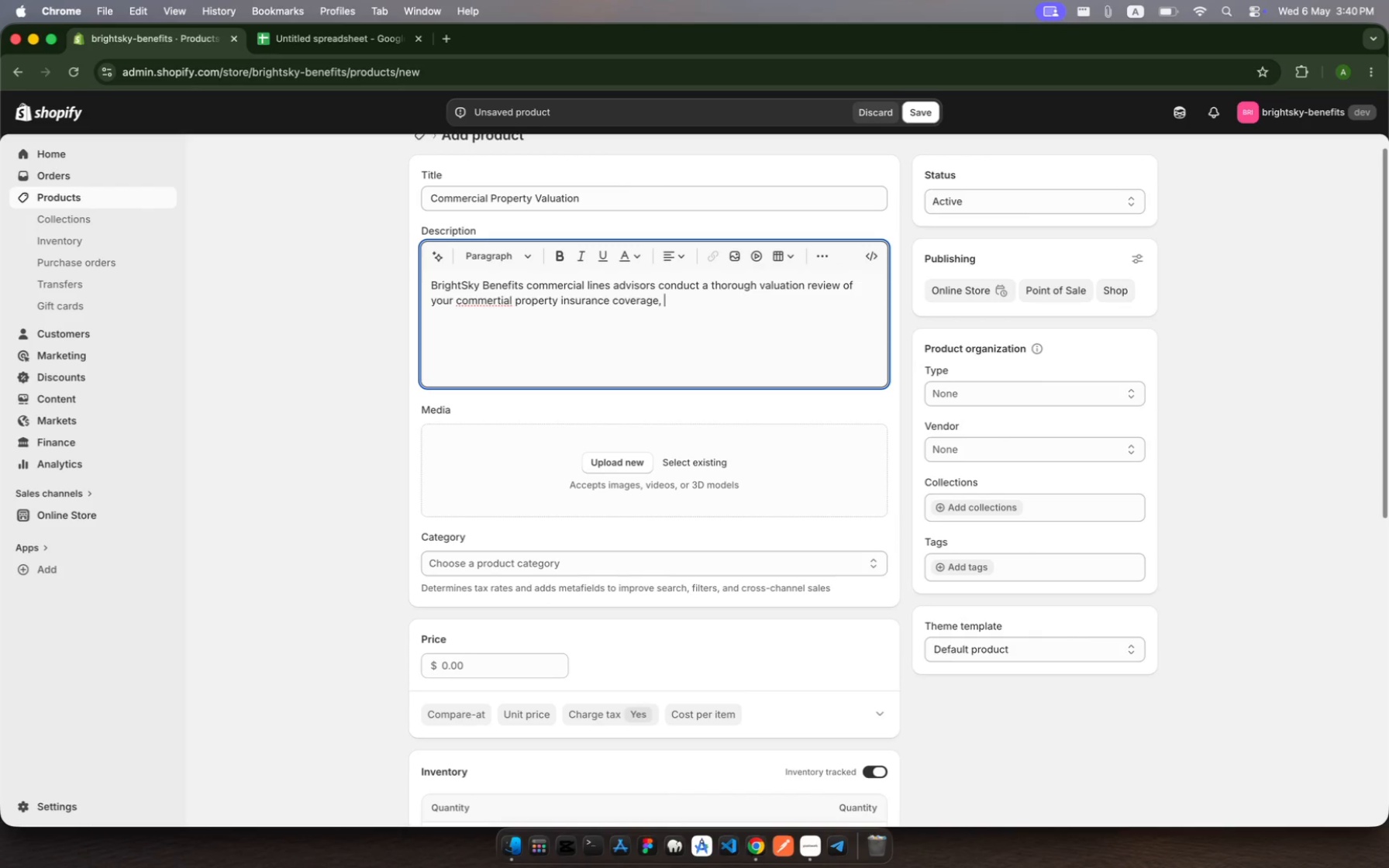 
type(replacement cost estimates, )
 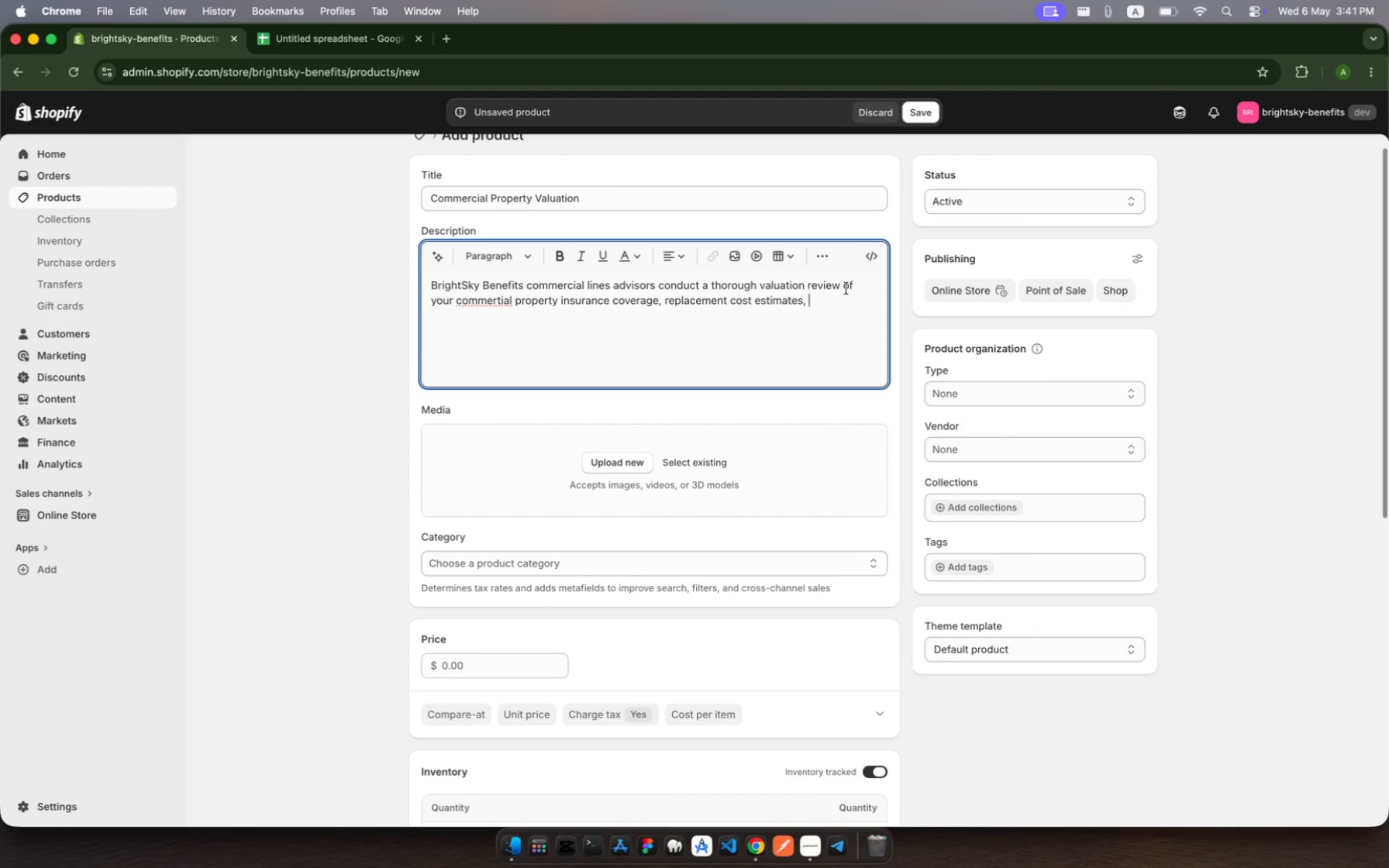 
type(and coinsurance)
 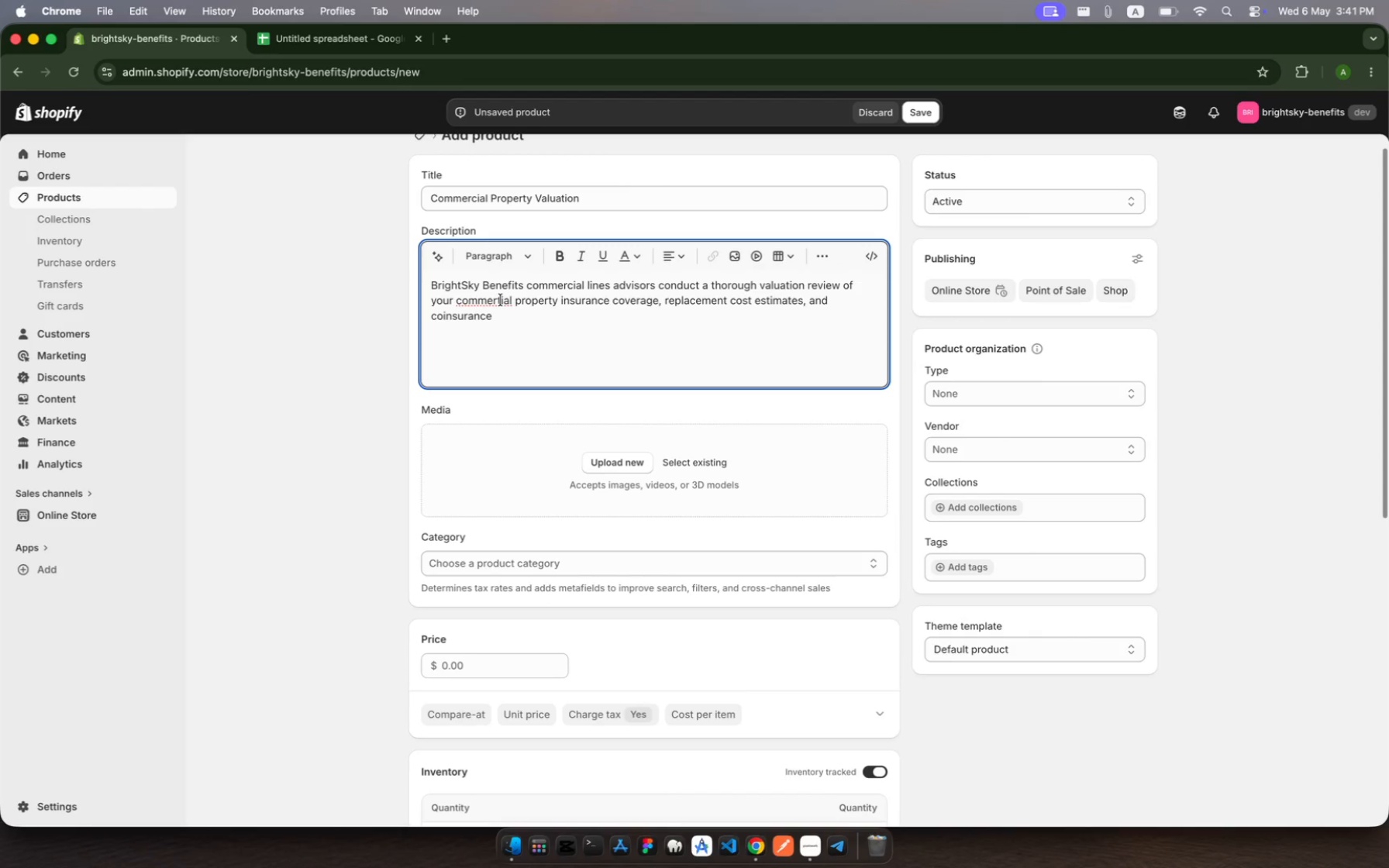 
wait(6.27)
 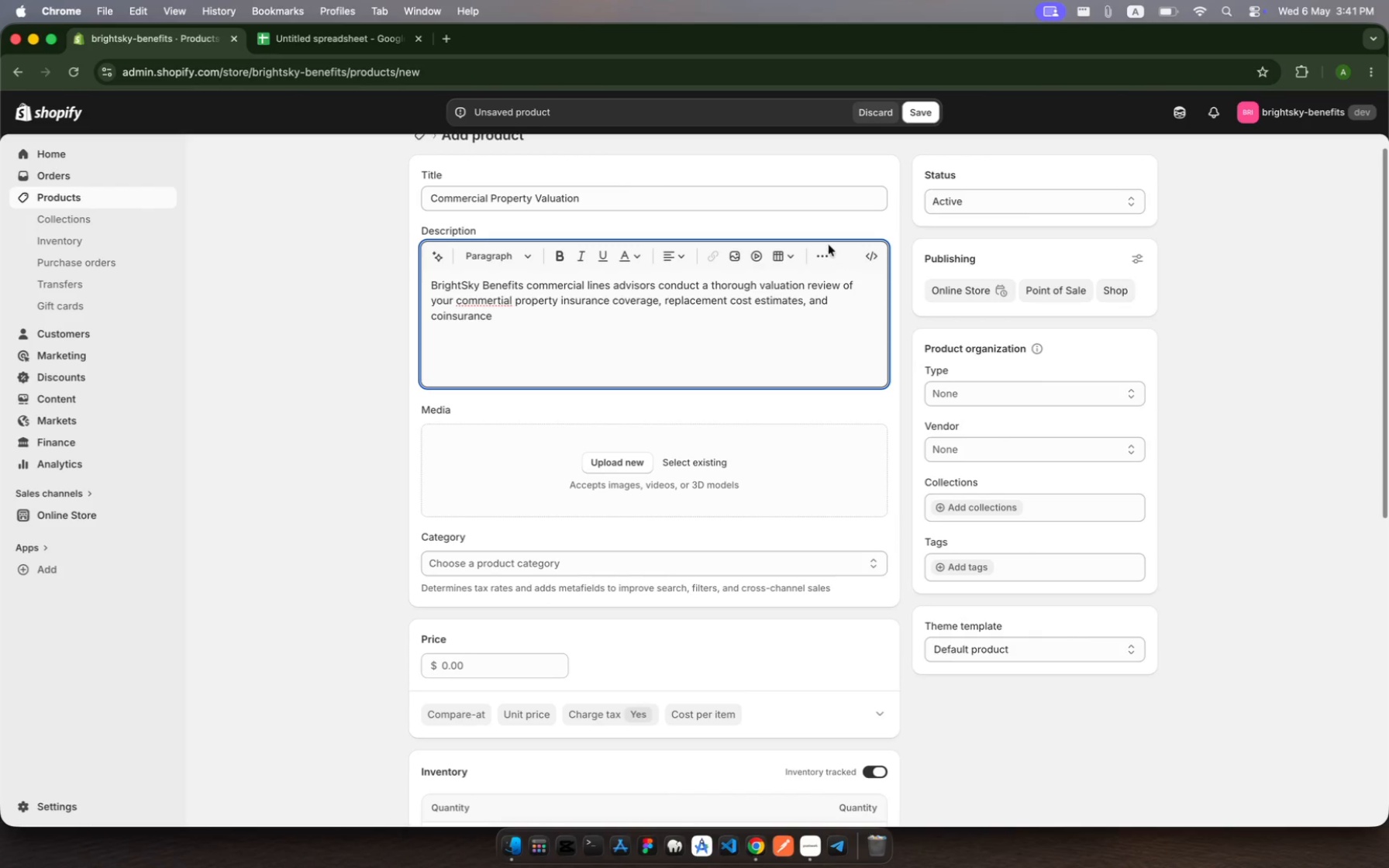 
left_click([501, 300])
 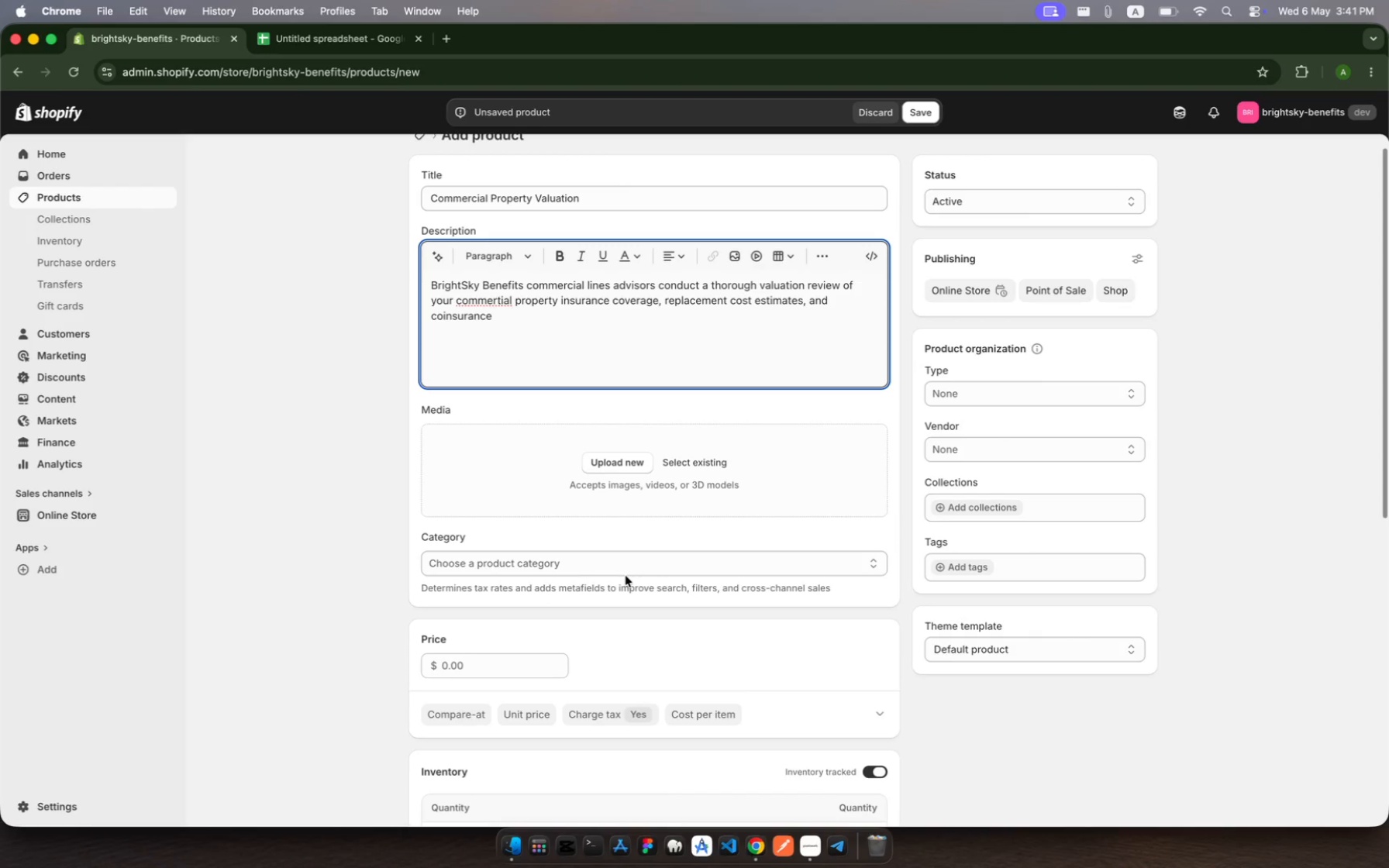 
key(Backspace)
 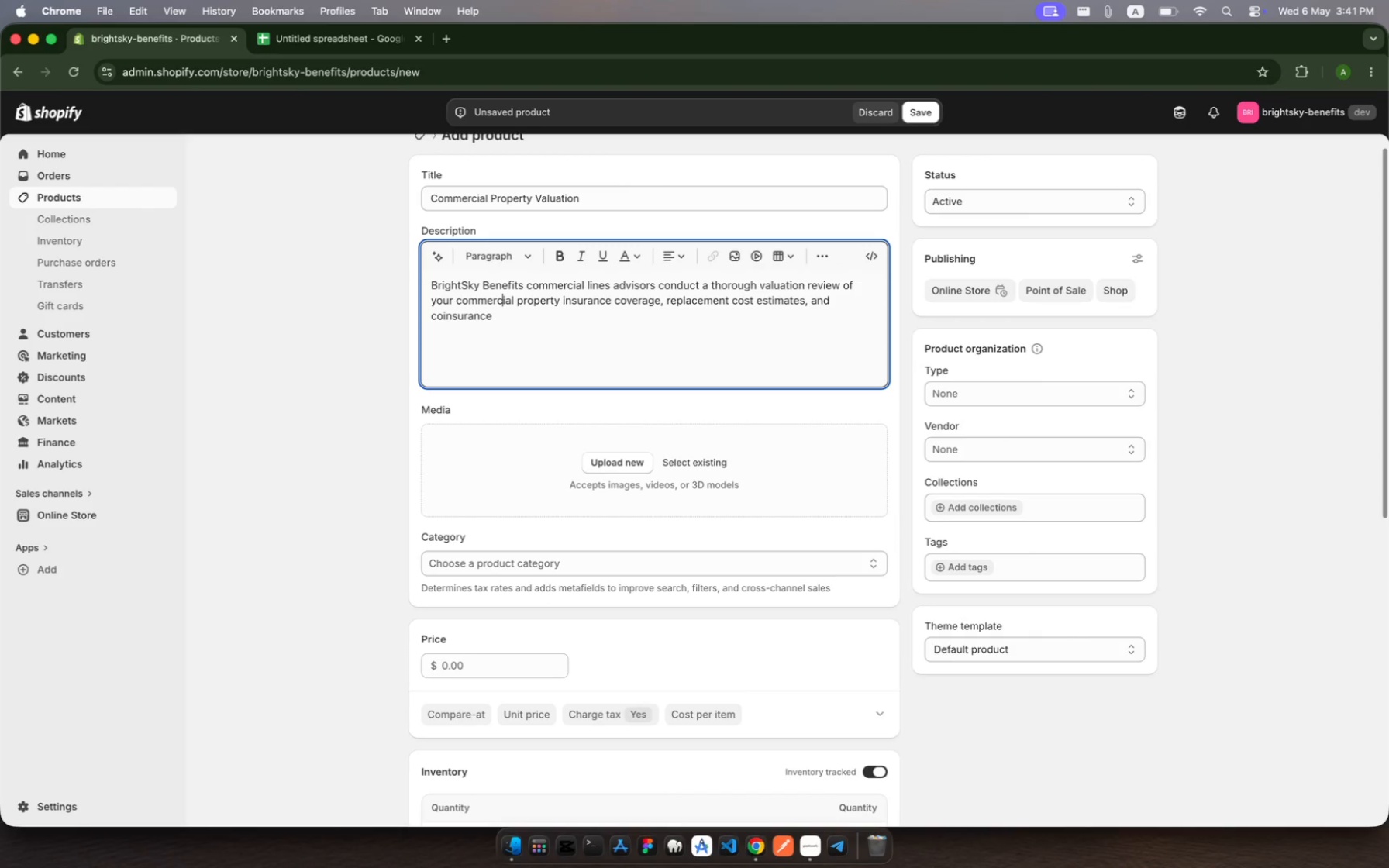 
key(C)
 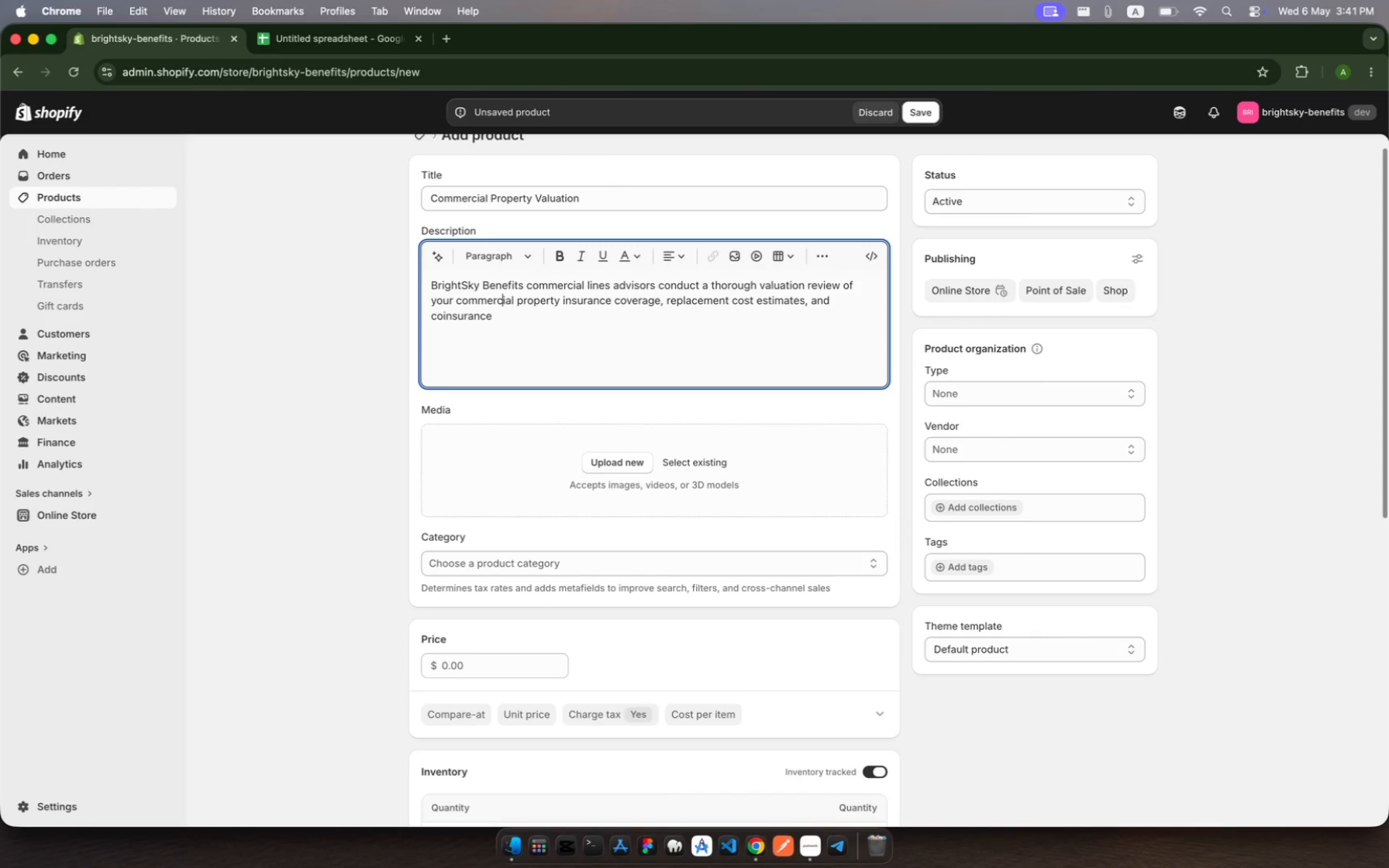 
hold_key(key=ArrowDown, duration=0.49)
 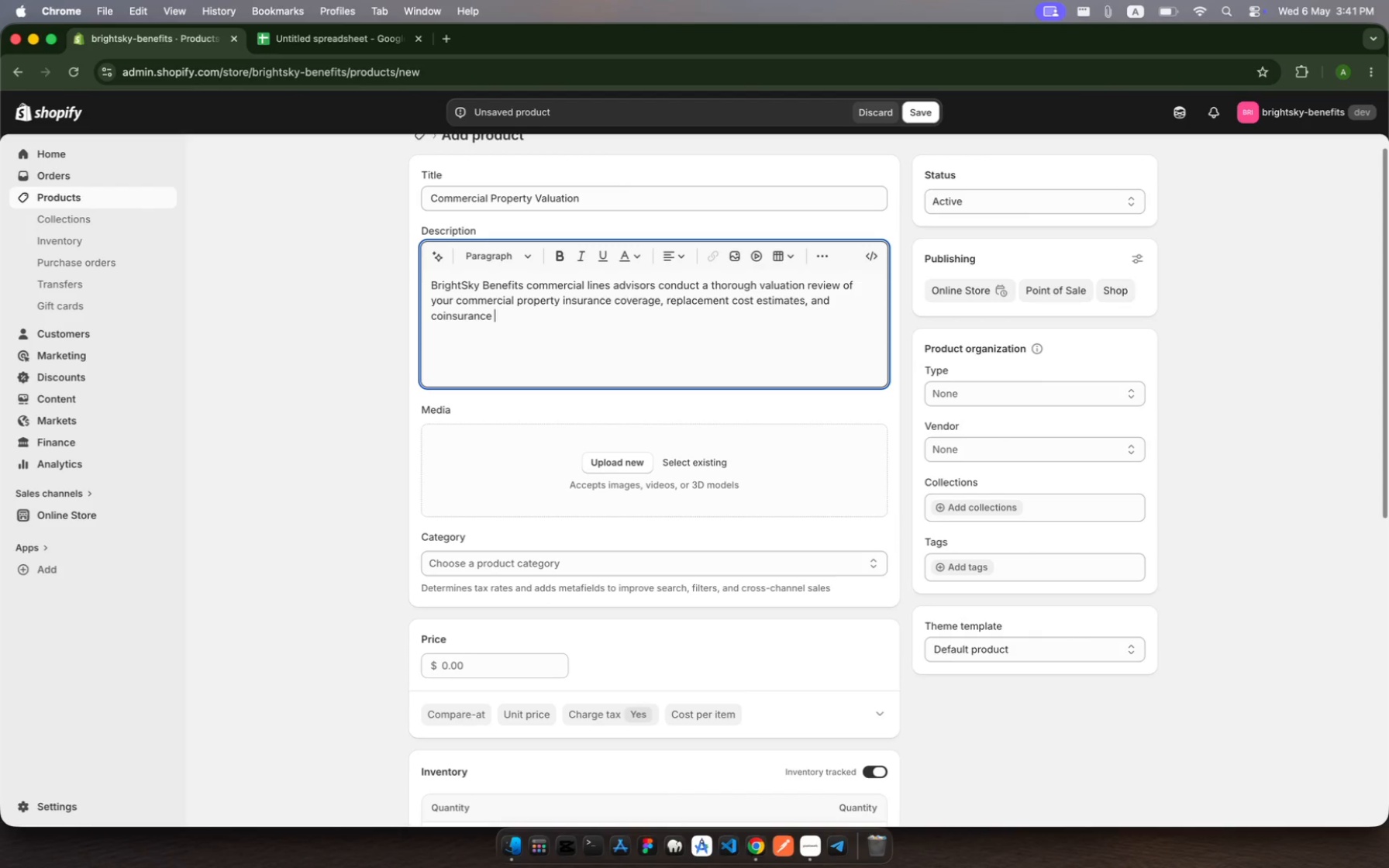 
key(Space)
 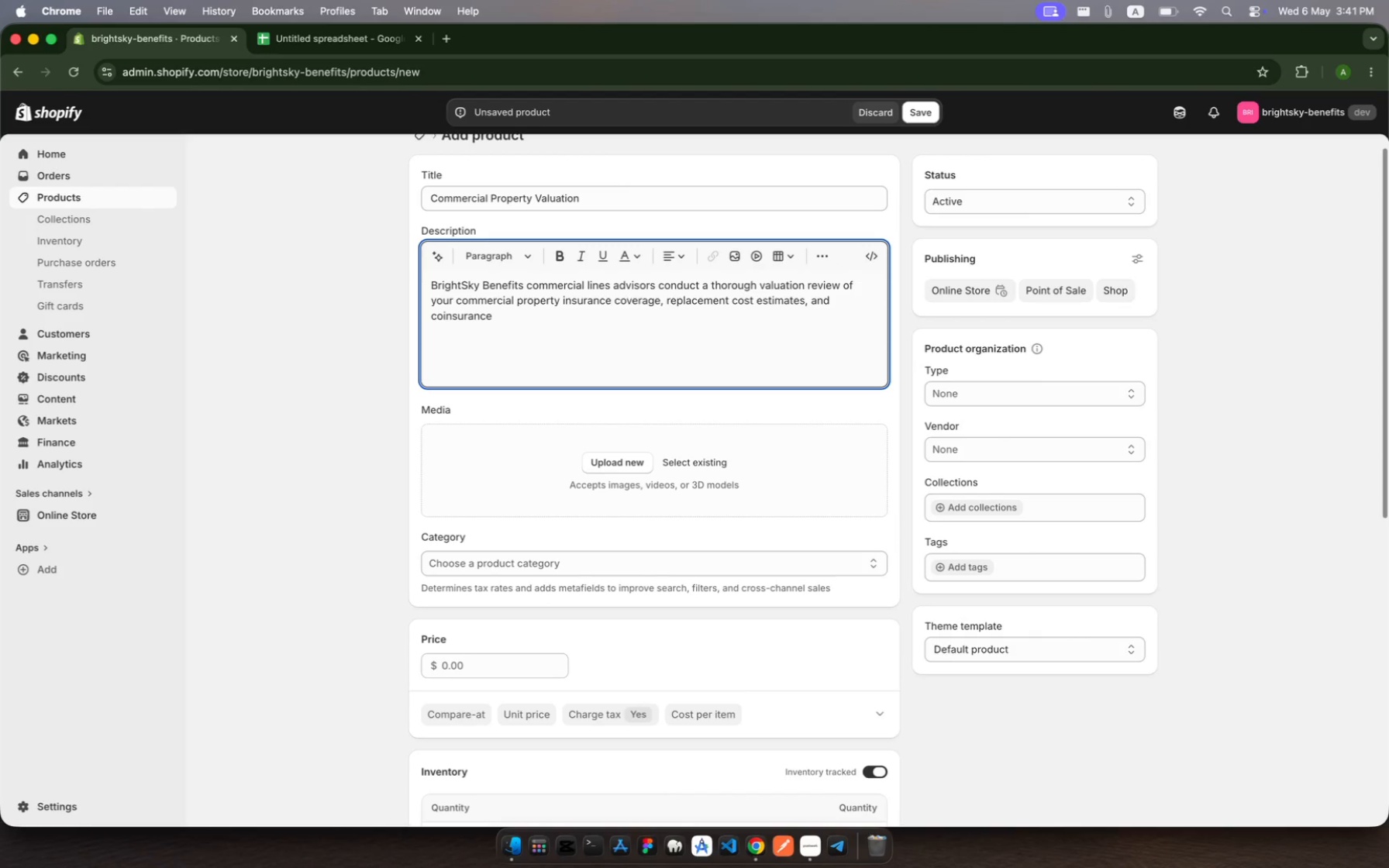 
type(requirements. )
 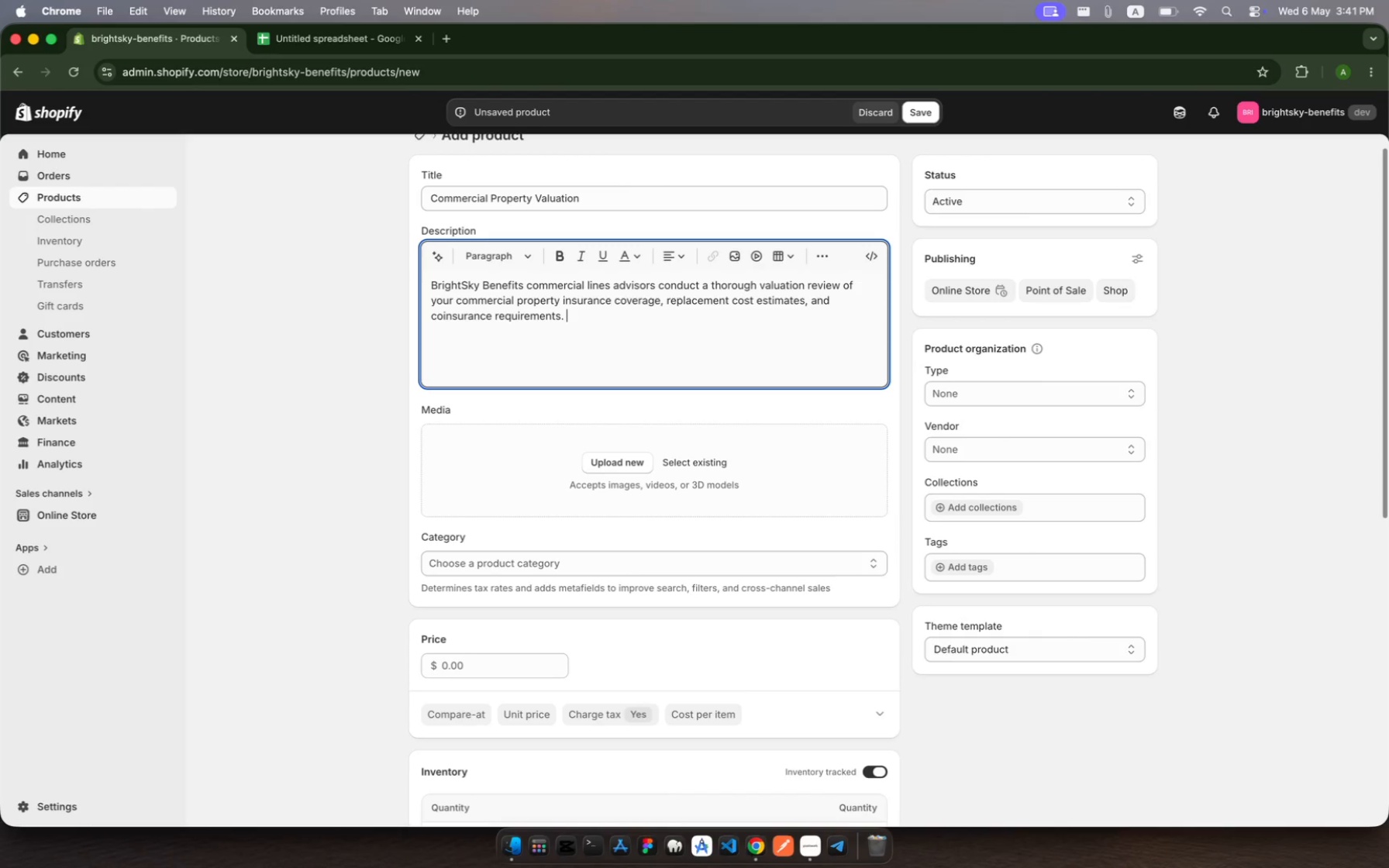 
wait(6.64)
 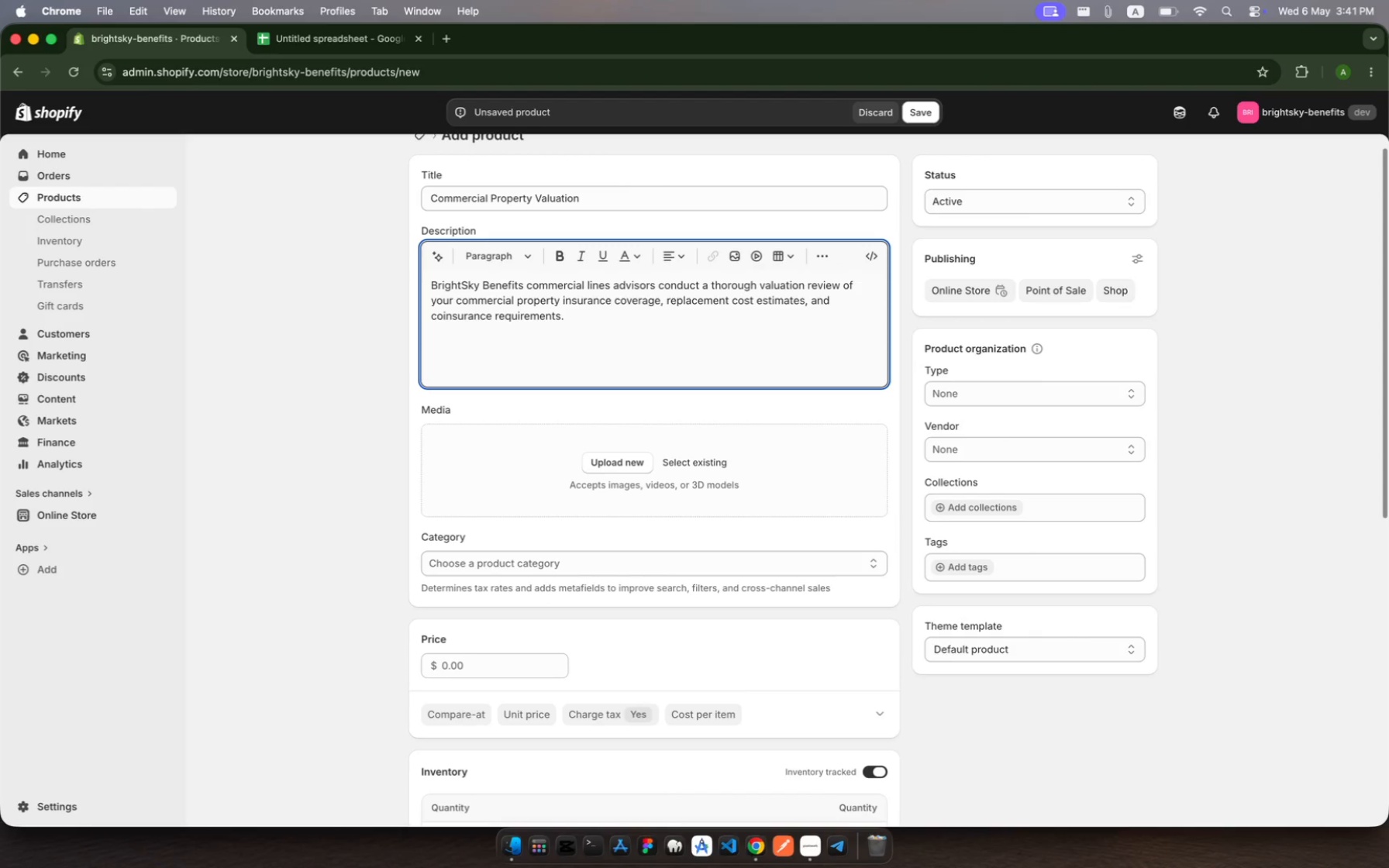 
type(Identifiers underin)
 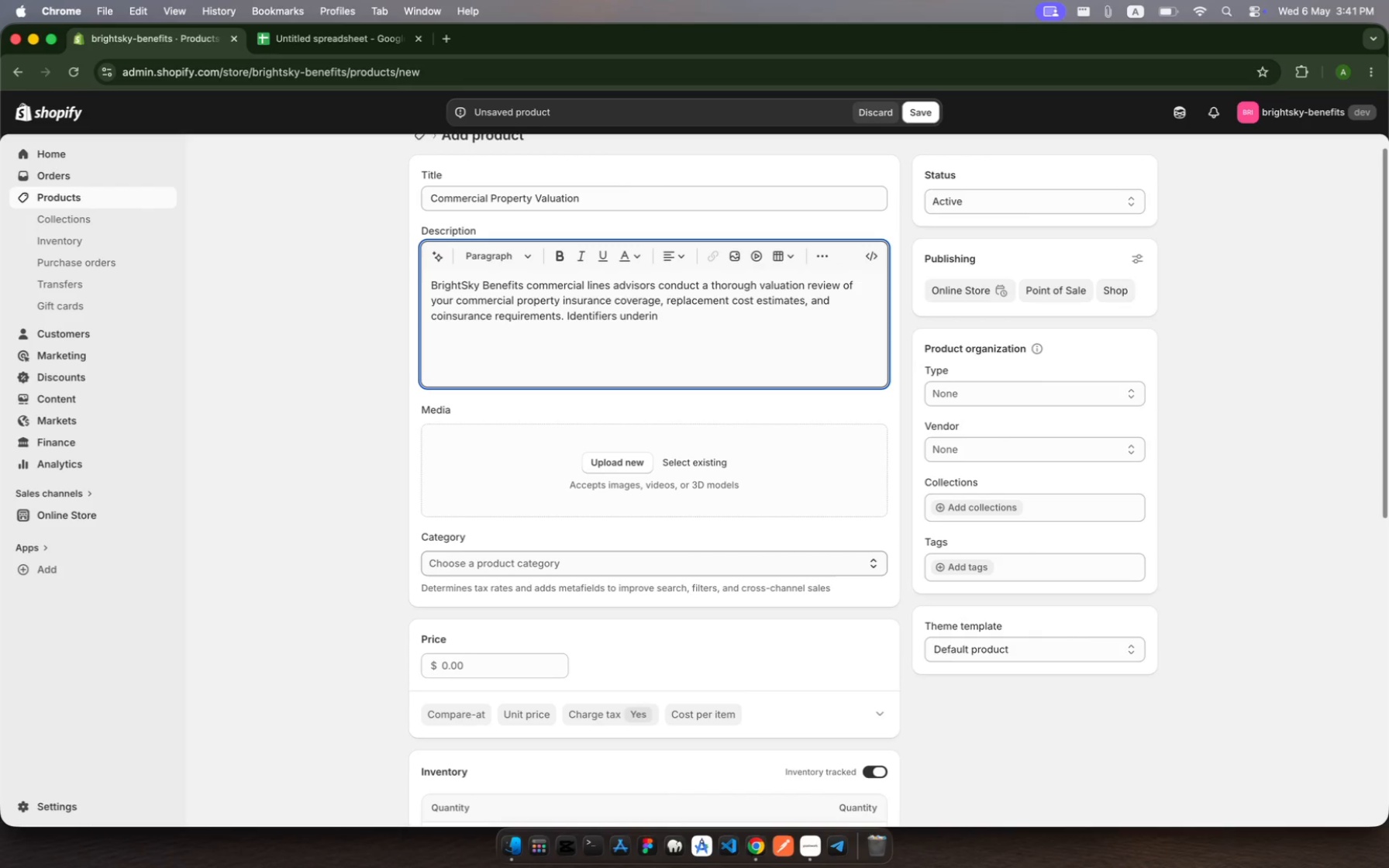 
type(surance)
 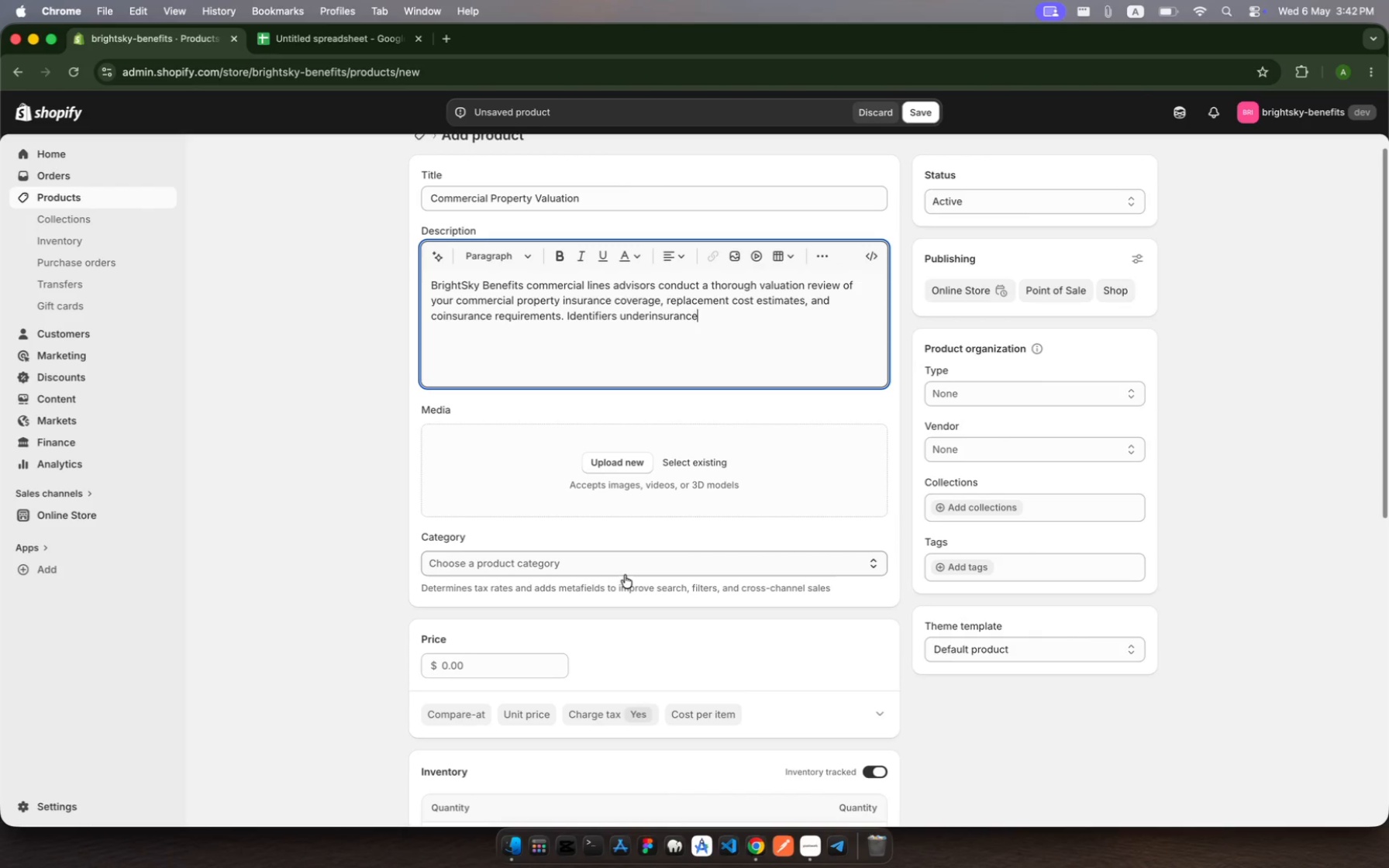 
type( risd)
key(Backspace)
type(s ad delivers )
 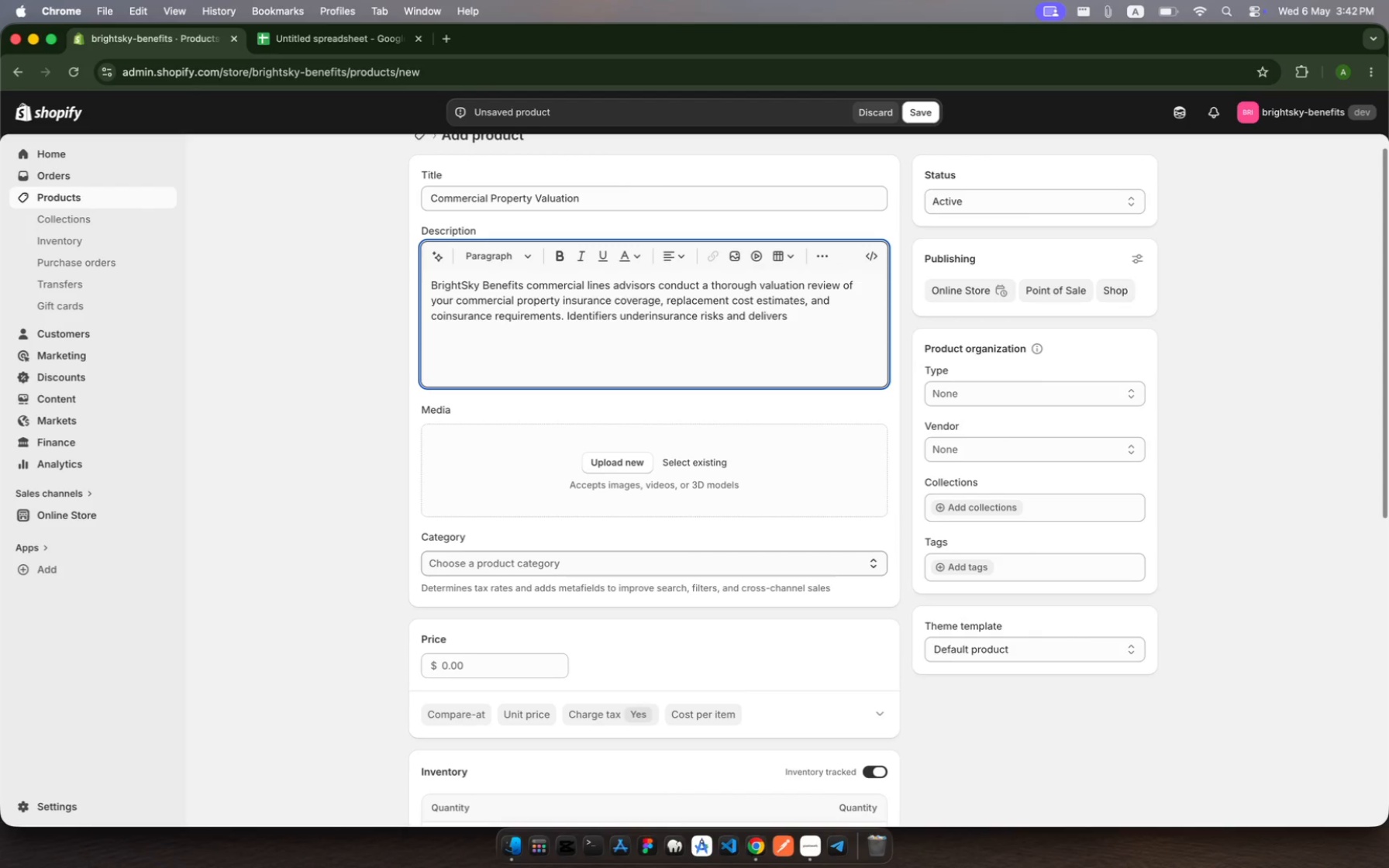 
hold_key(key=K, duration=0.38)
 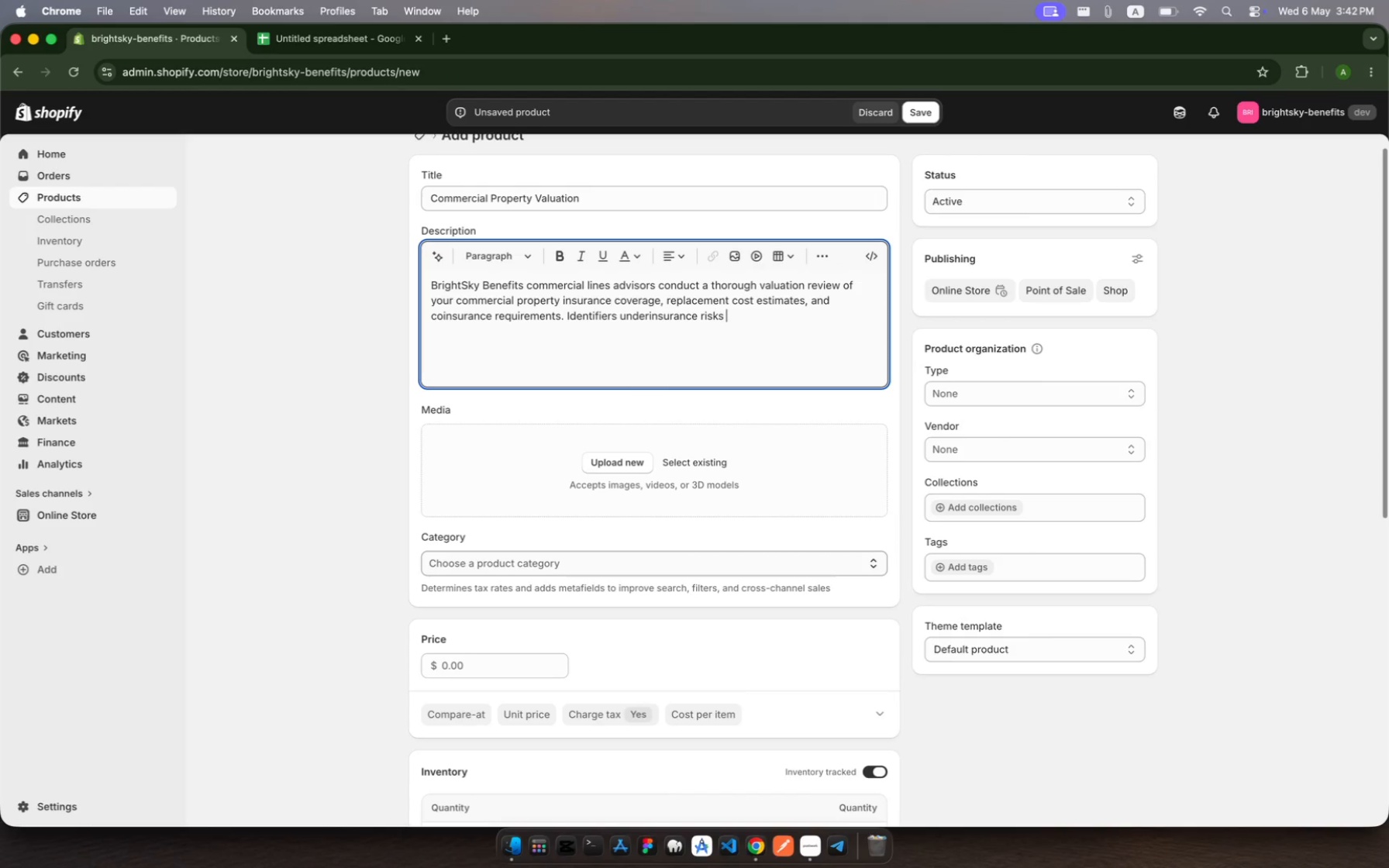 
hold_key(key=N, duration=0.31)
 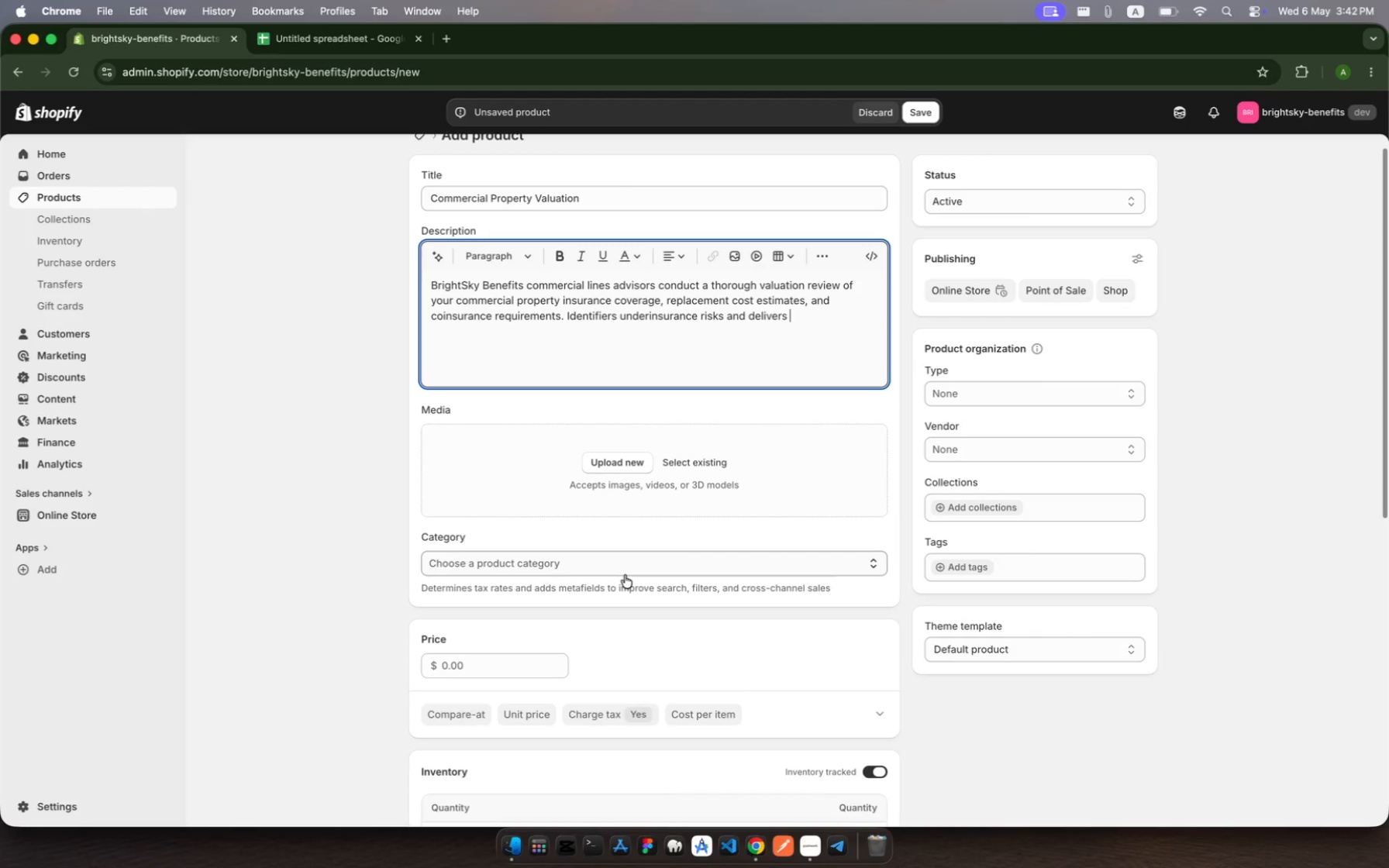 
type(a written valuatio  ga)
 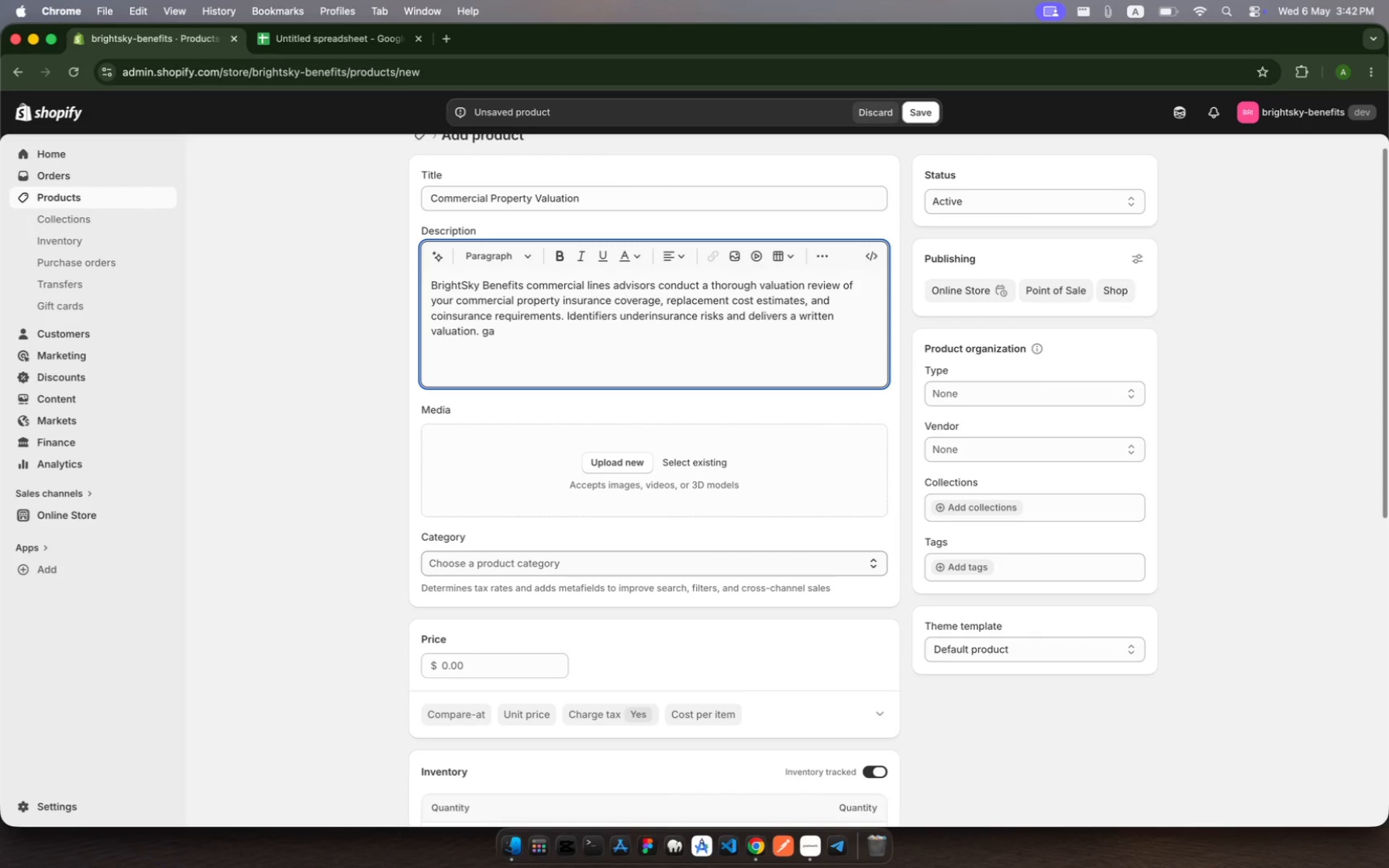 
hold_key(key=P, duration=0.39)
 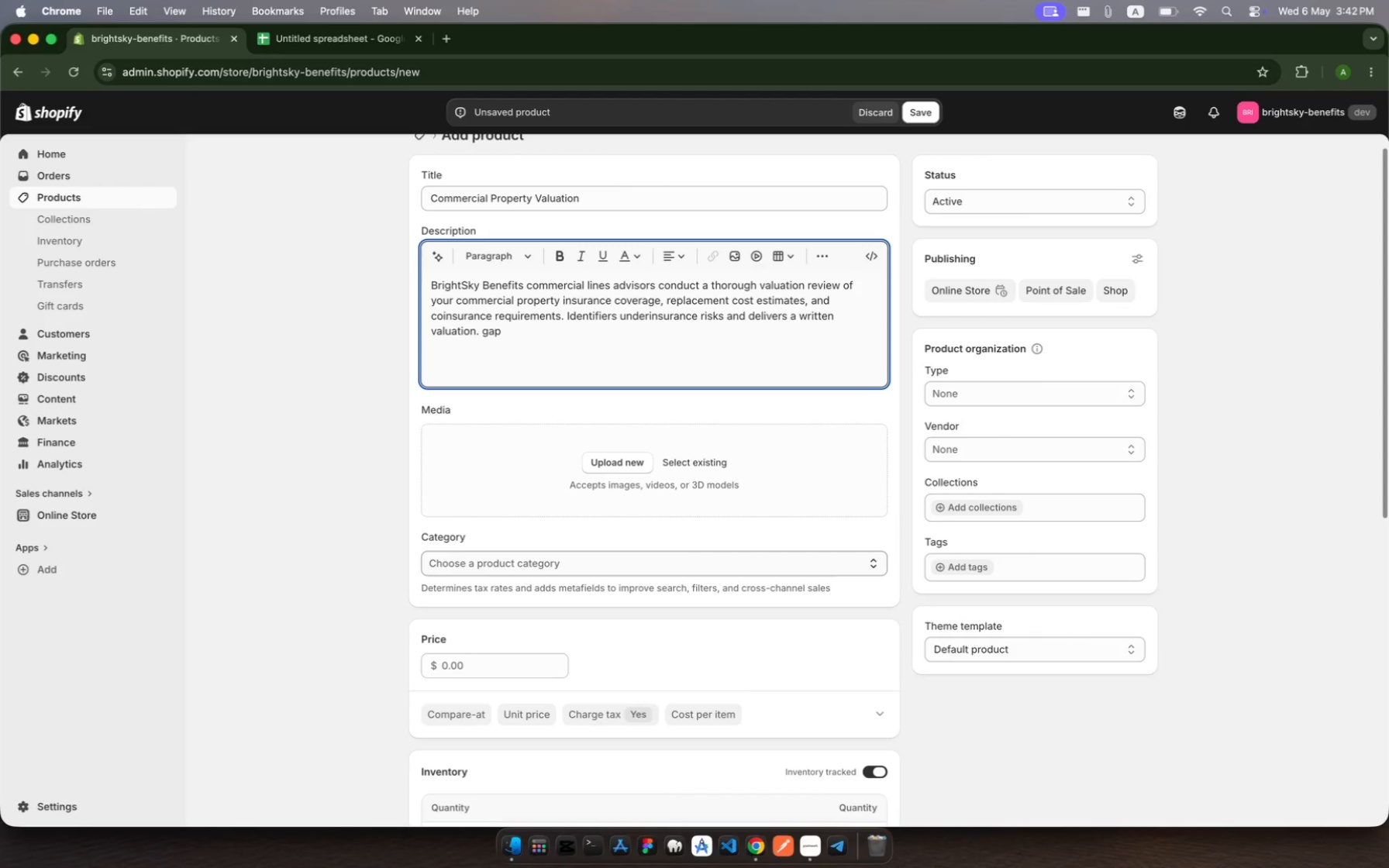 
key(ArrowLeft)
 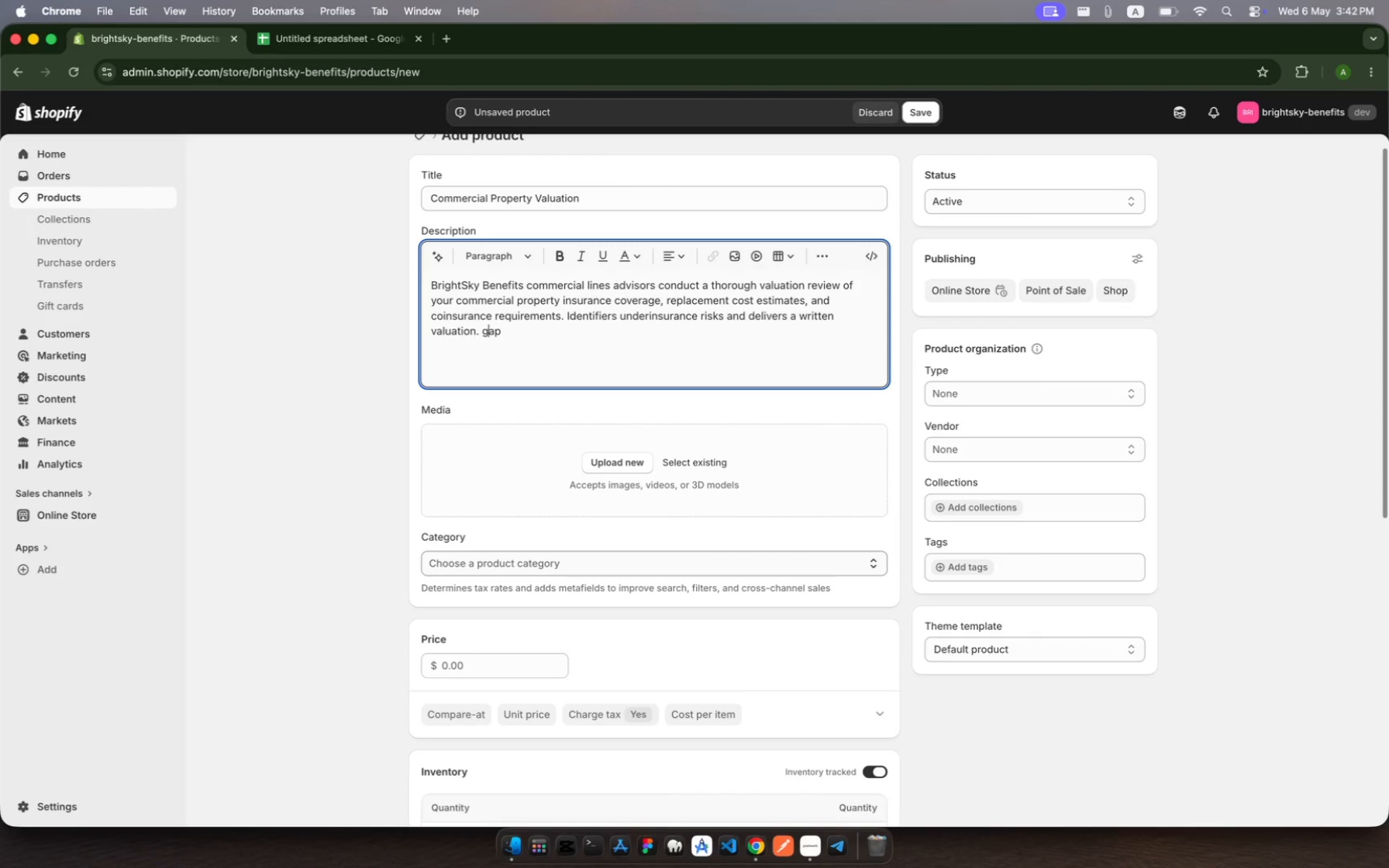 
key(ArrowLeft)
 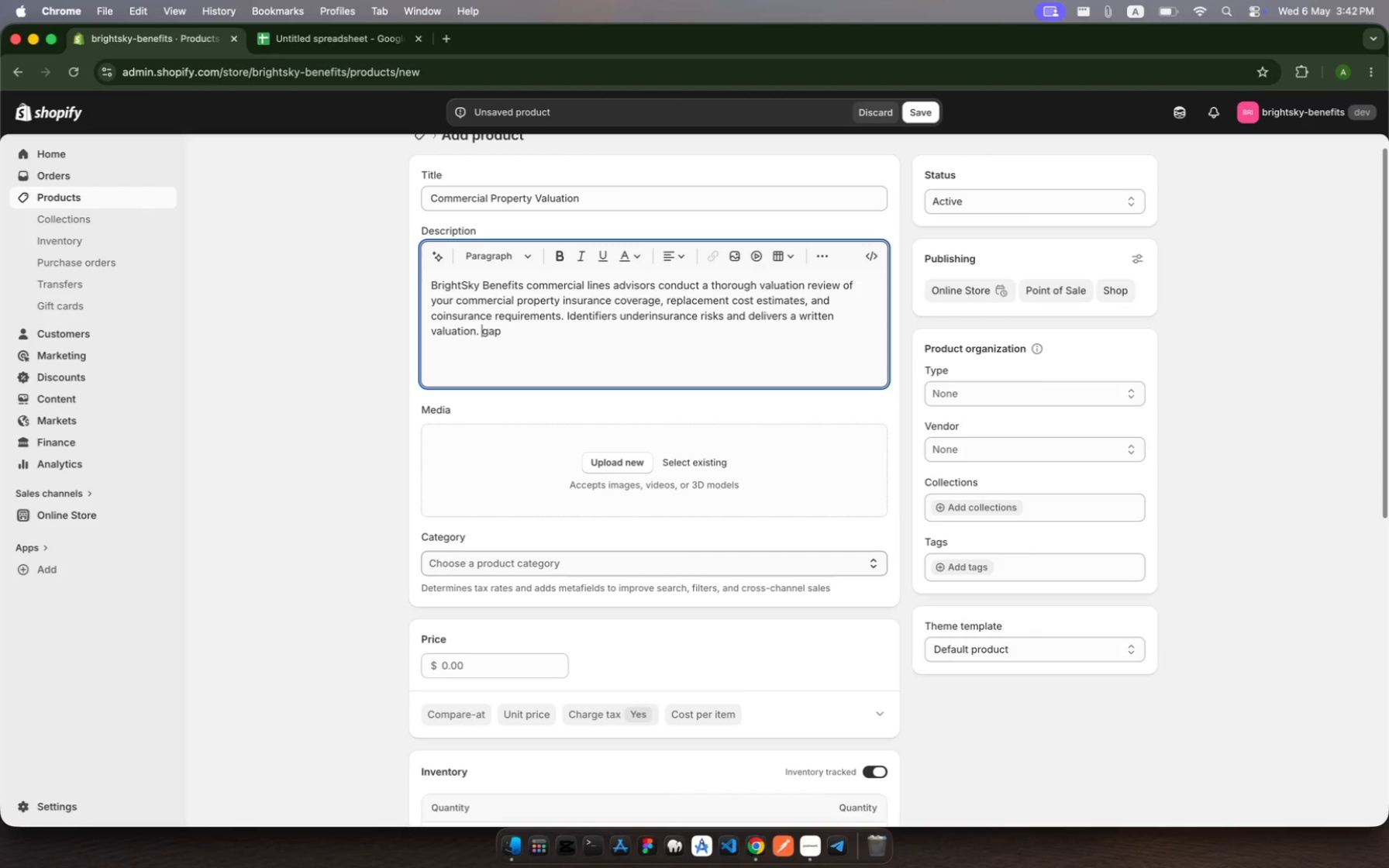 
key(ArrowLeft)
 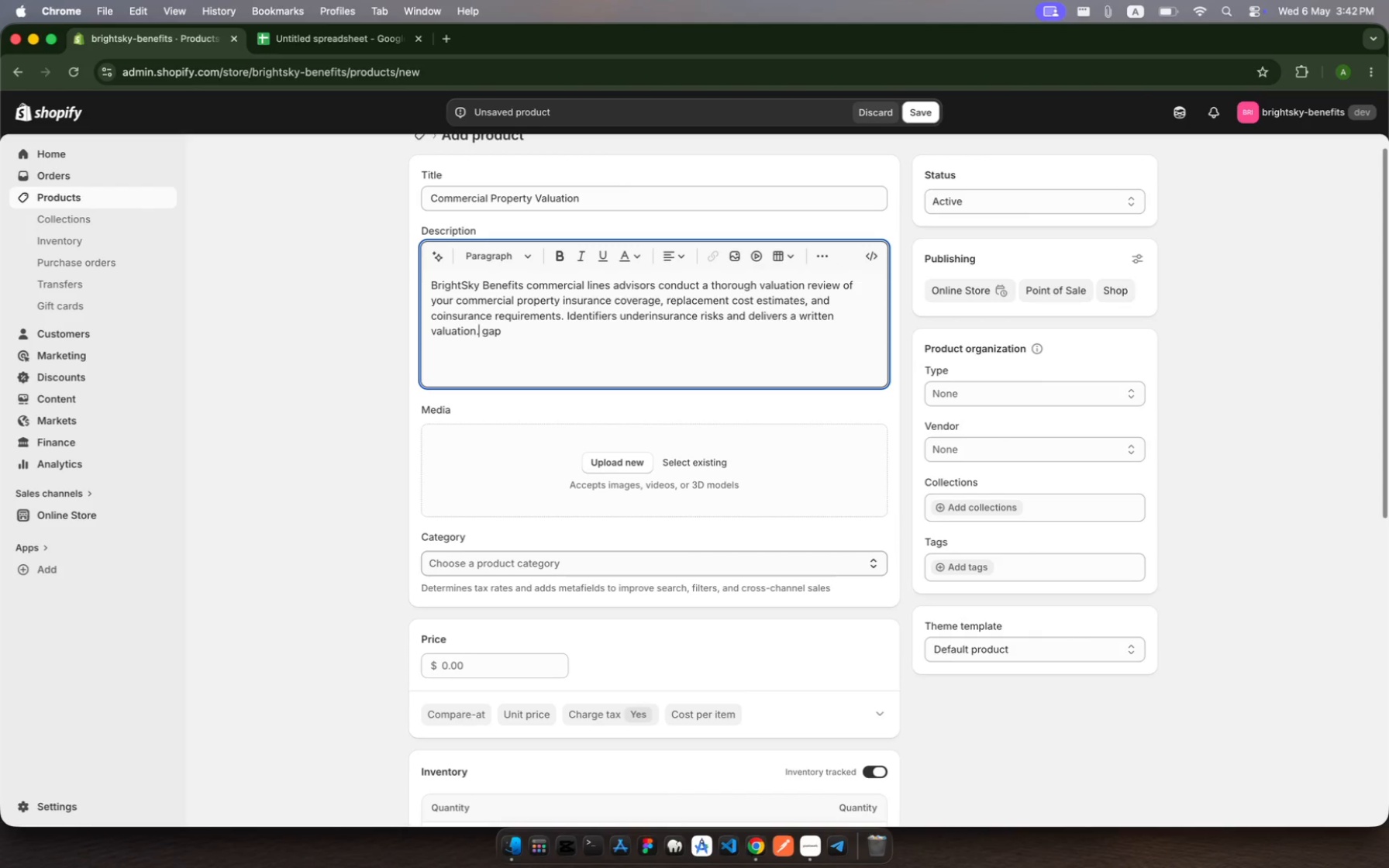 
key(ArrowLeft)
 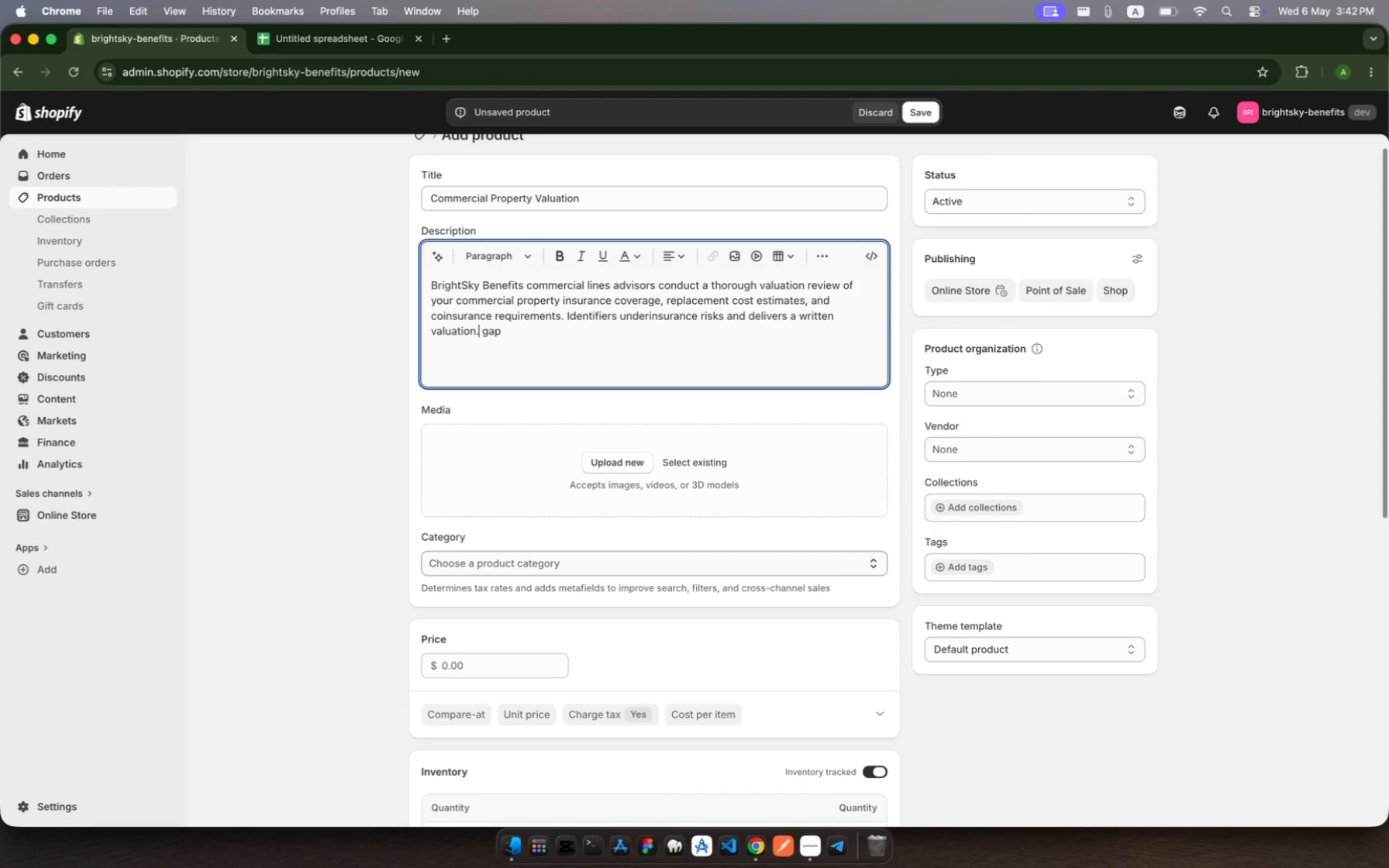 
key(Backspace)
 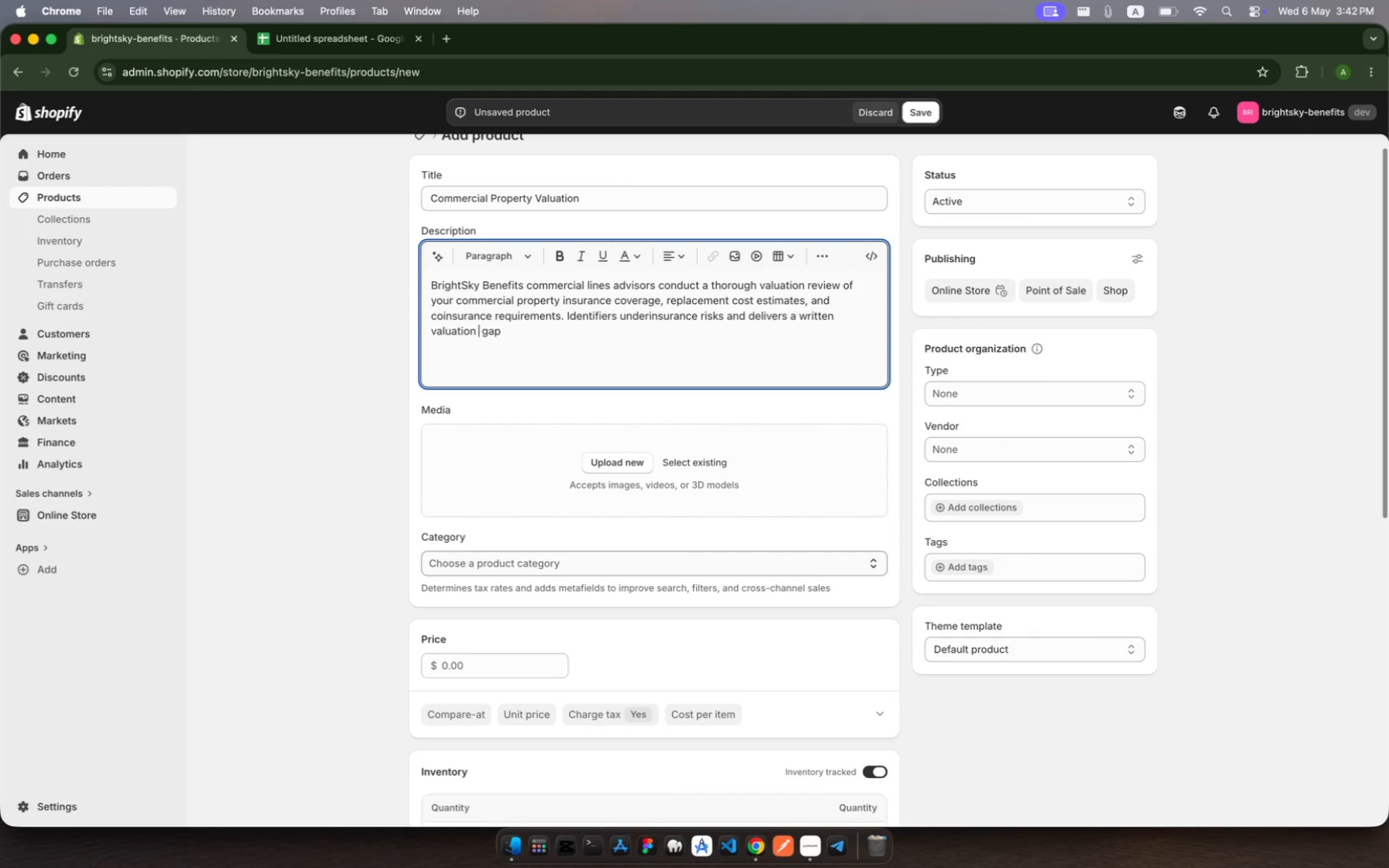 
key(Space)
 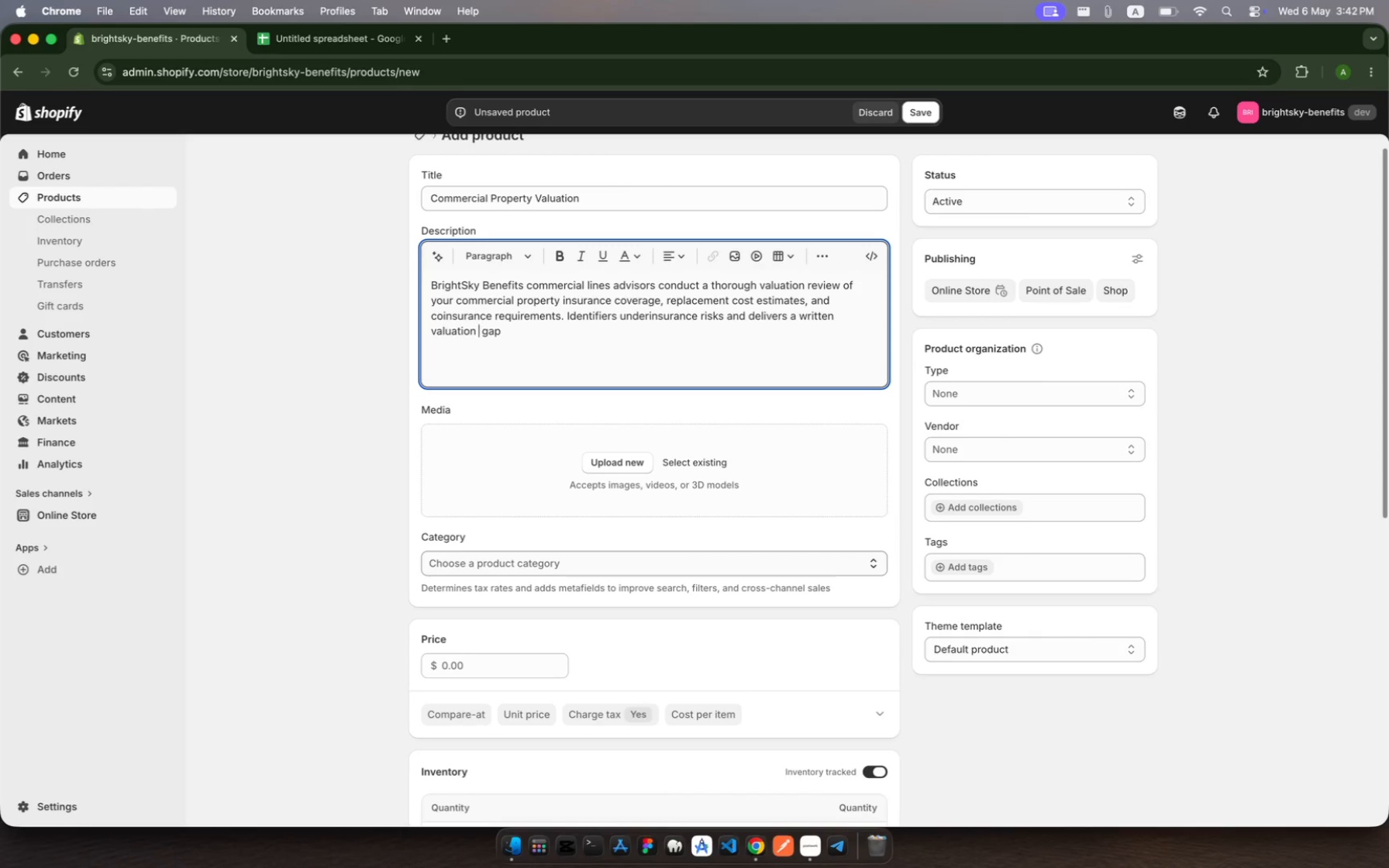 
key(Backspace)
 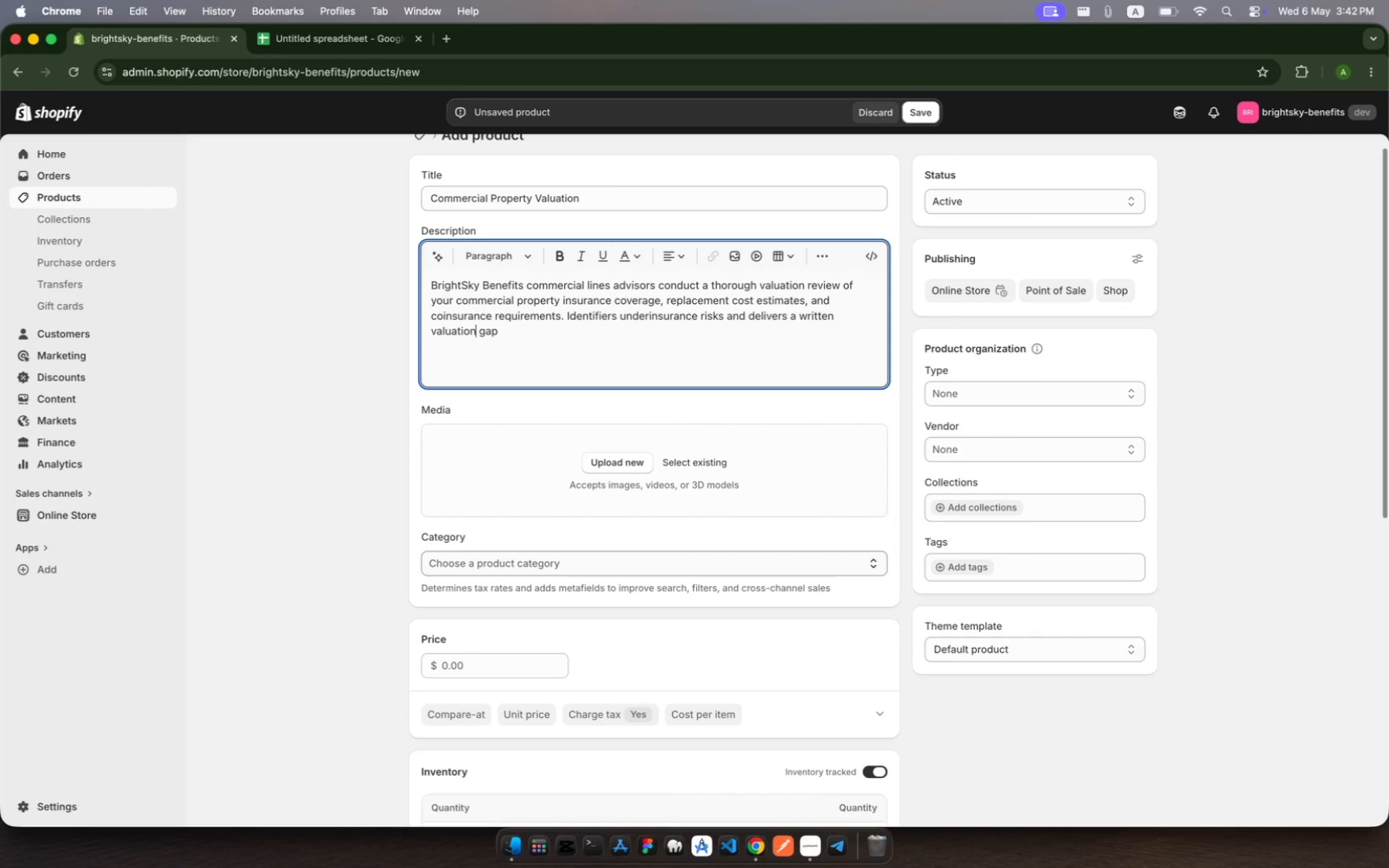 
hold_key(key=ArrowRight, duration=1.32)
 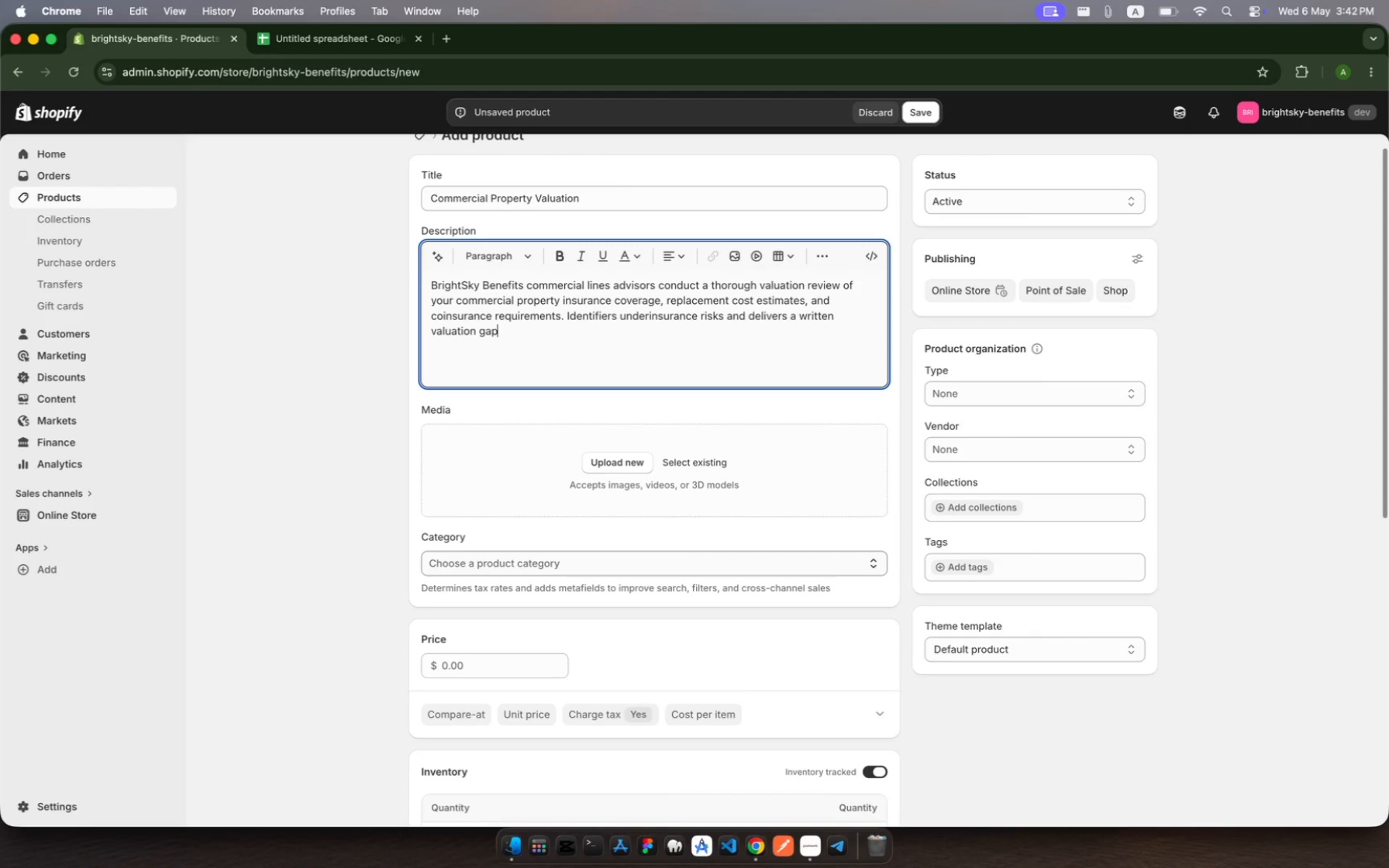 
type( report with )
 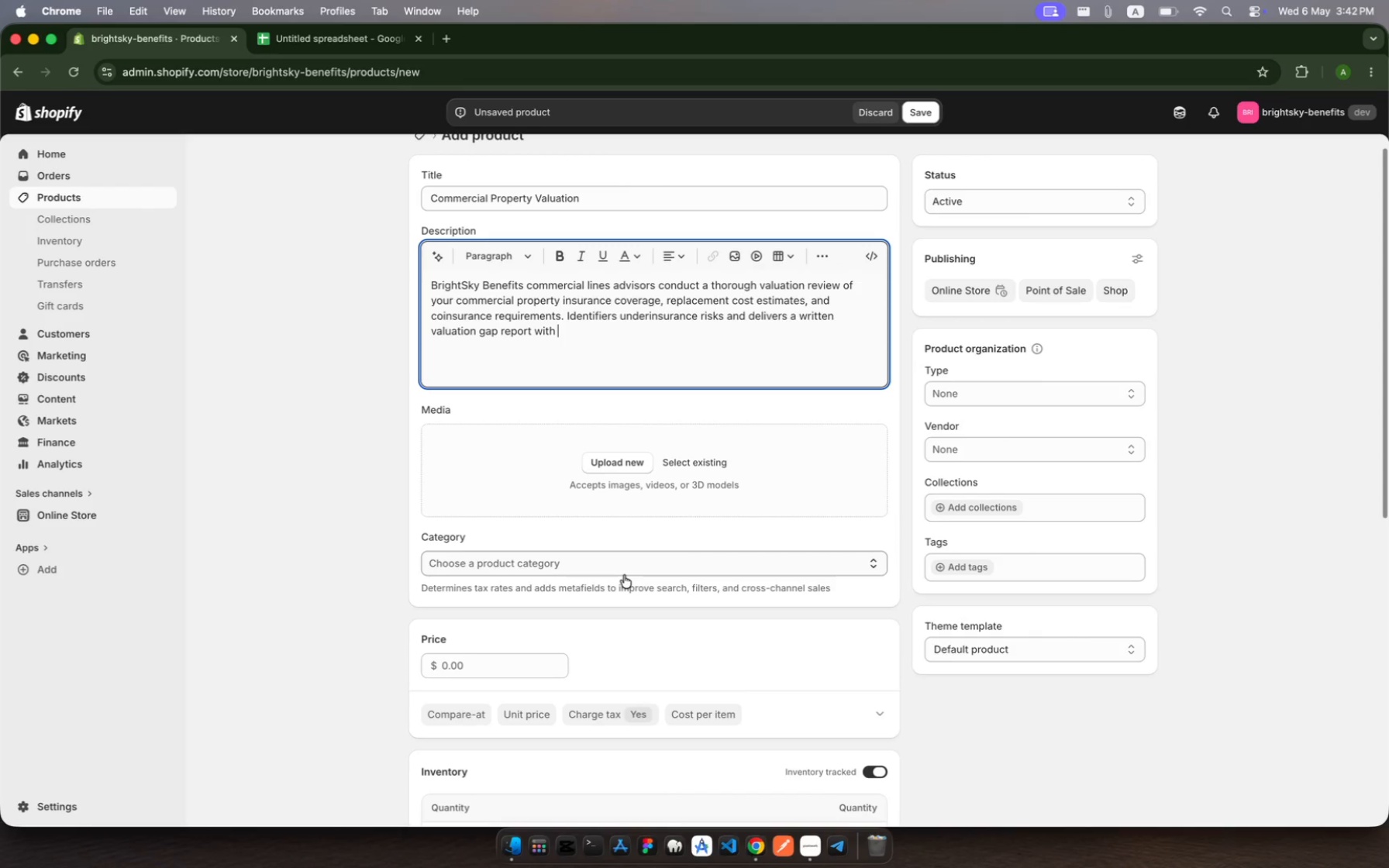 
wait(5.52)
 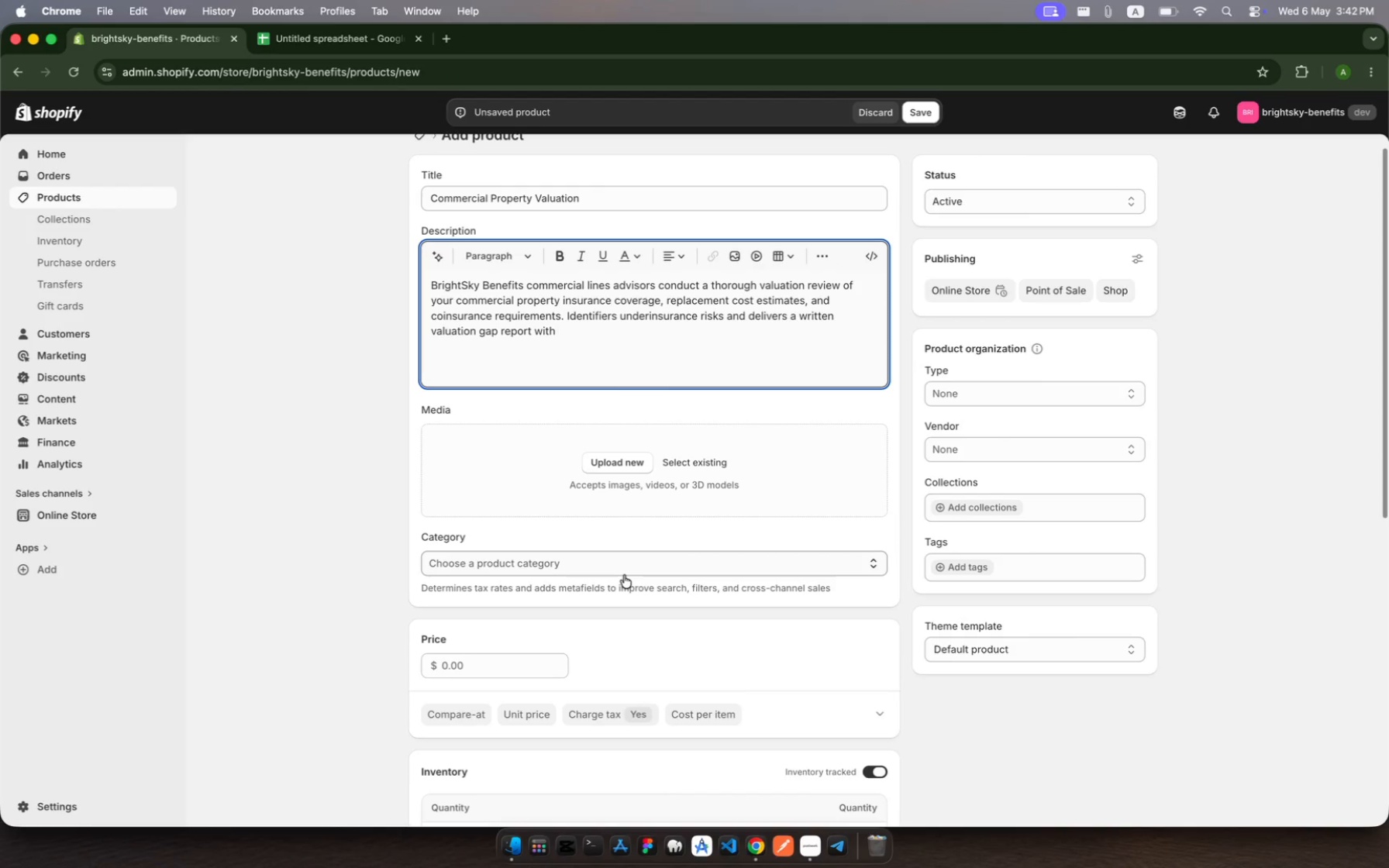 
type(carrier recommendatios)
 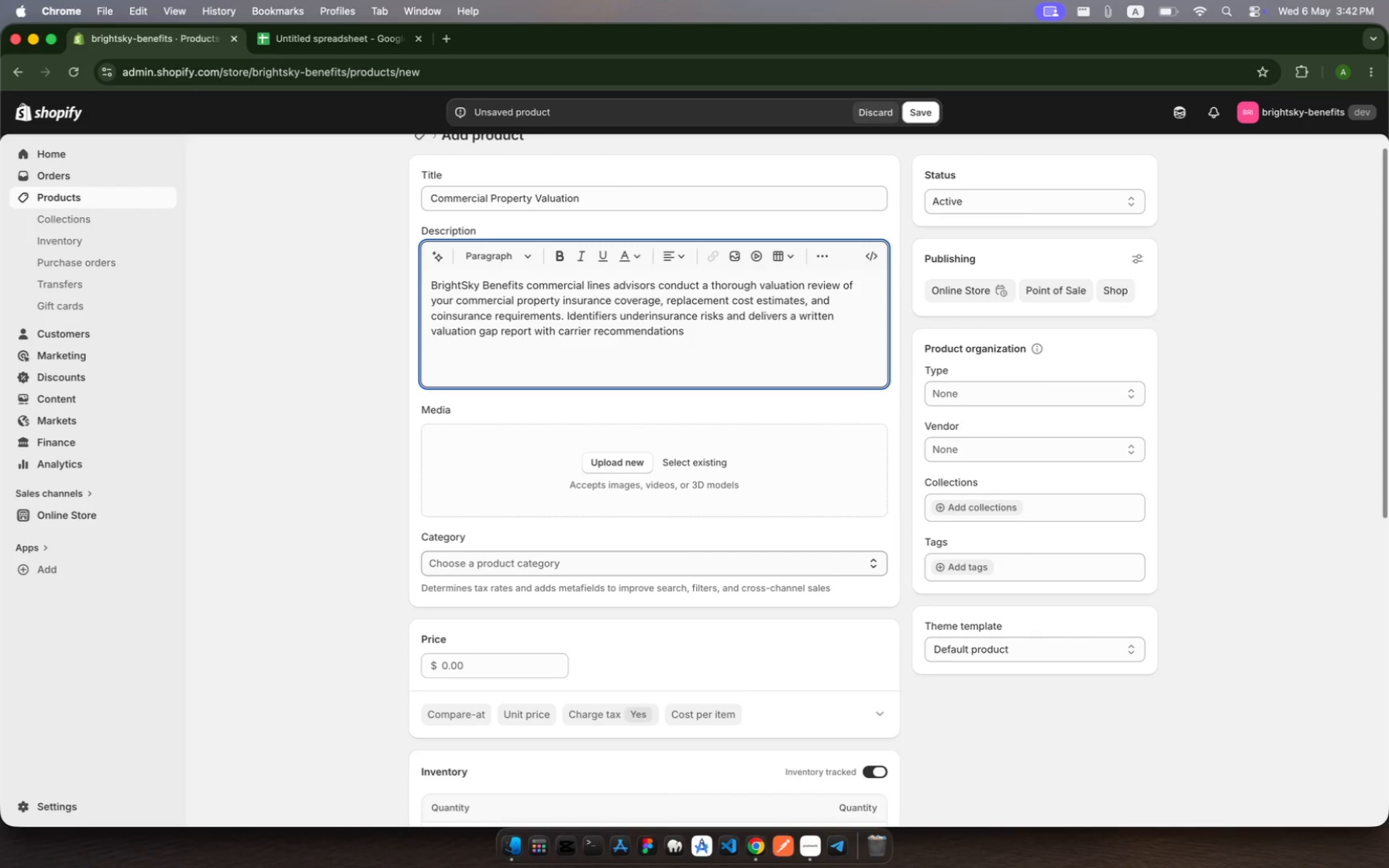 
hold_key(key=N, duration=0.32)
 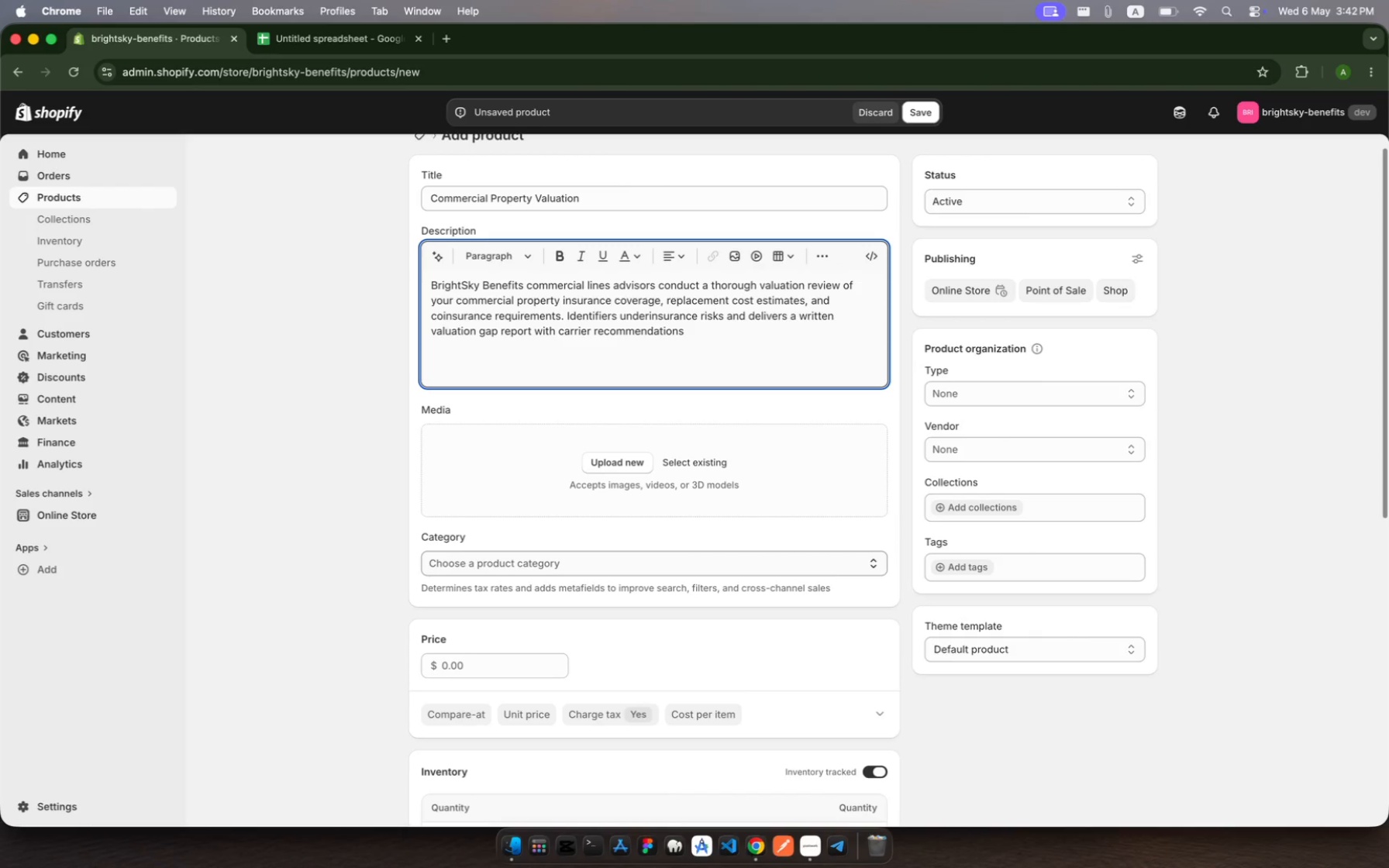 
type( to ensure ffull protection f )
 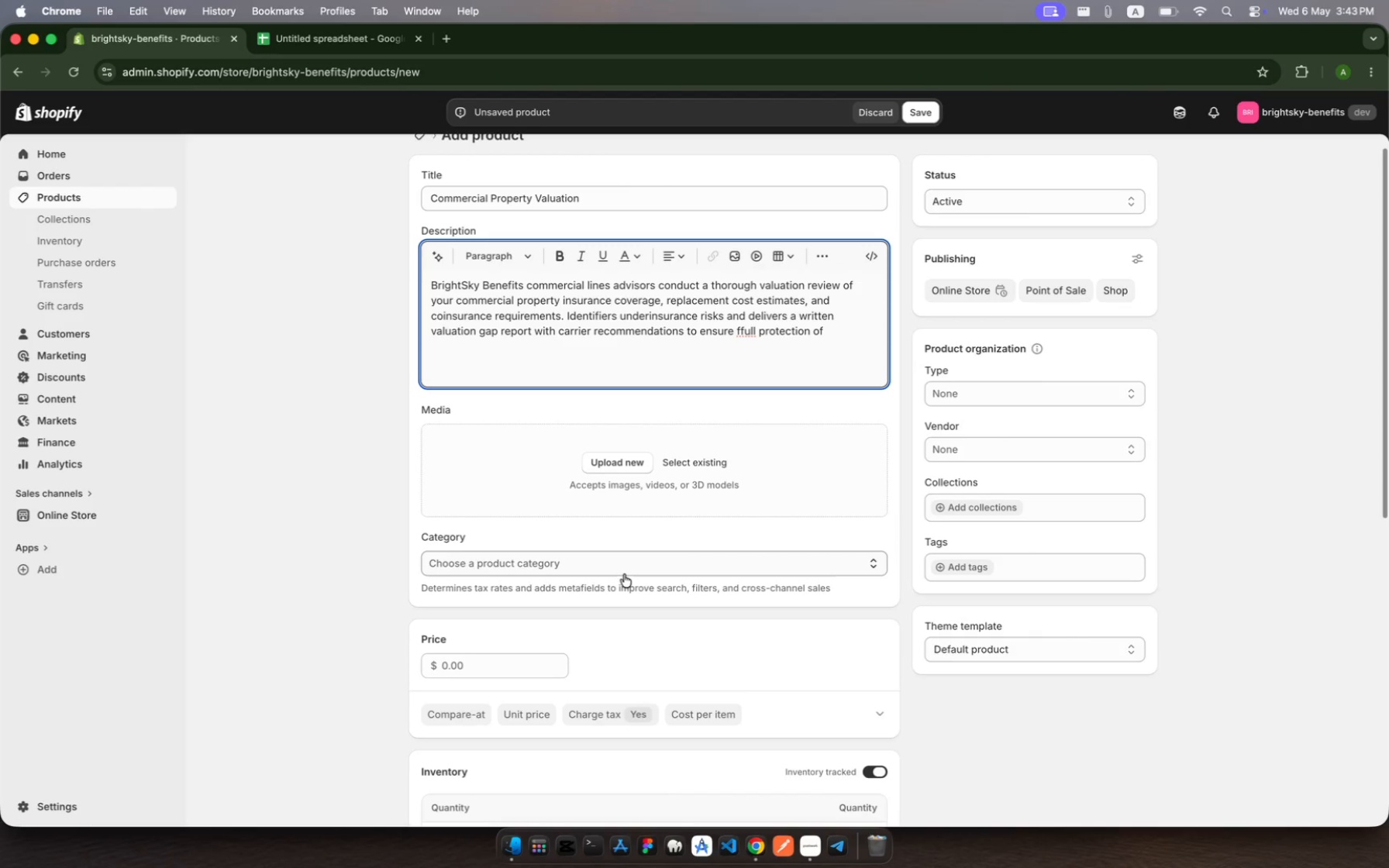 
wait(6.46)
 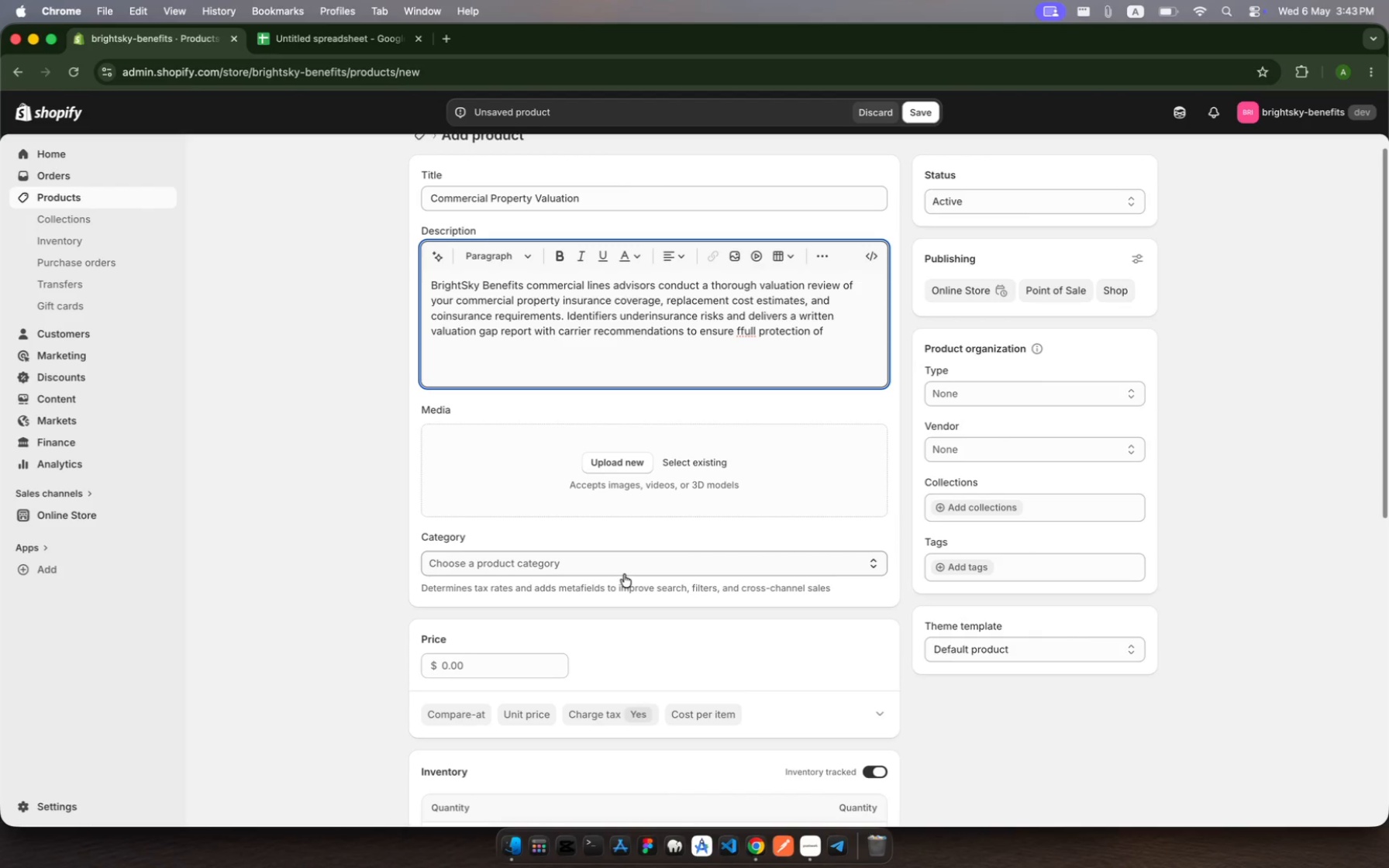 
left_click([742, 330])
 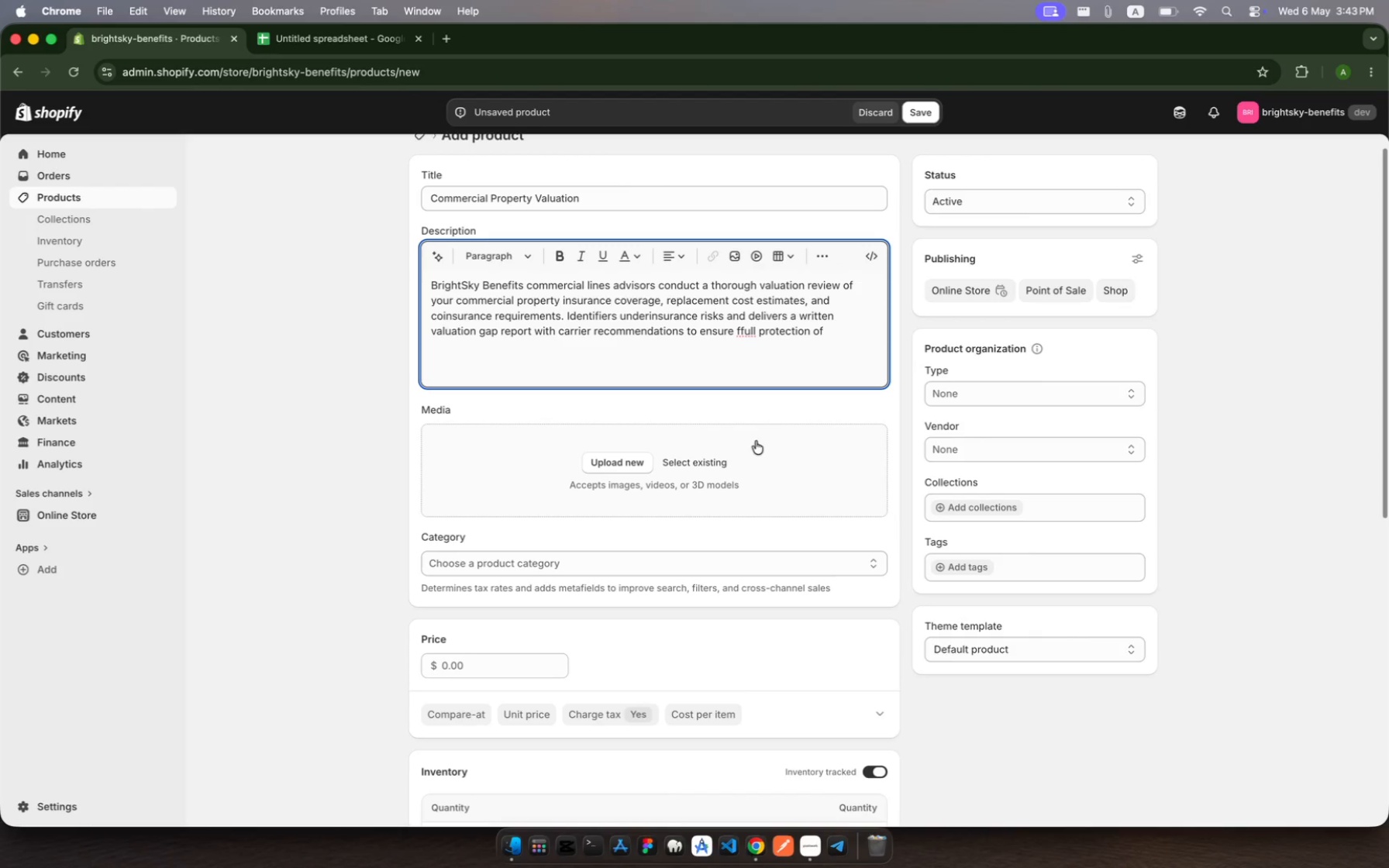 
key(Backspace)
 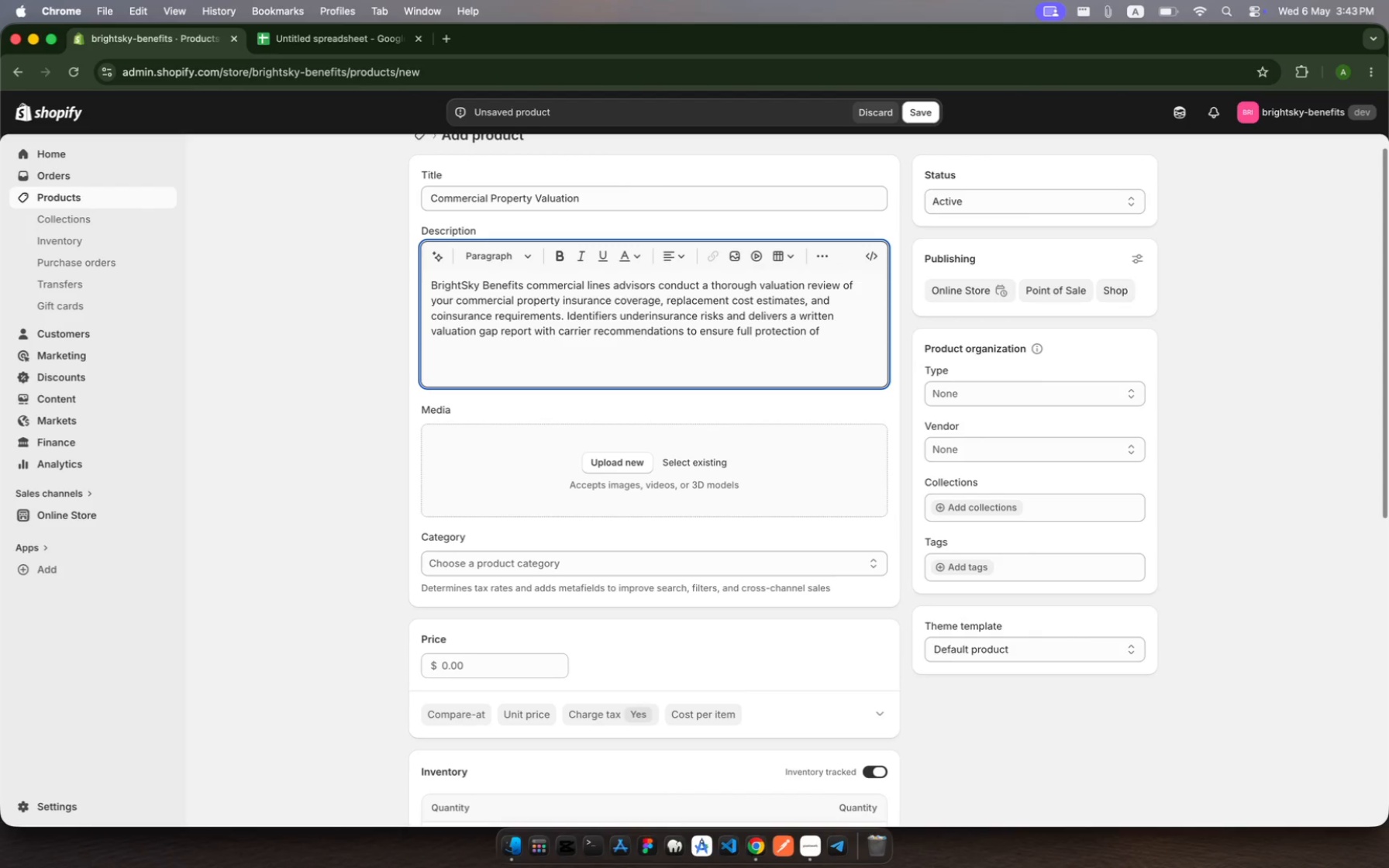 
hold_key(key=ArrowRight, duration=1.51)
 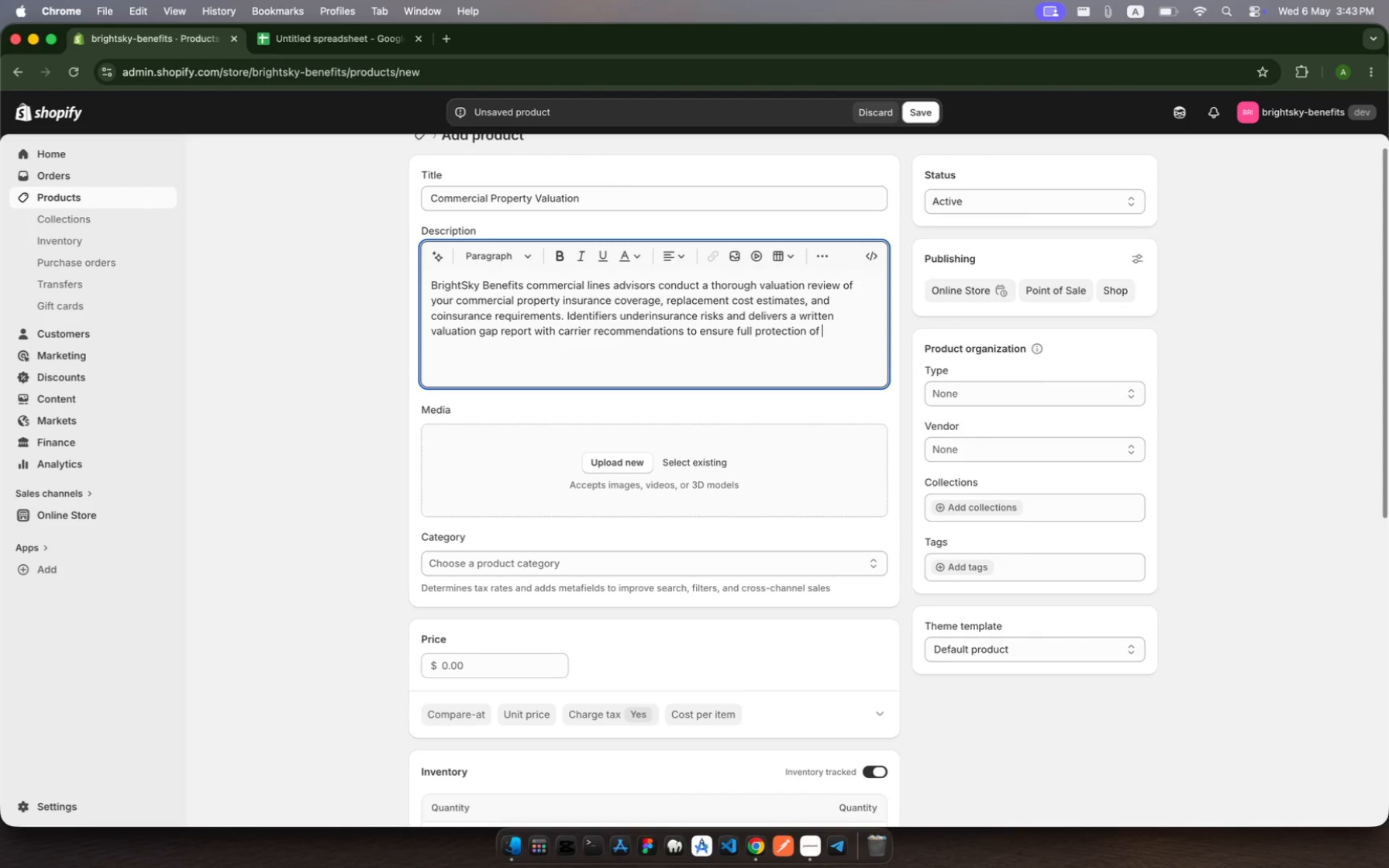 
hold_key(key=ArrowRight, duration=0.75)
 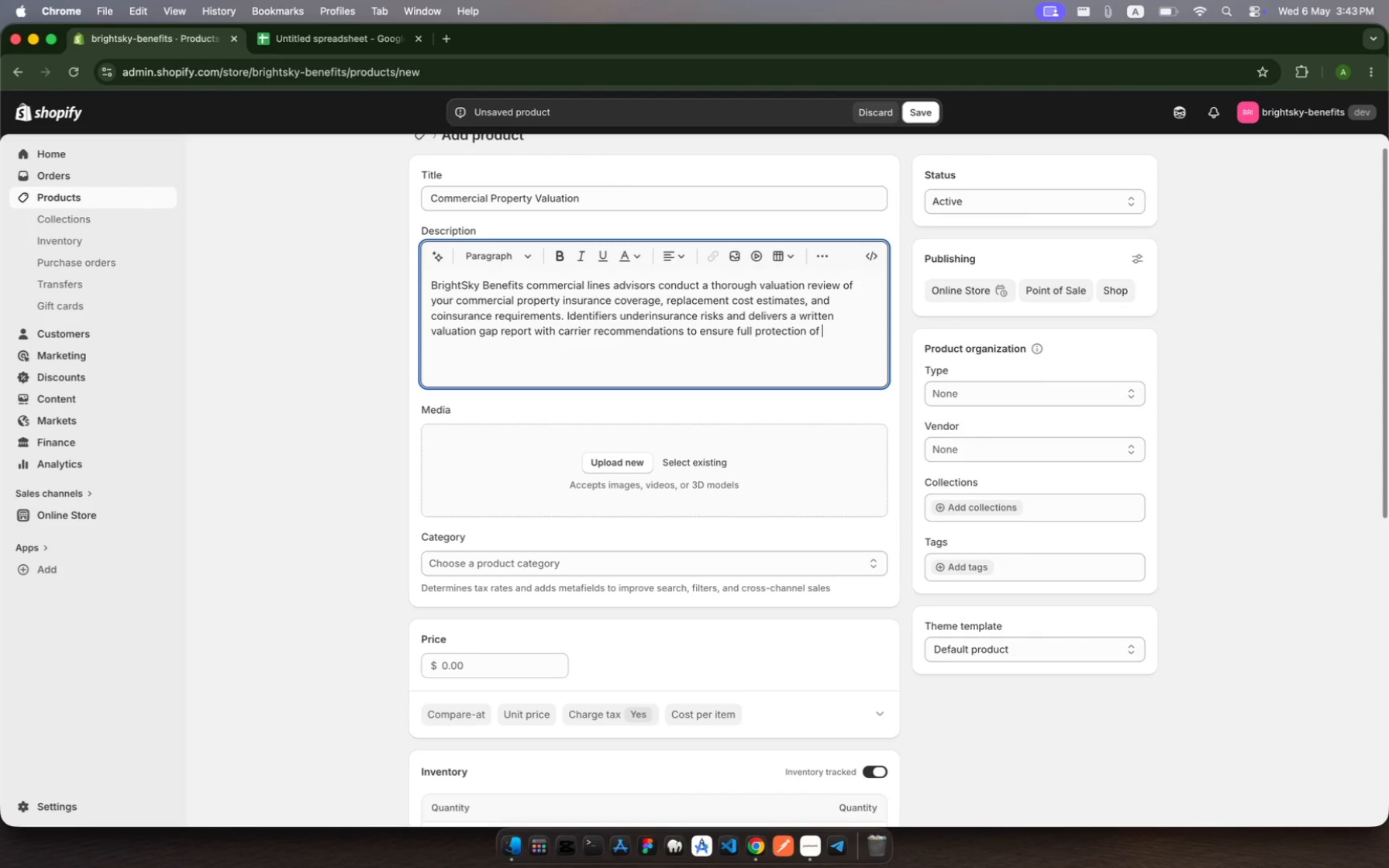 
type(your physica business assets.)
 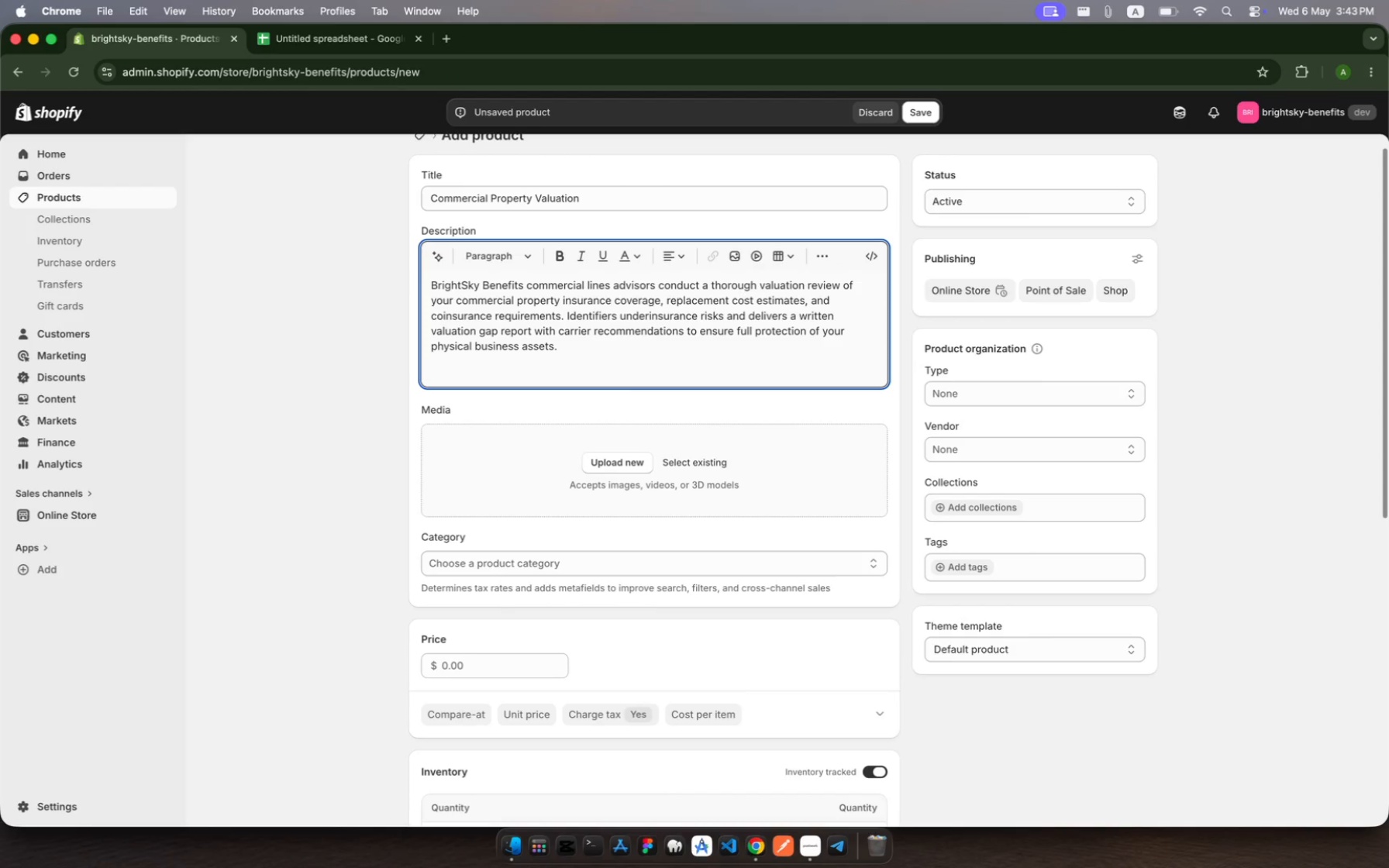 
hold_key(key=L, duration=0.35)
 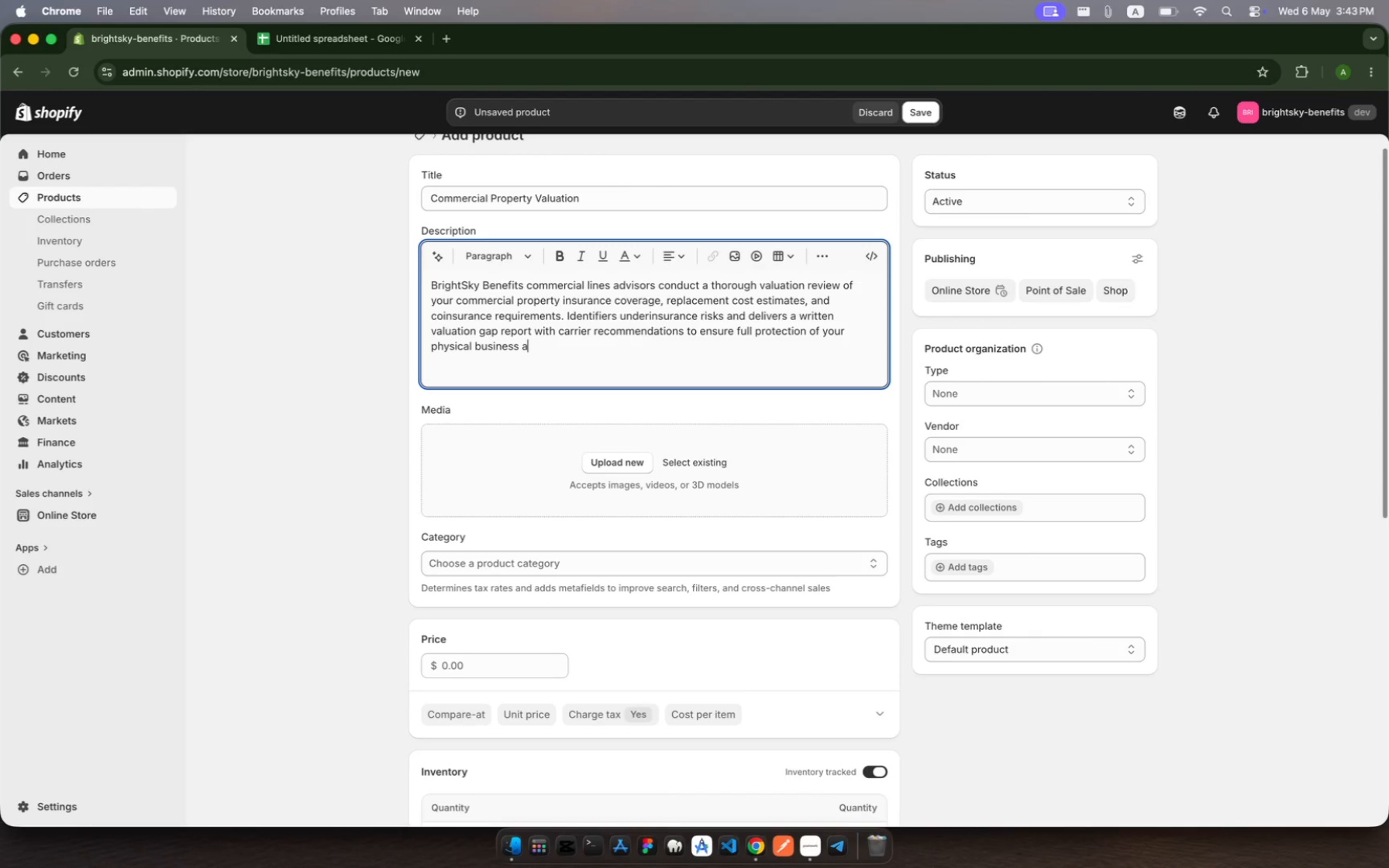 
key(Shift+Enter)
 